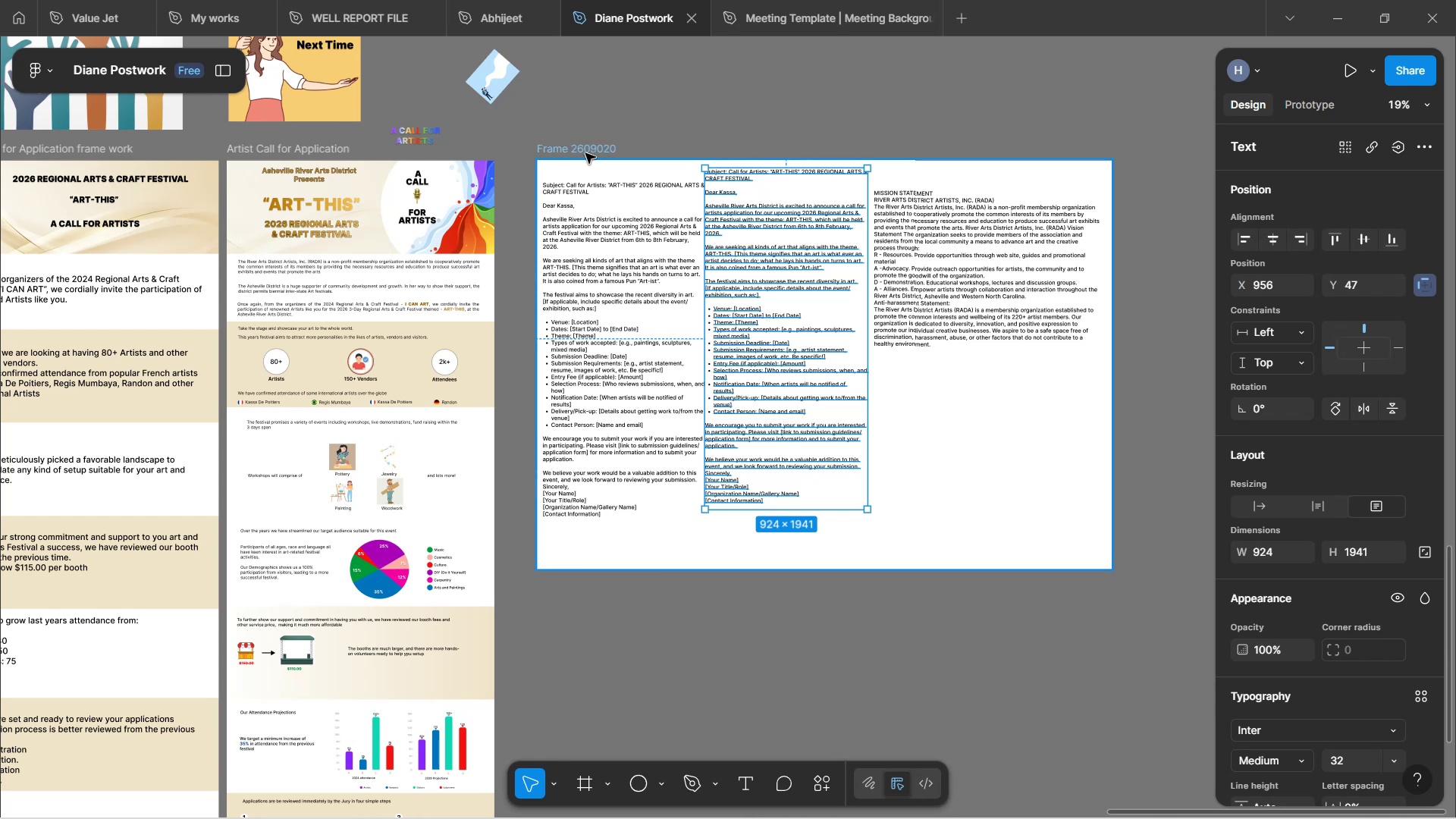 
key(Alt+AltLeft)
 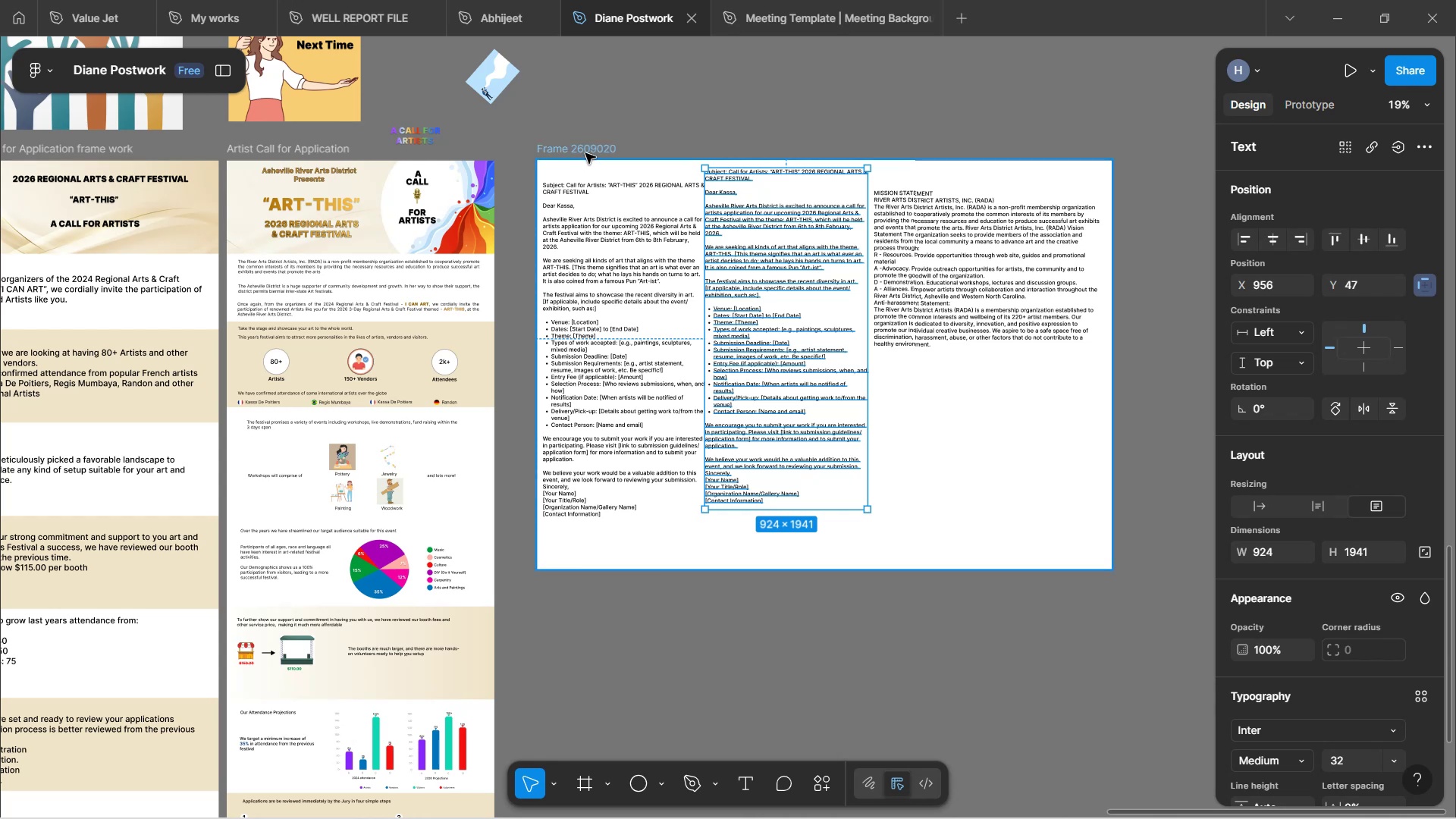 
key(Alt+AltLeft)
 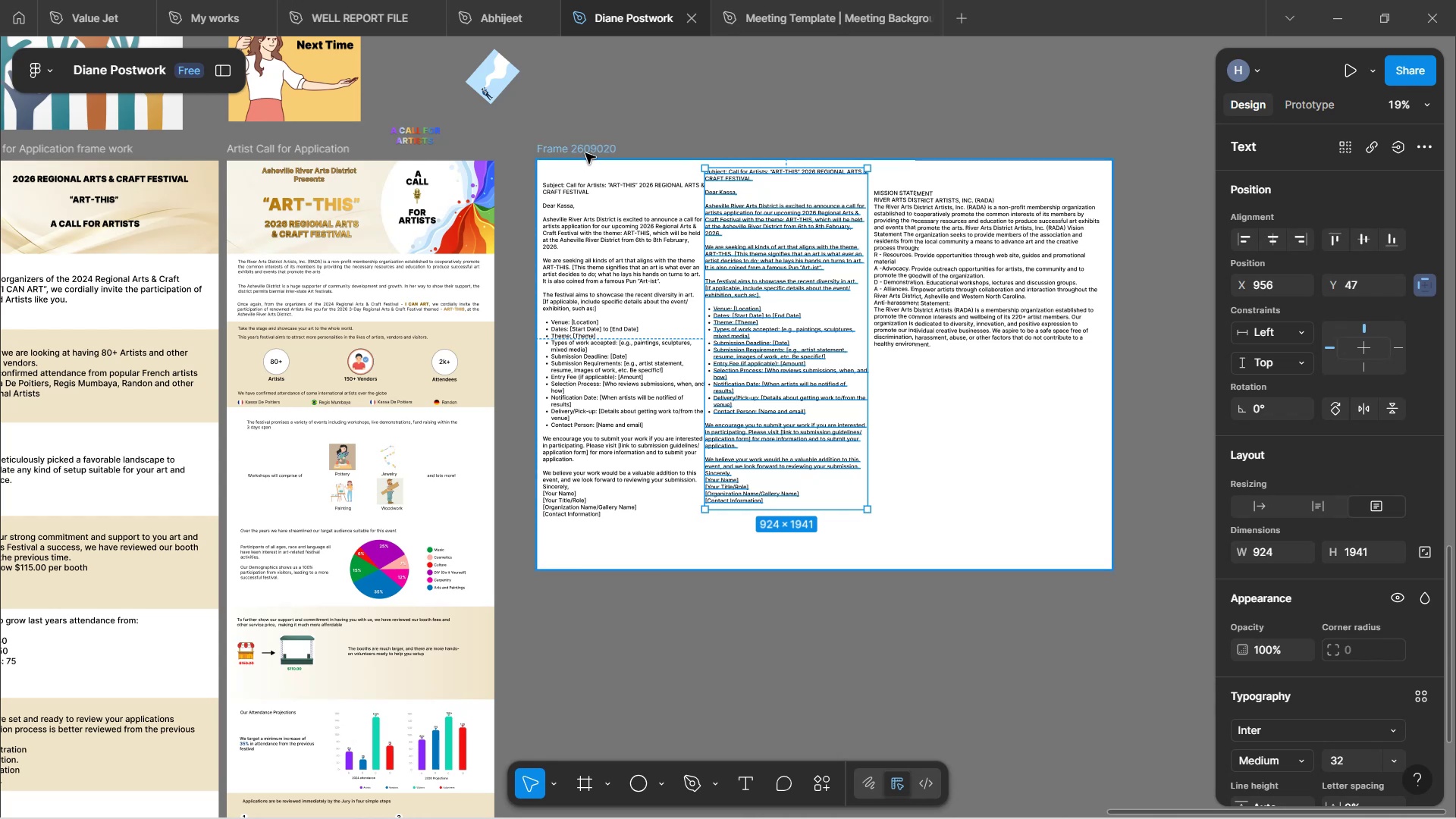 
key(Alt+AltLeft)
 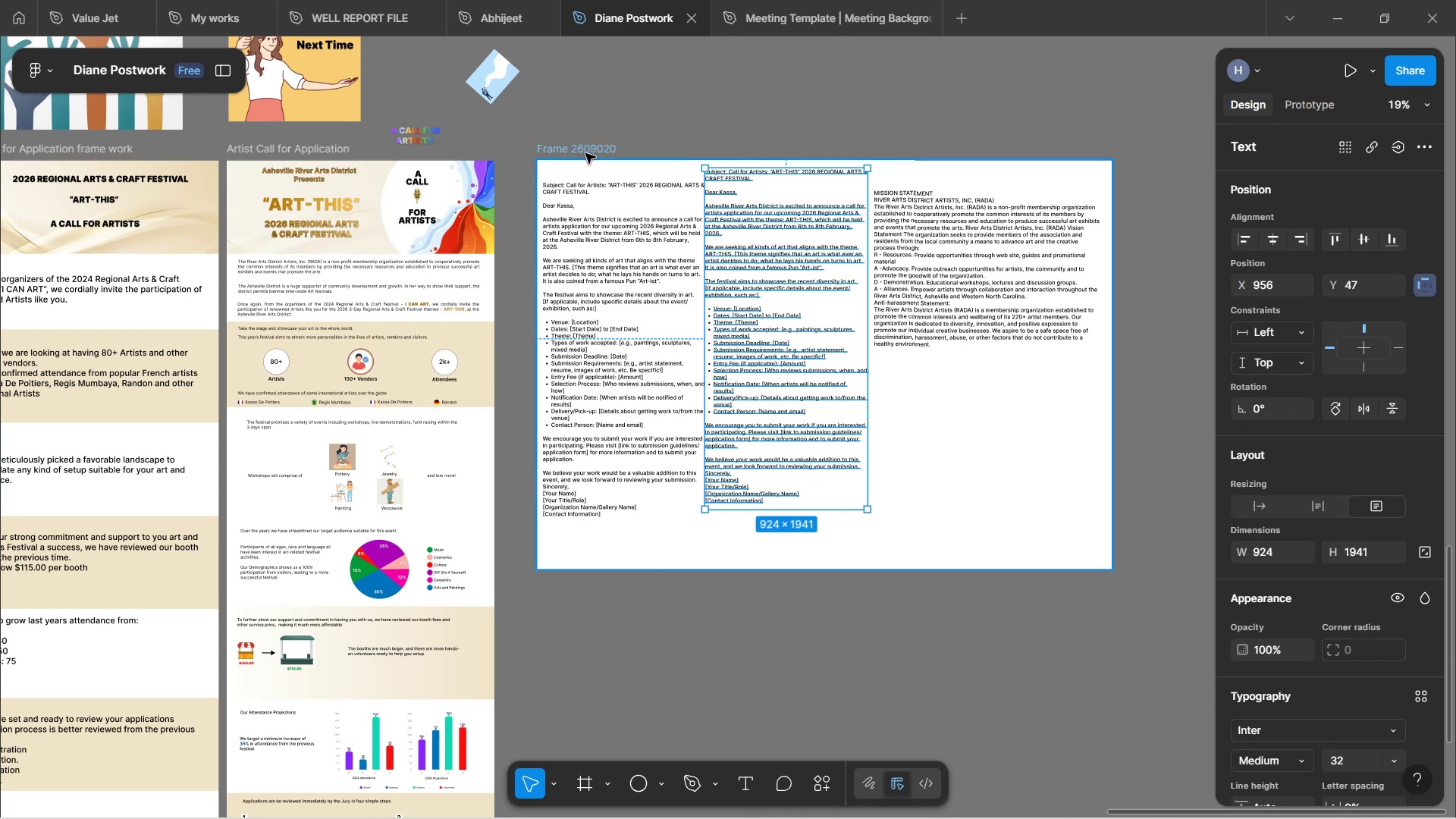 
key(Alt+AltLeft)
 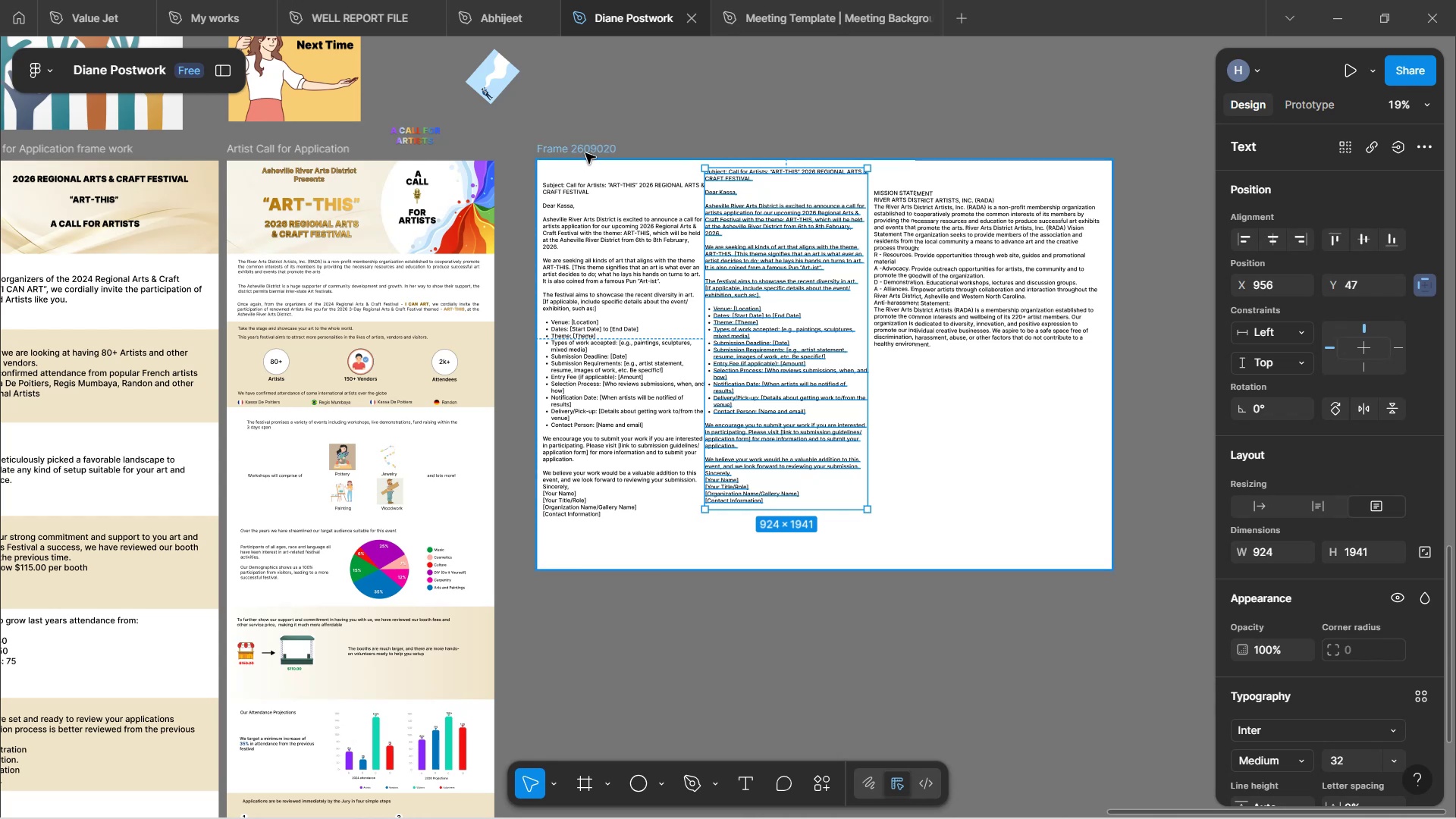 
key(Alt+AltLeft)
 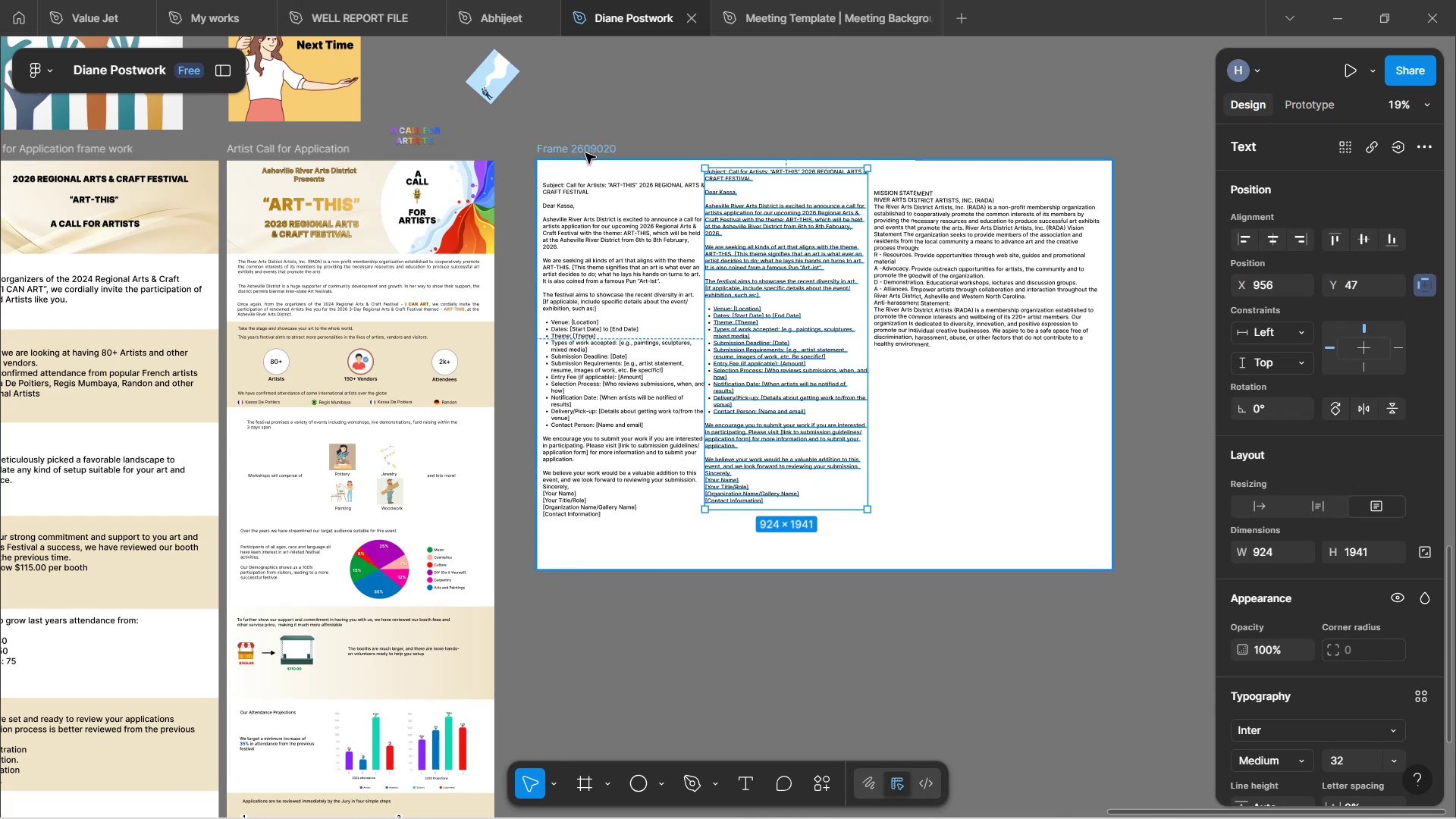 
key(Alt+AltLeft)
 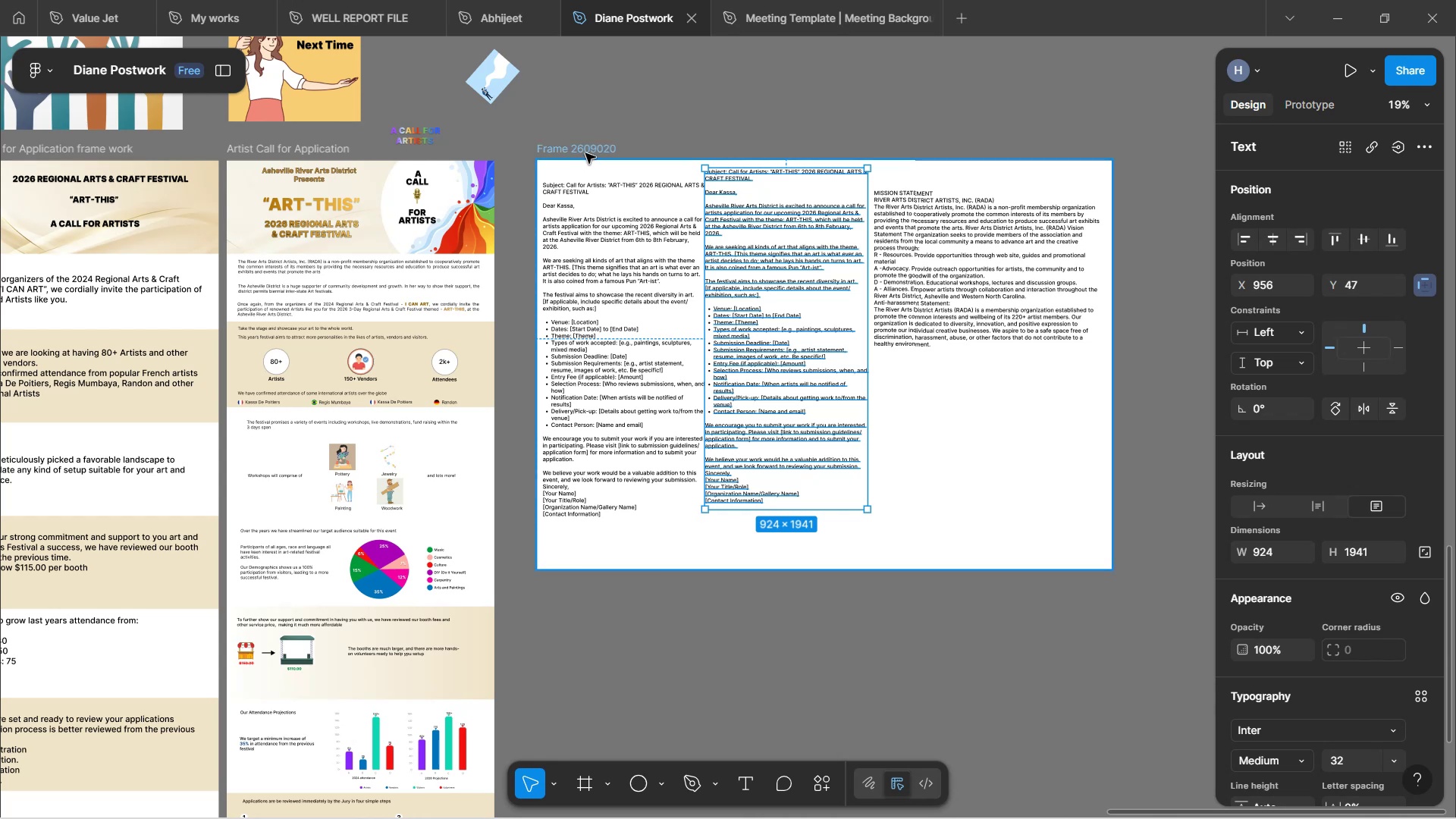 
key(Alt+AltLeft)
 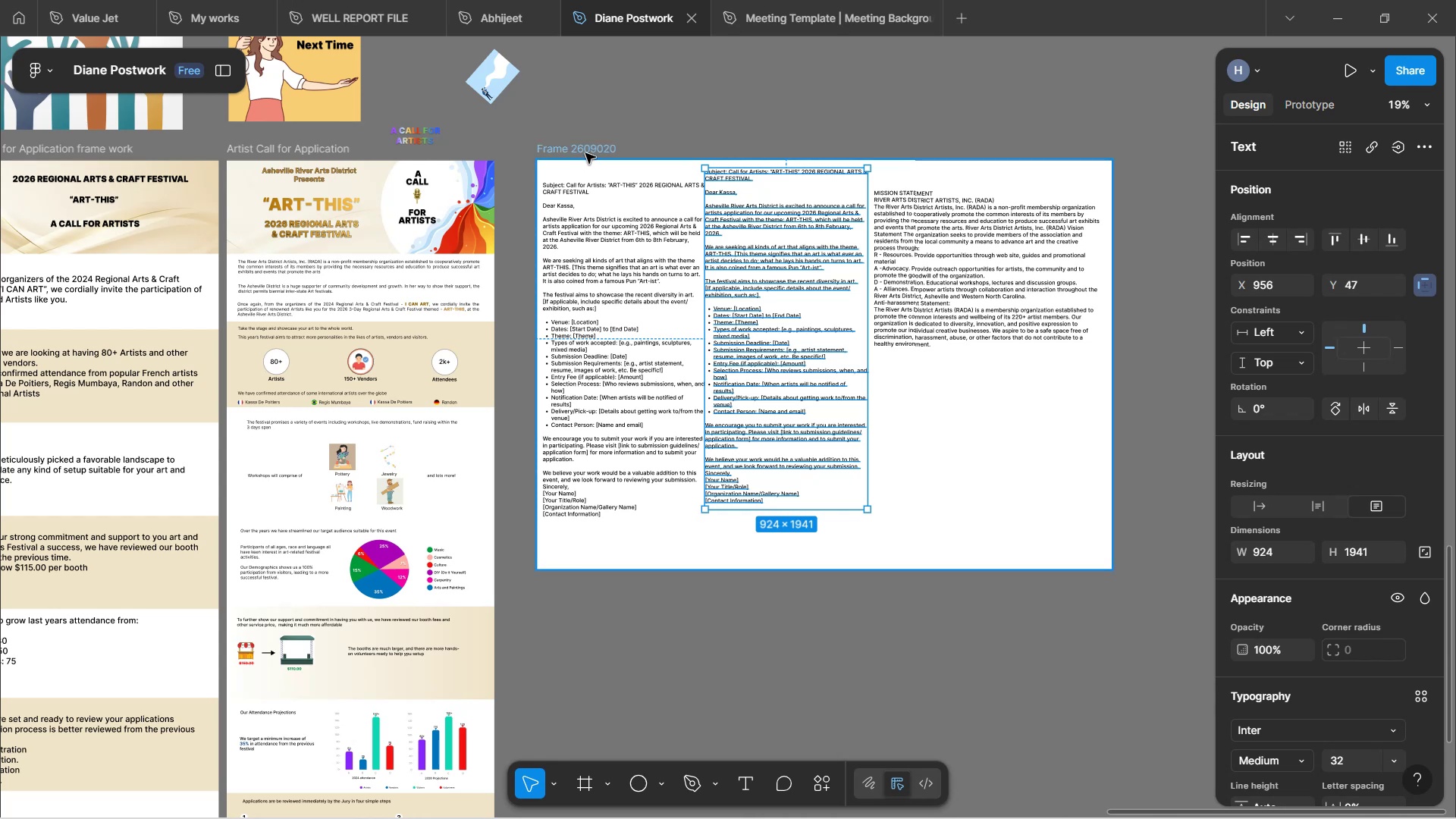 
key(Alt+AltLeft)
 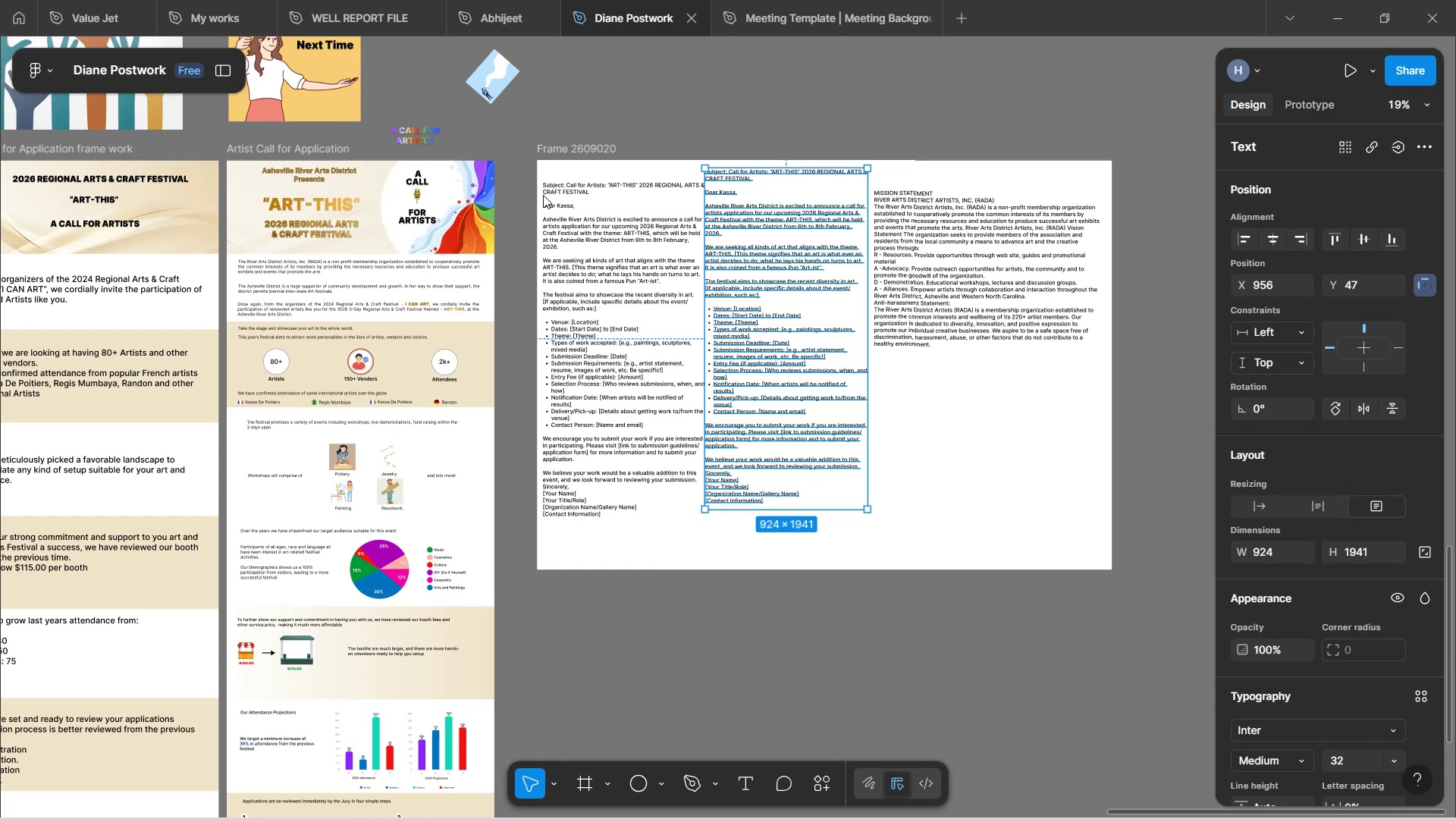 
key(Alt+AltLeft)
 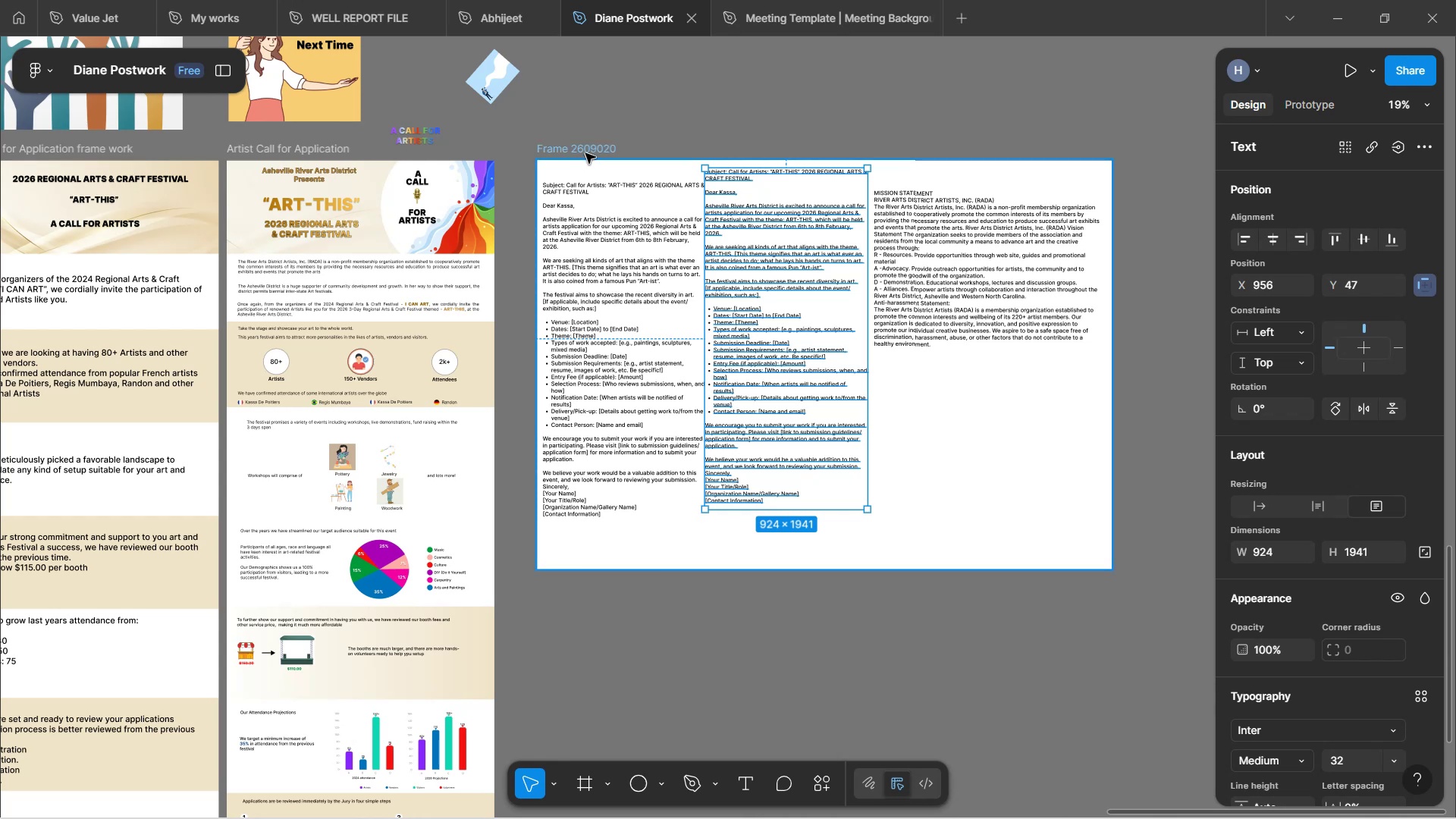 
key(Alt+AltLeft)
 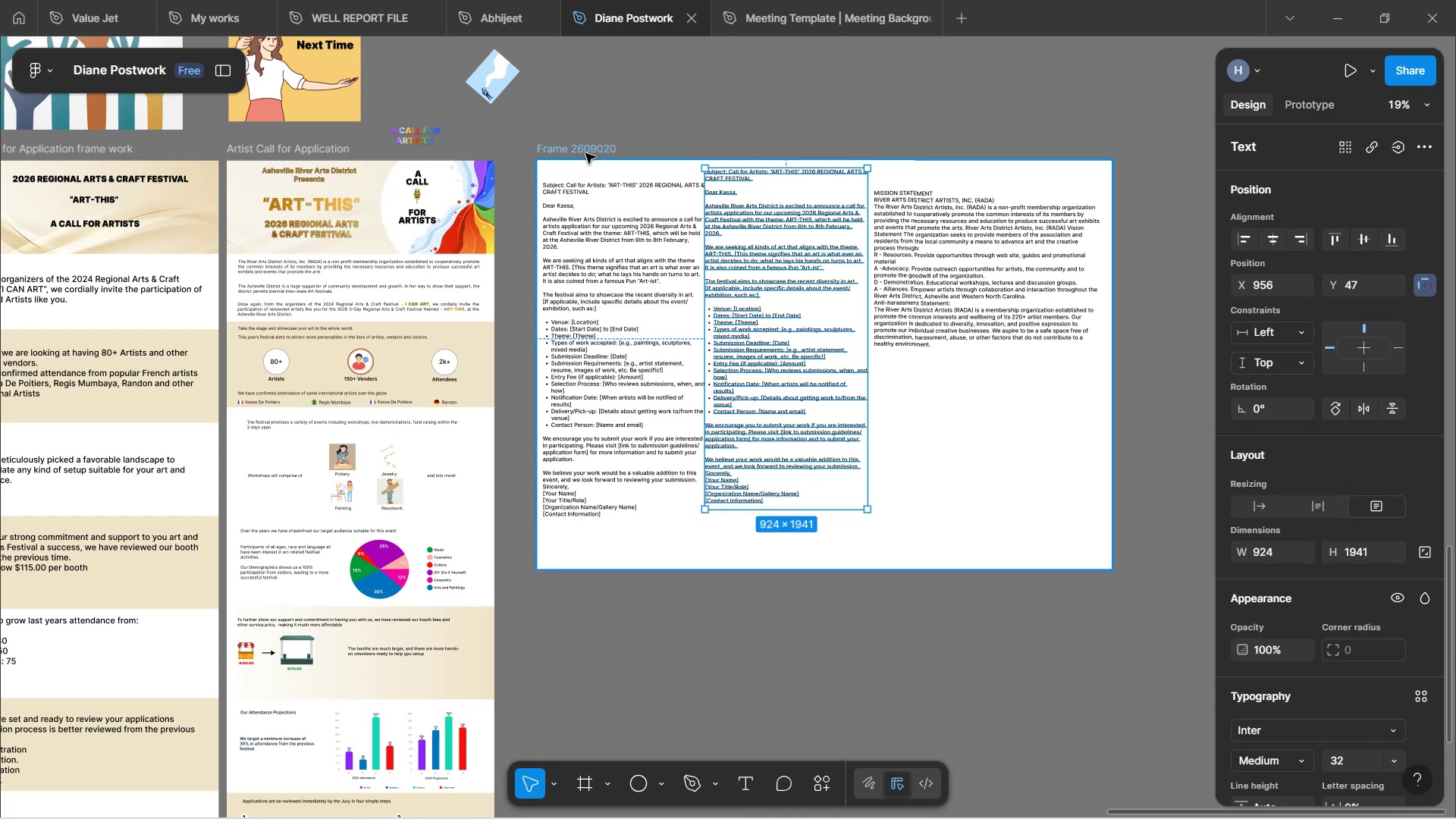 
key(Alt+AltLeft)
 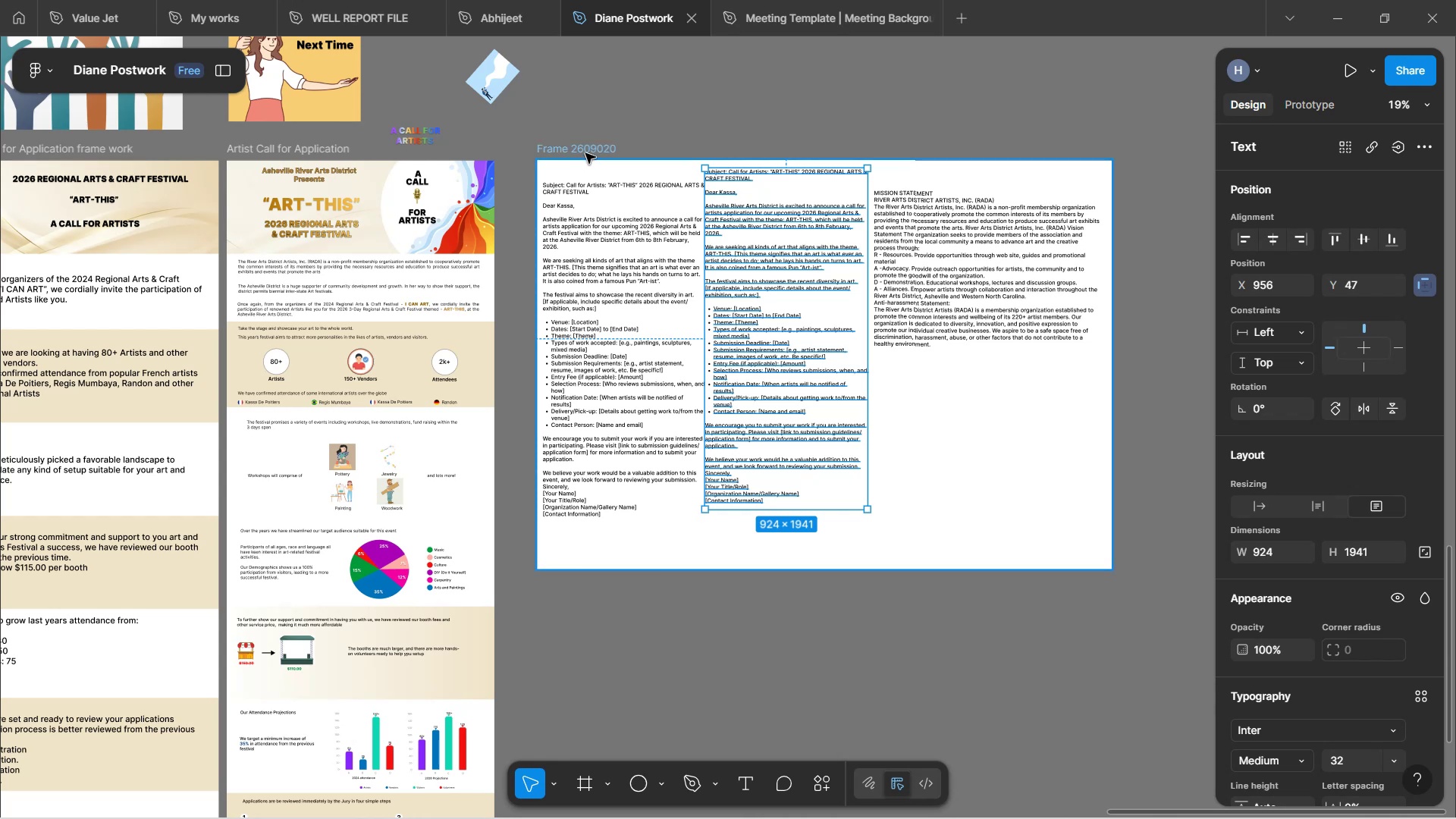 
key(Alt+AltLeft)
 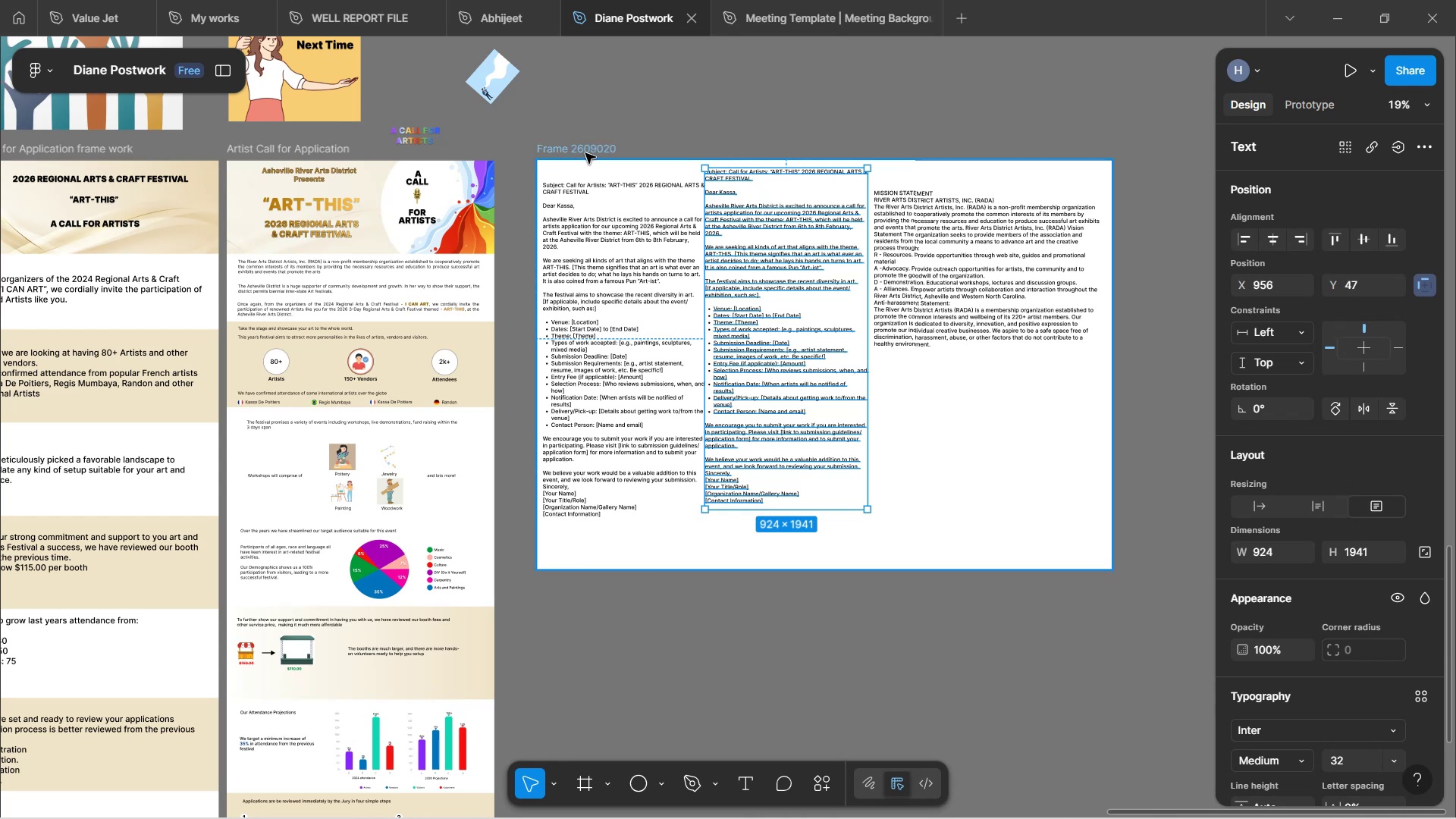 
key(Alt+AltLeft)
 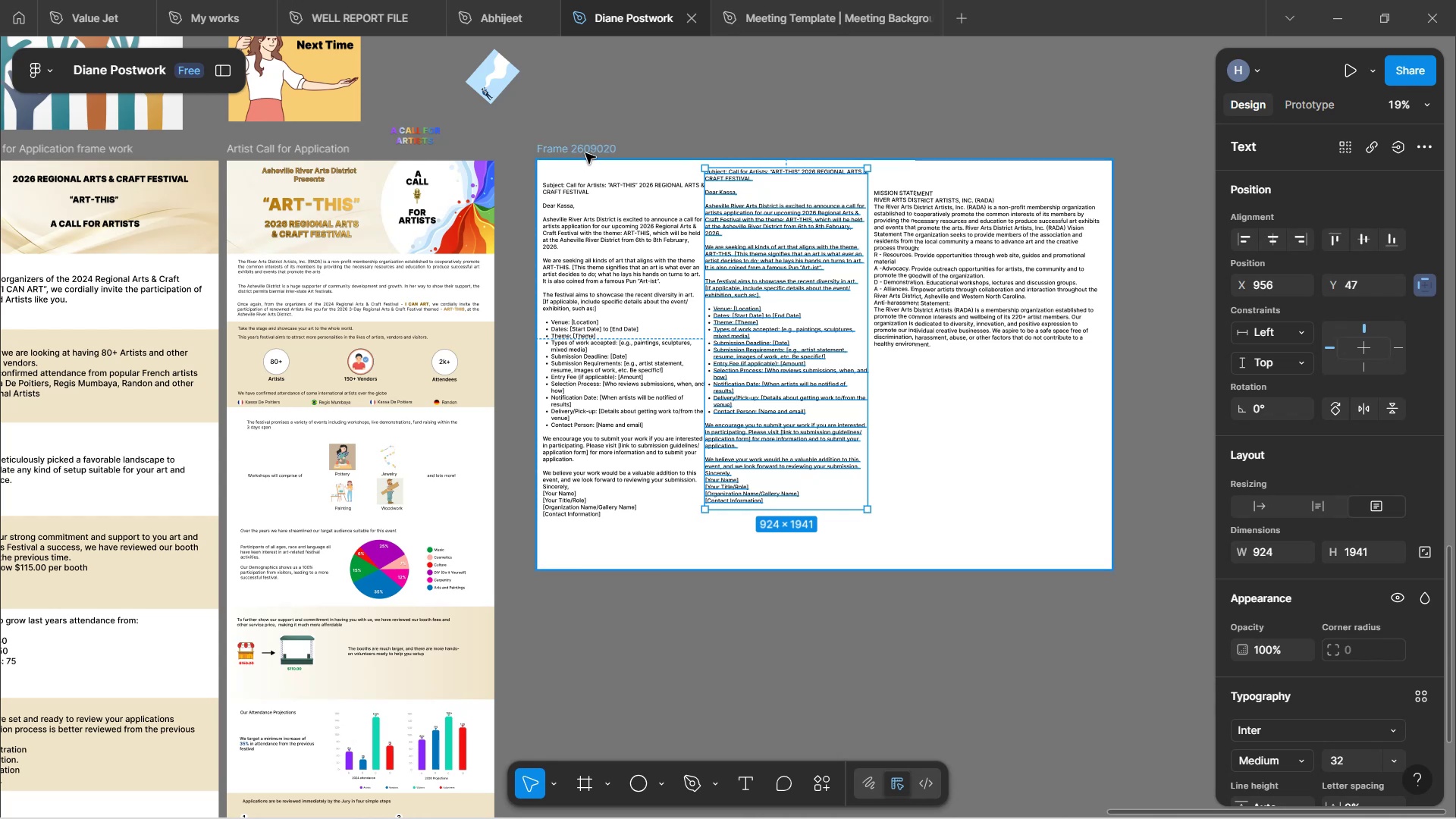 
key(Alt+AltLeft)
 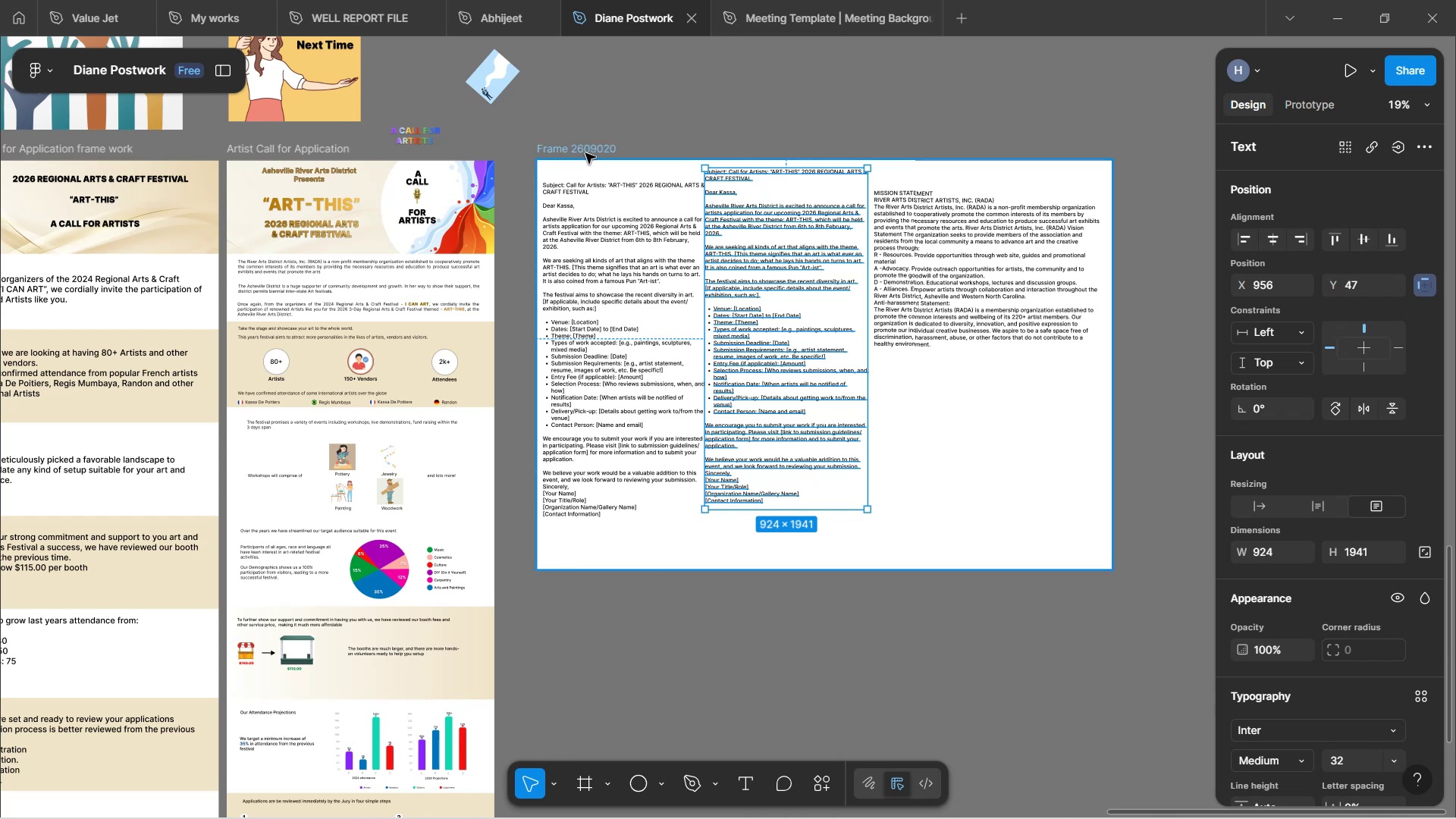 
key(Alt+AltLeft)
 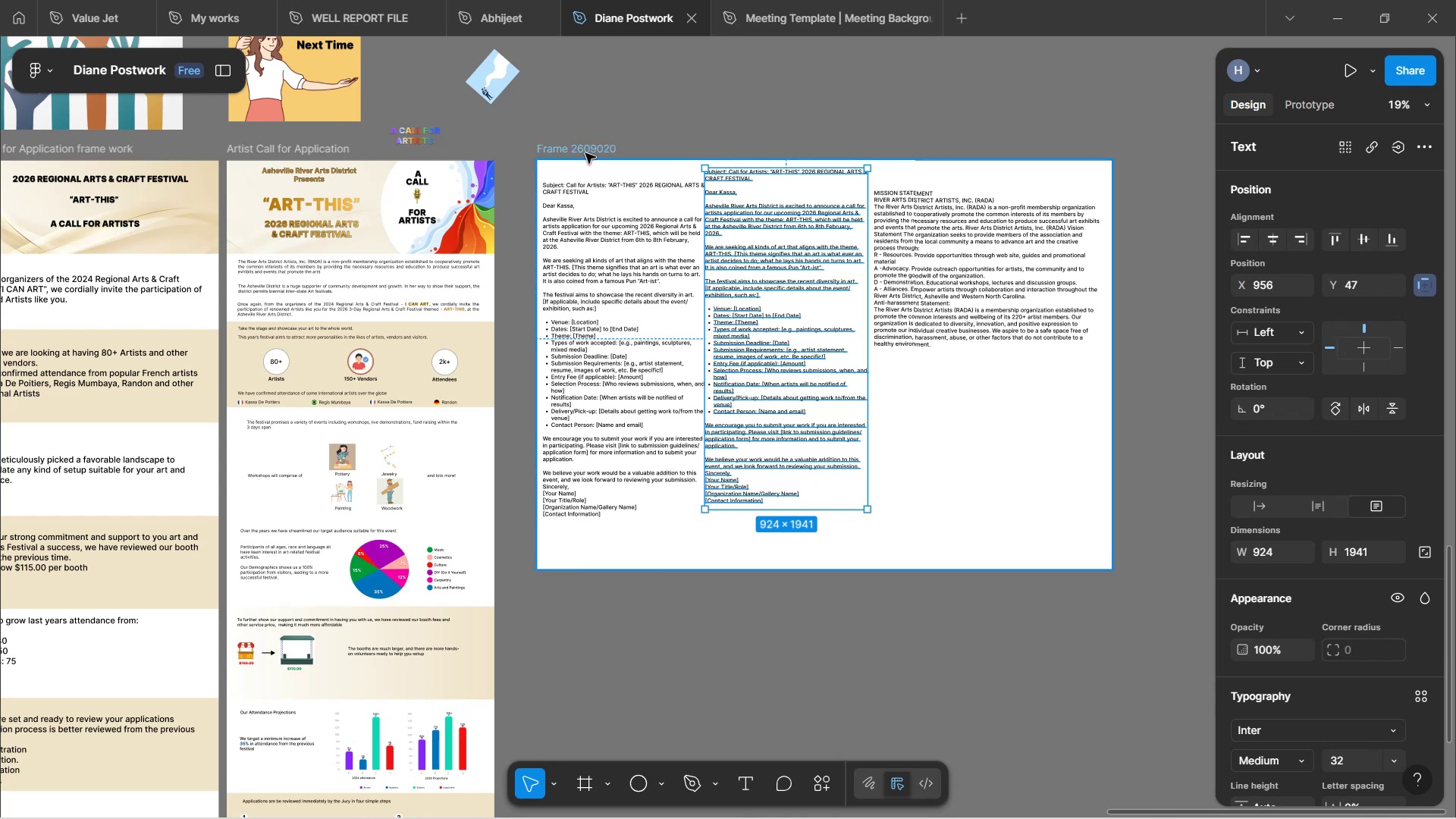 
key(Alt+AltLeft)
 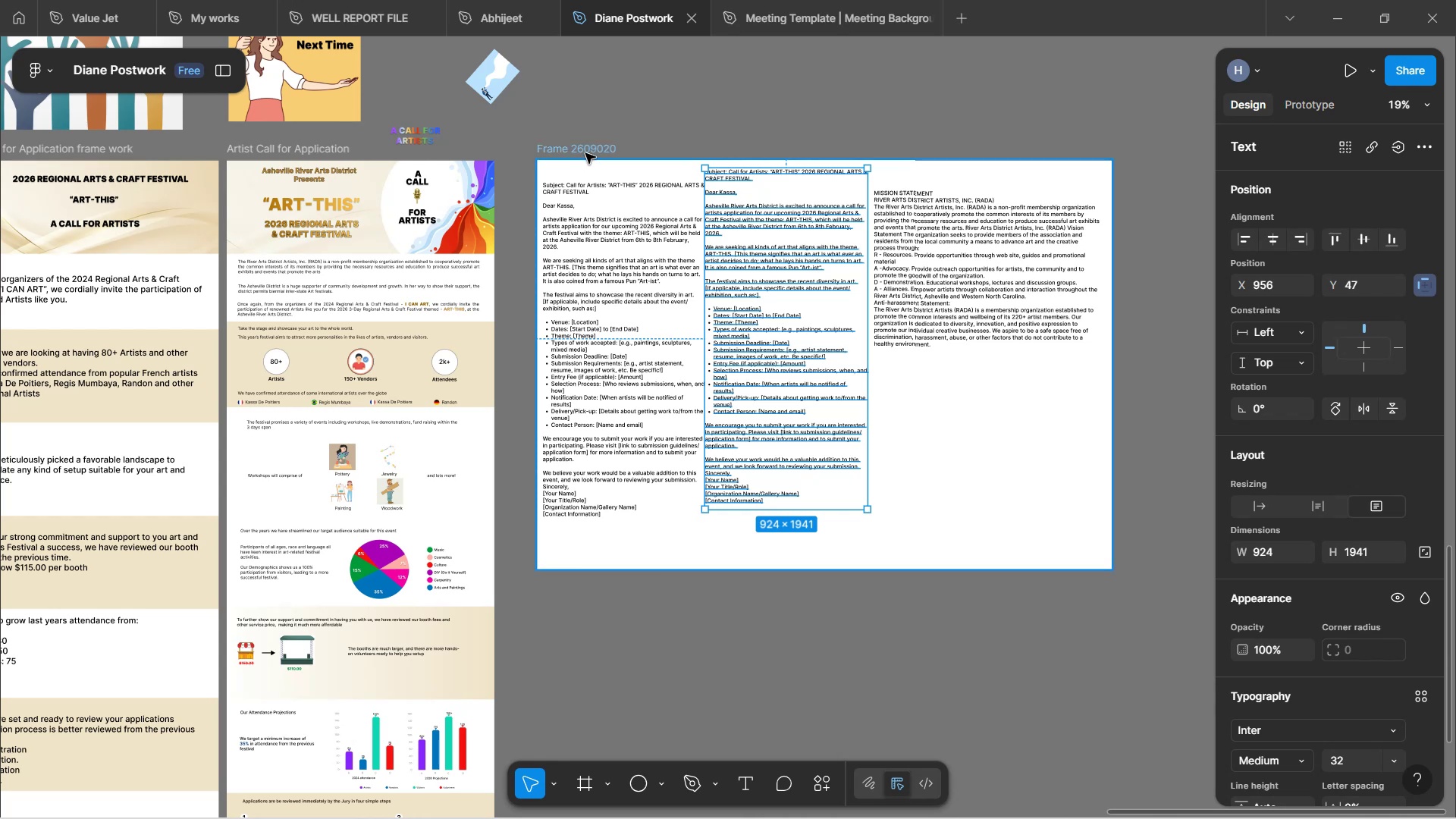 
key(Alt+AltLeft)
 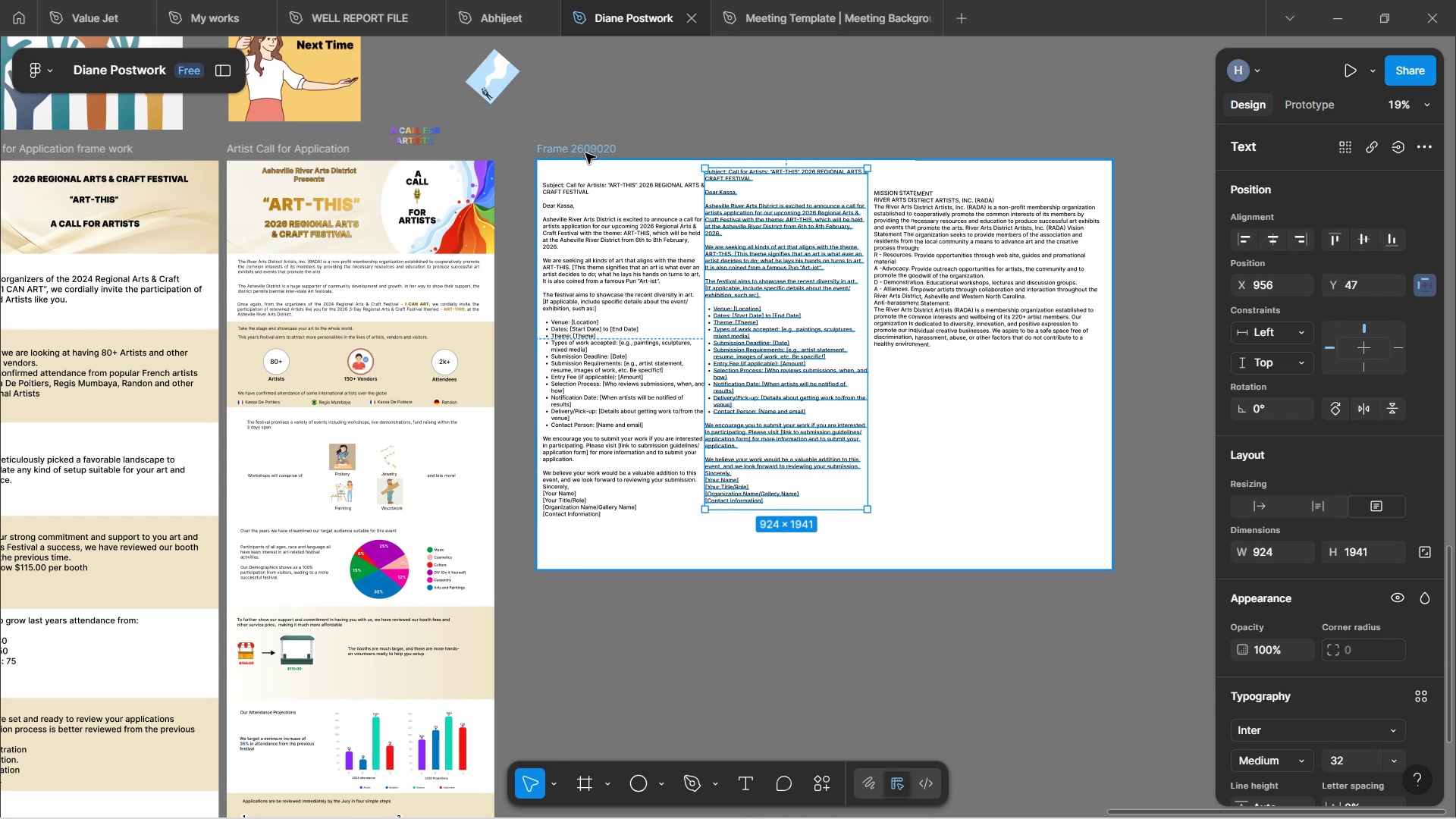 
key(Alt+AltLeft)
 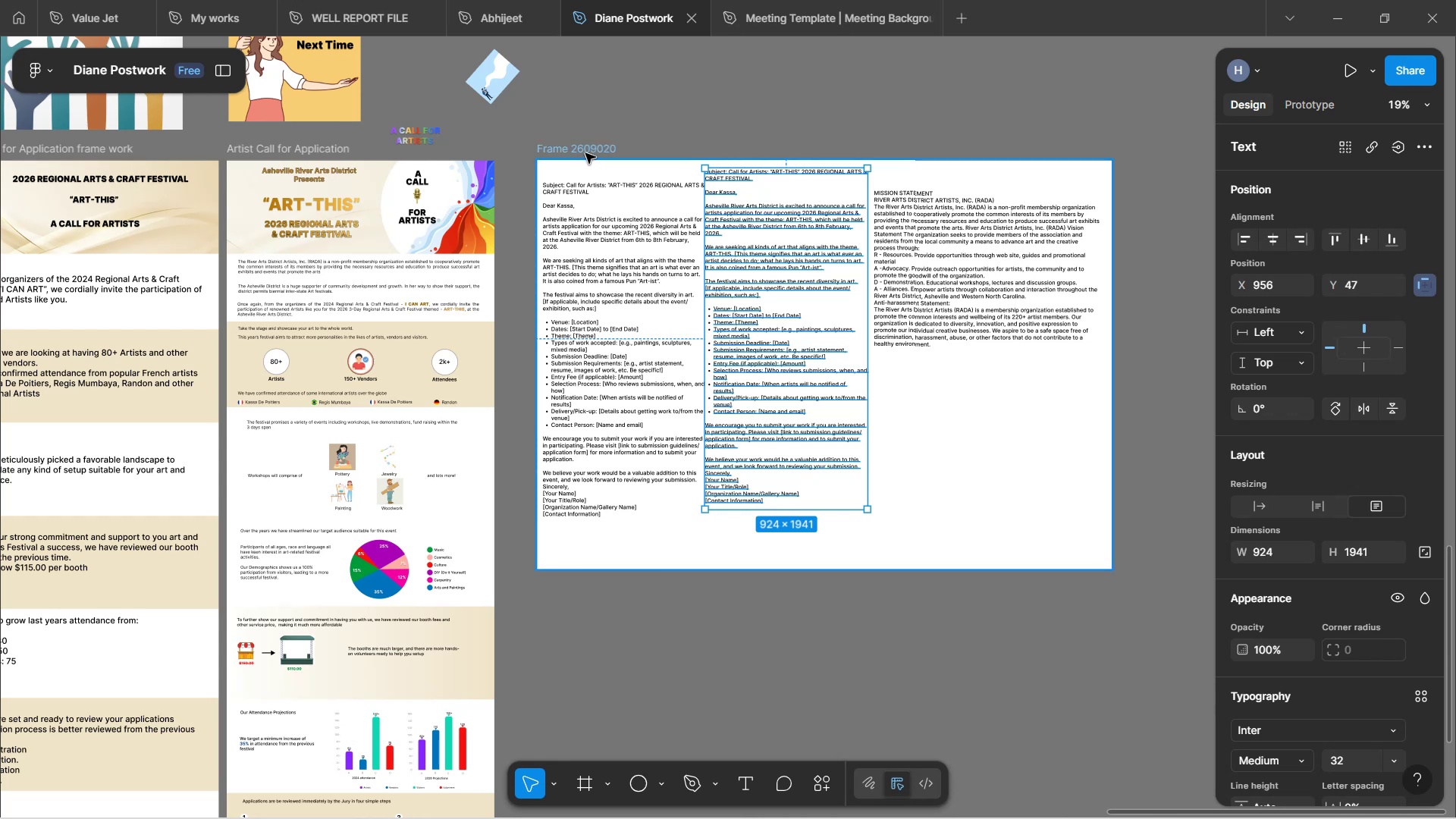 
key(Alt+AltLeft)
 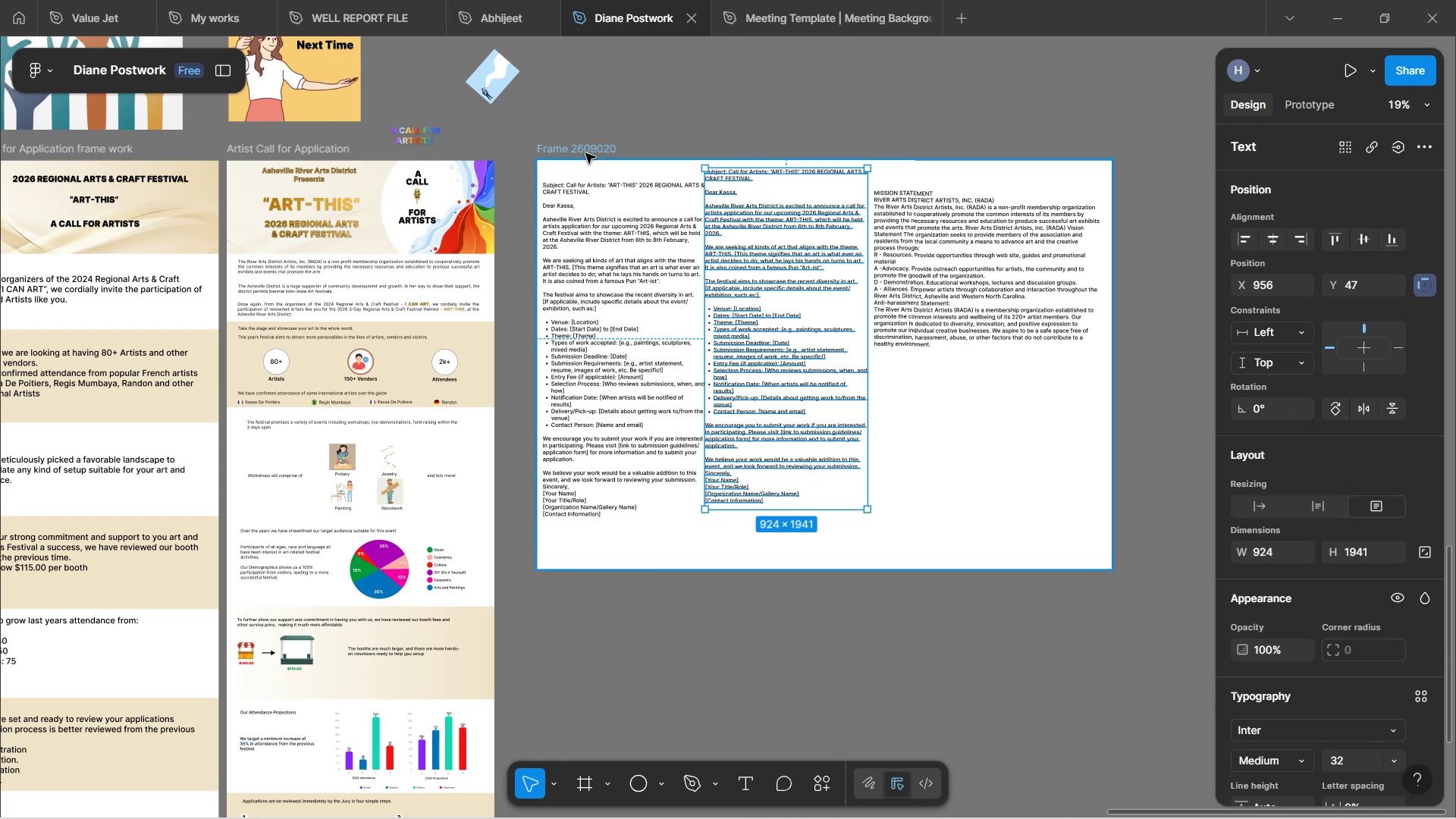 
left_click([585, 153])
 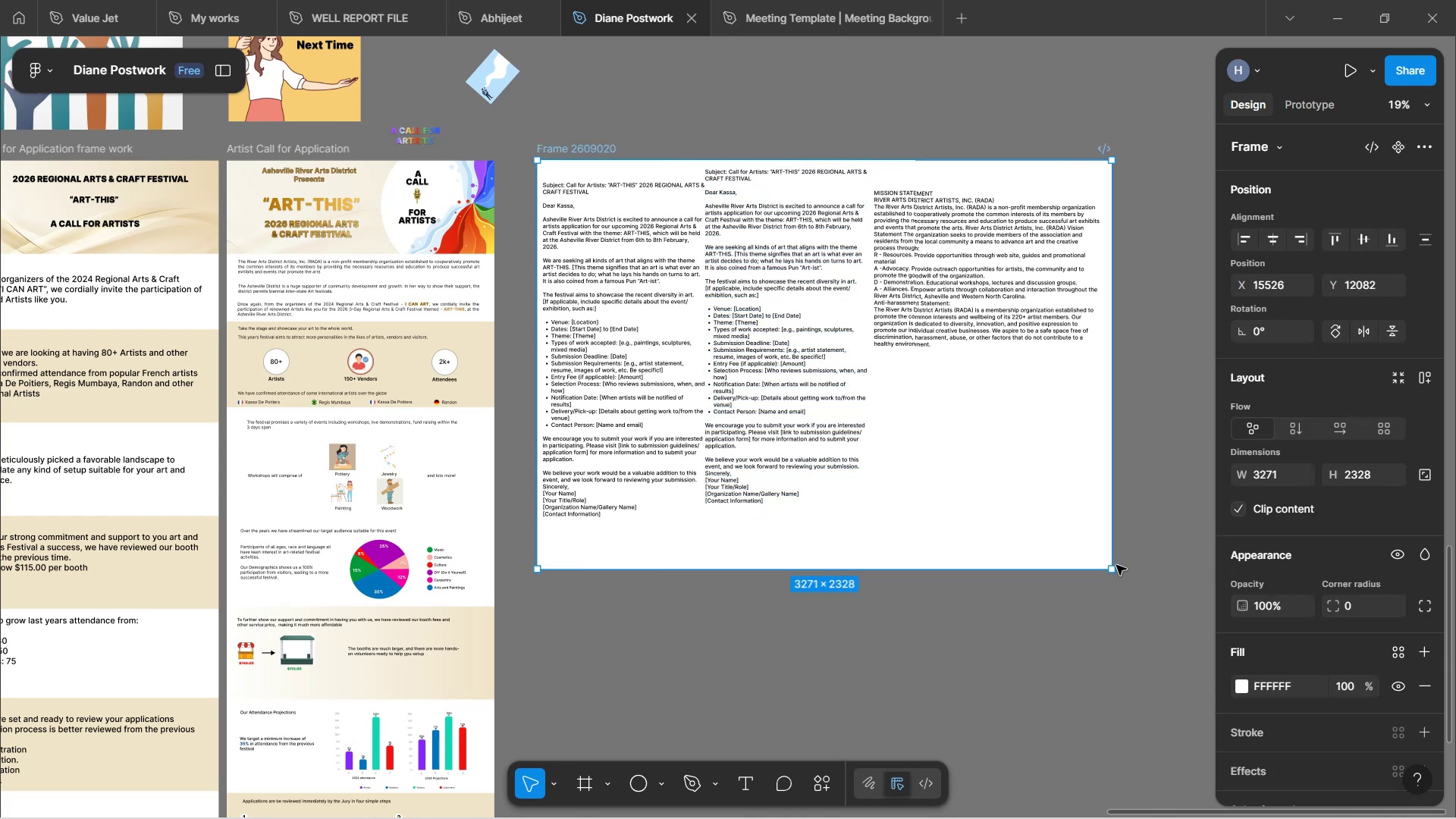 
left_click_drag(start_coordinate=[1118, 573], to_coordinate=[1234, 574])
 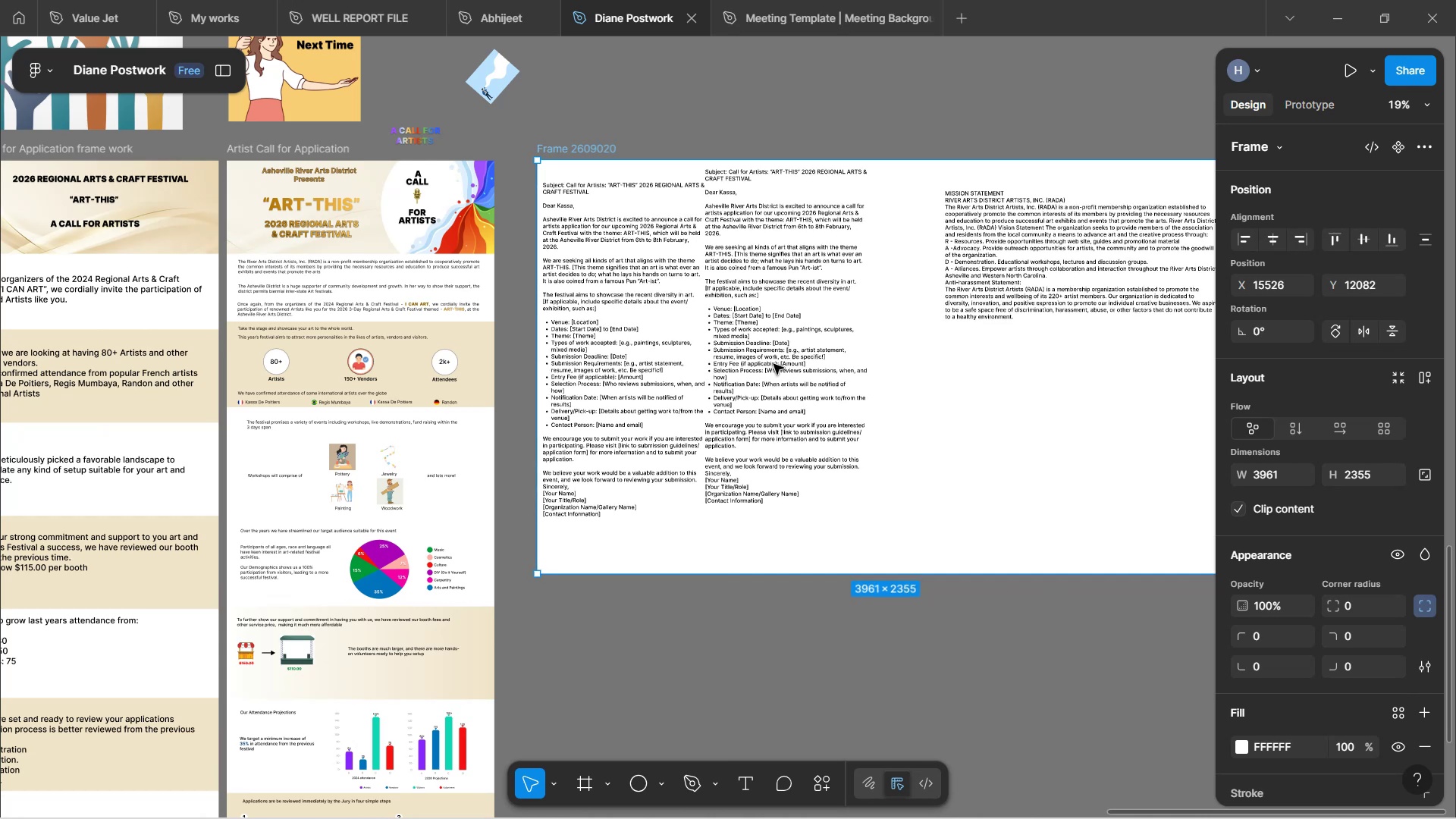 
left_click([774, 364])
 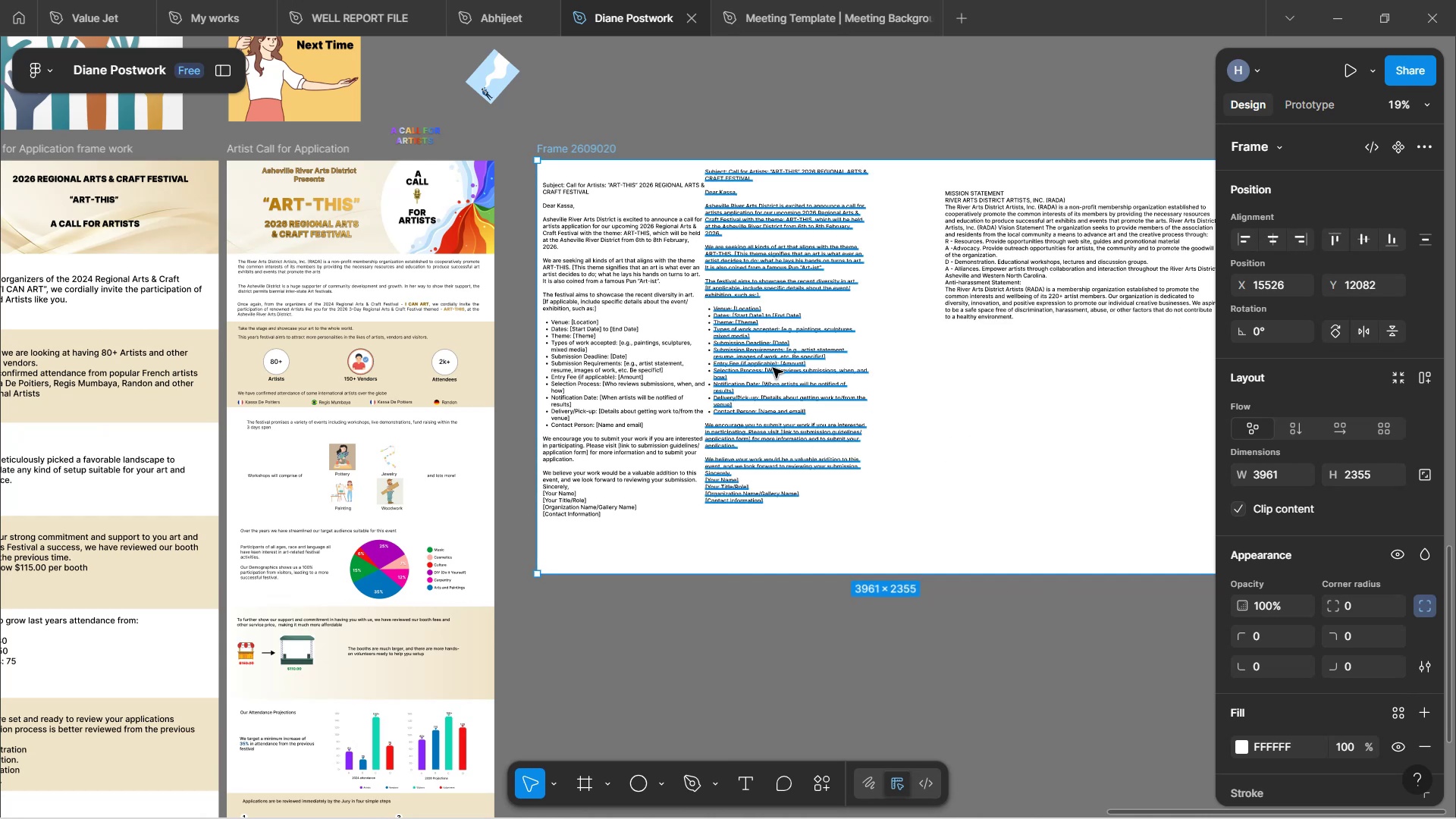 
left_click_drag(start_coordinate=[772, 361], to_coordinate=[799, 372])
 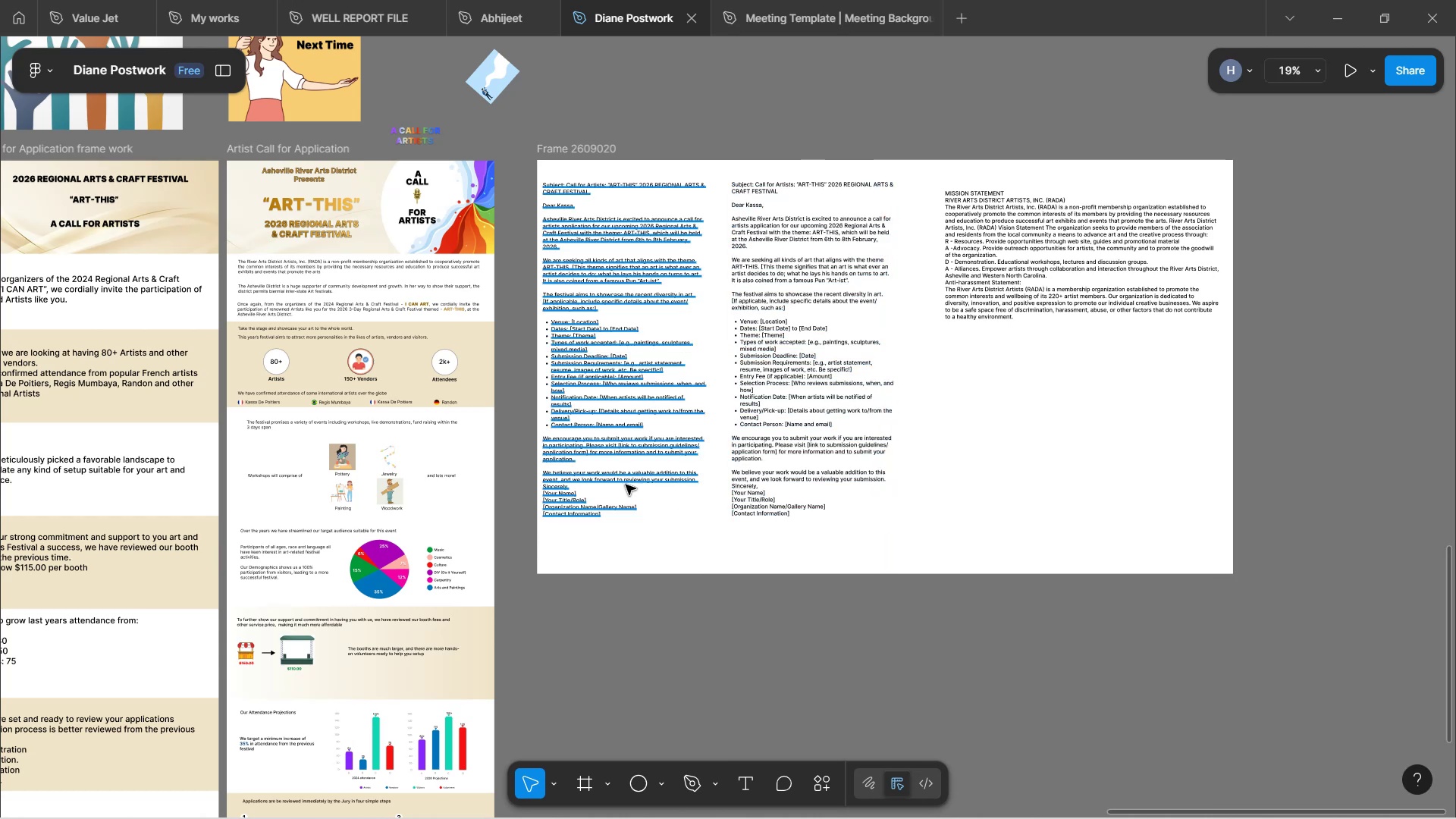 
hold_key(key=ShiftLeft, duration=1.73)
scroll: coordinate [623, 459], scroll_direction: up, amount: 4.0
 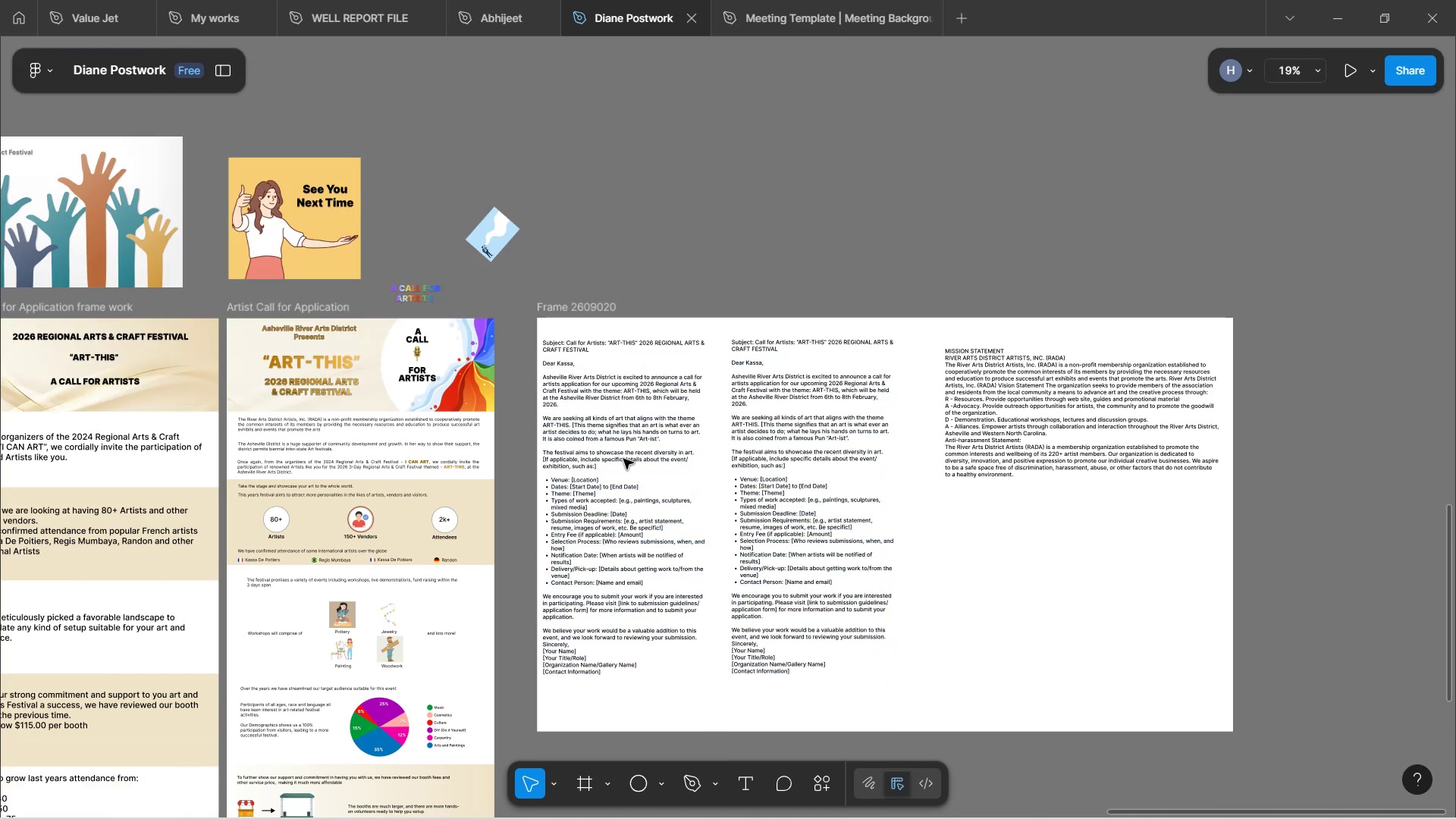 
scroll: coordinate [627, 582], scroll_direction: down, amount: 4.0
 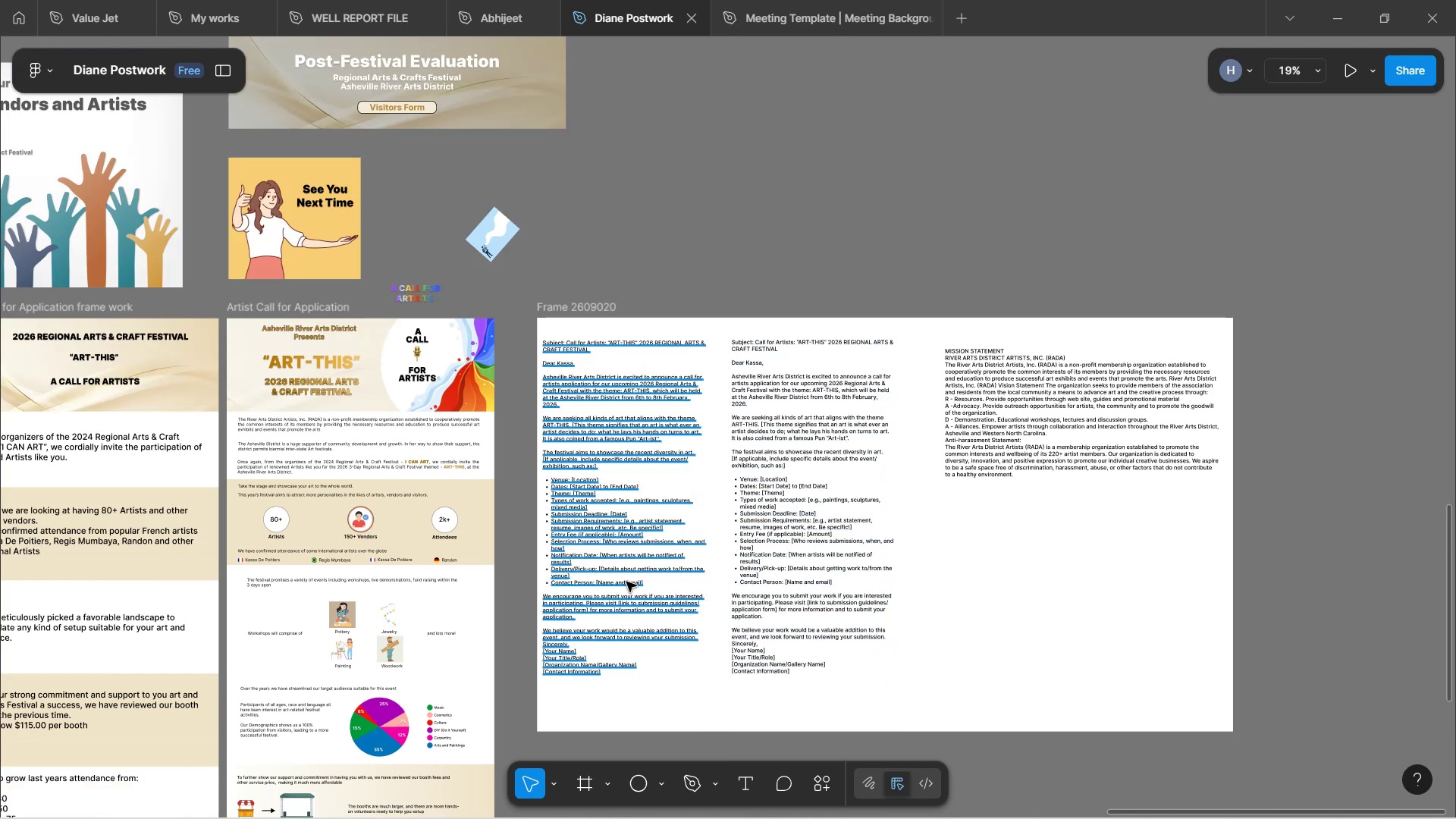 
key(Shift+ShiftLeft)
 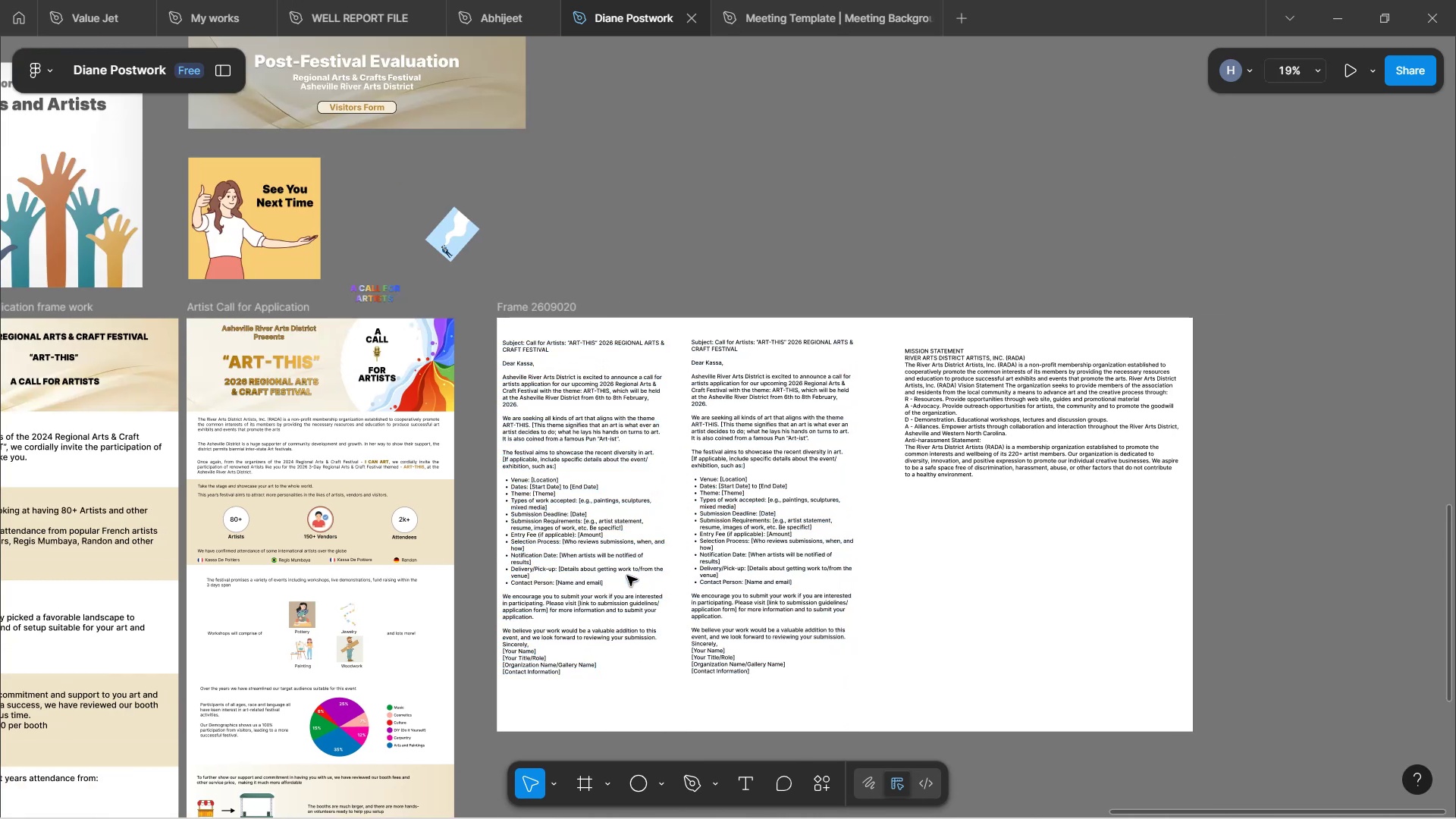 
key(Shift+ShiftLeft)
 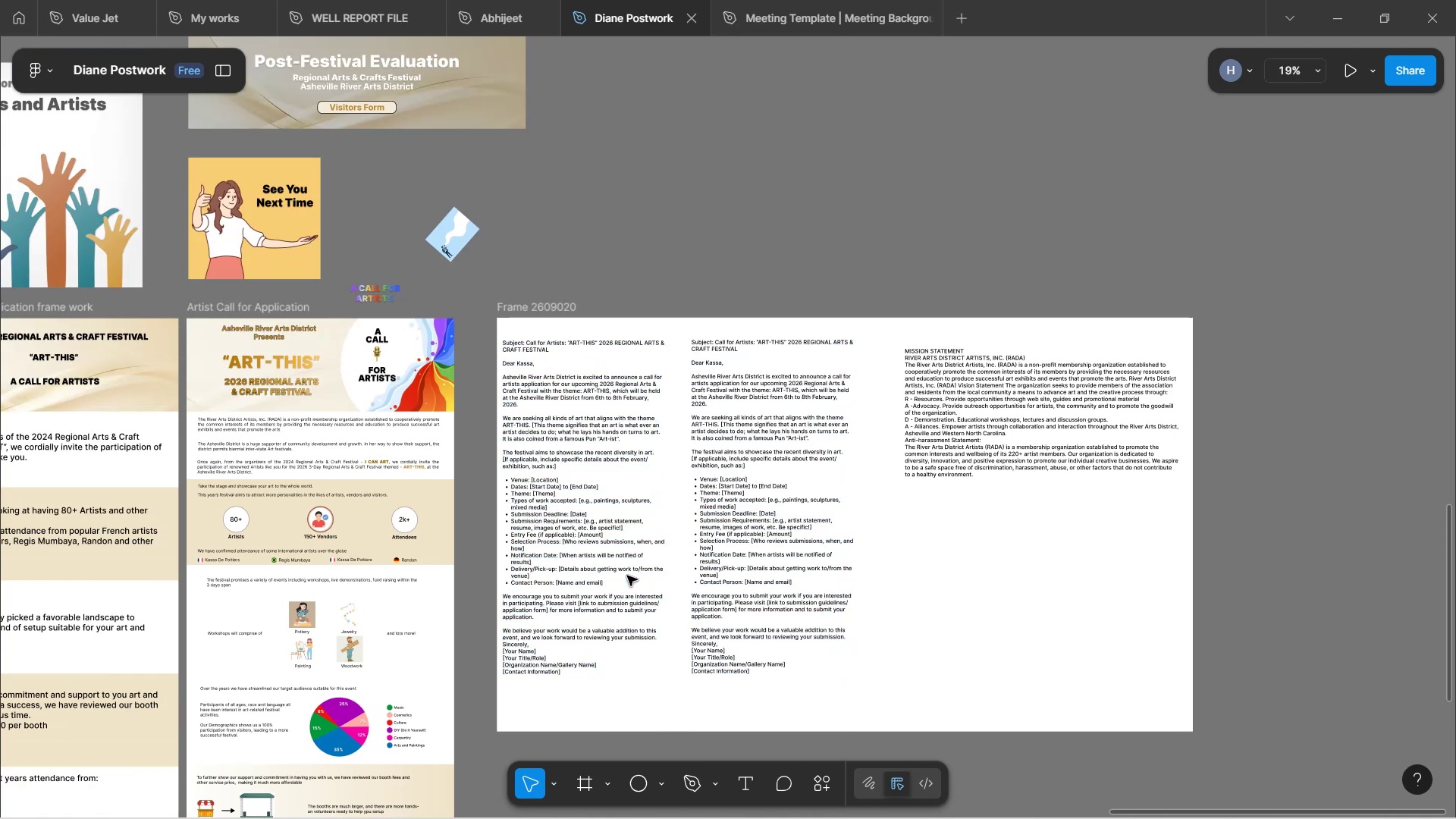 
key(Shift+ShiftLeft)
 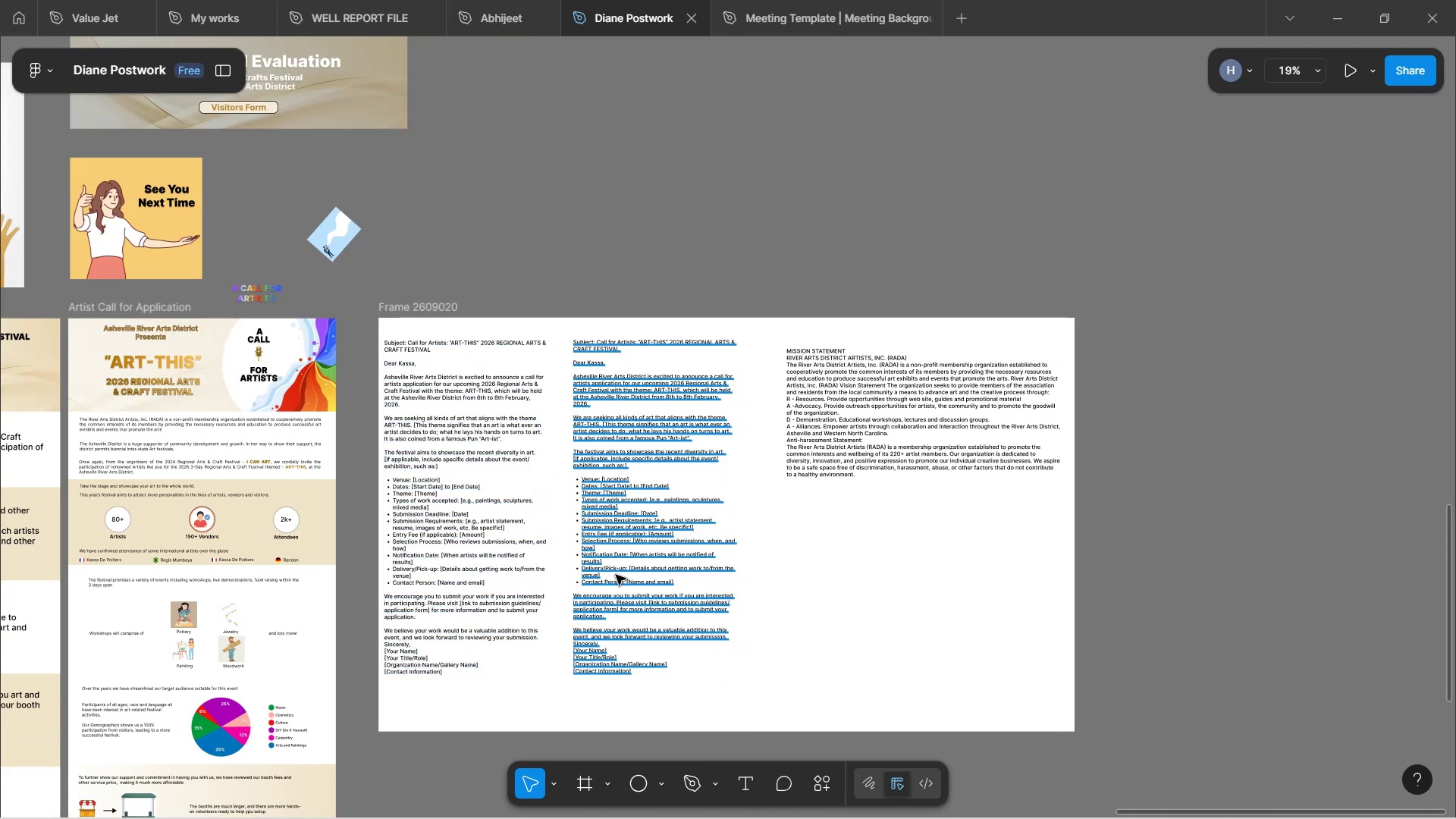 
key(Shift+ShiftLeft)
 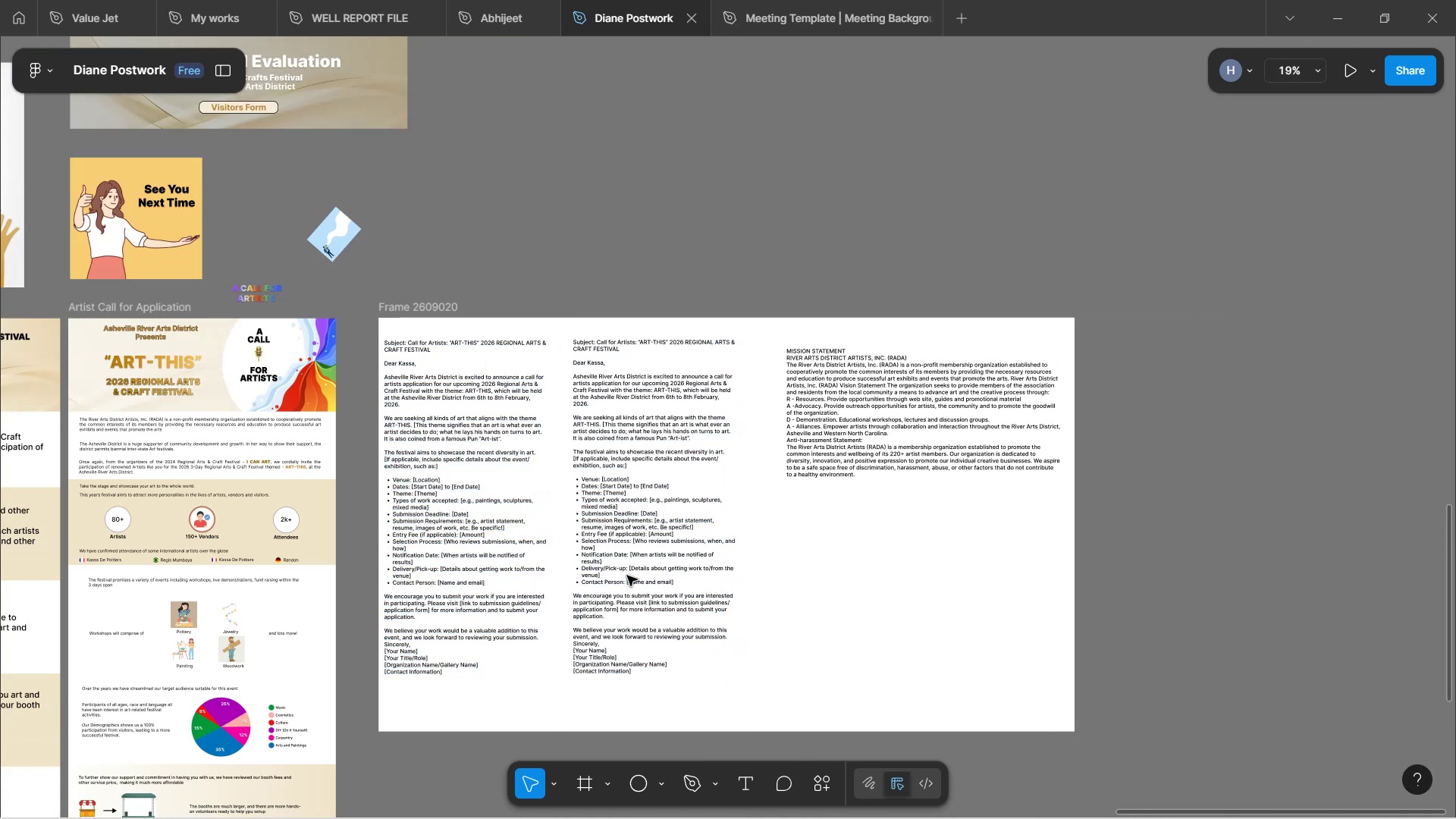 
key(Shift+ShiftLeft)
 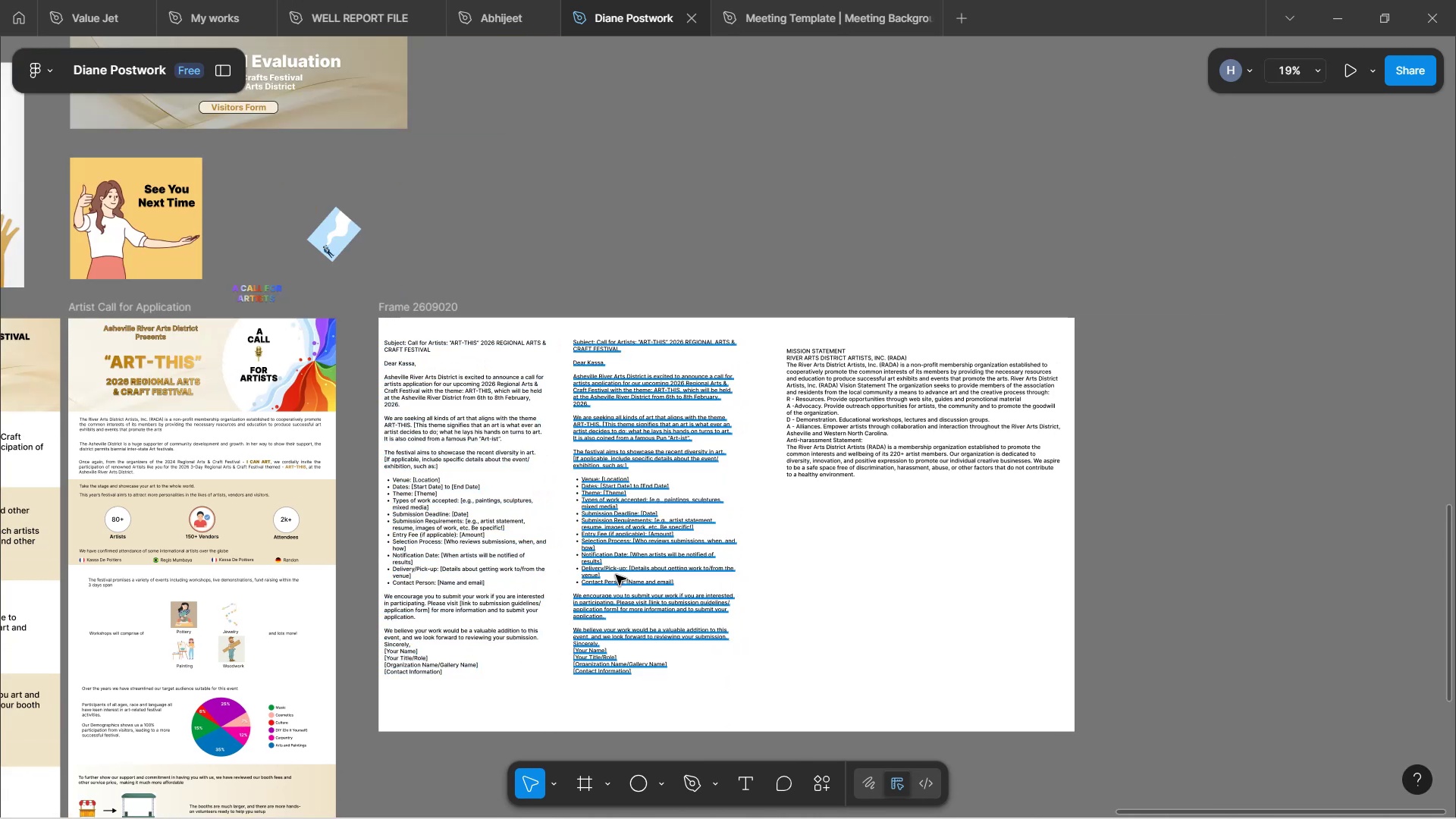 
key(Shift+ShiftLeft)
 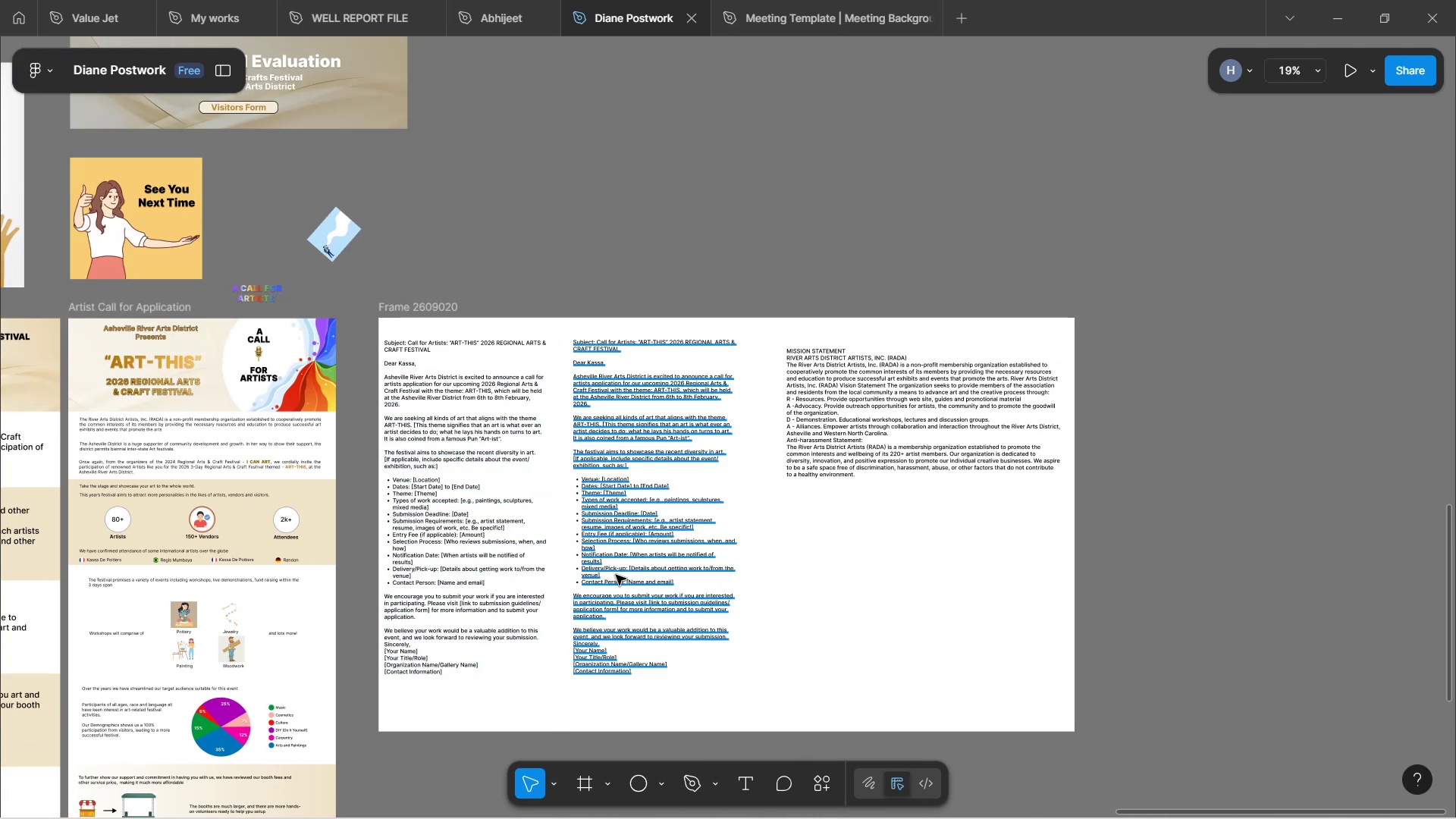 
key(Shift+ShiftLeft)
 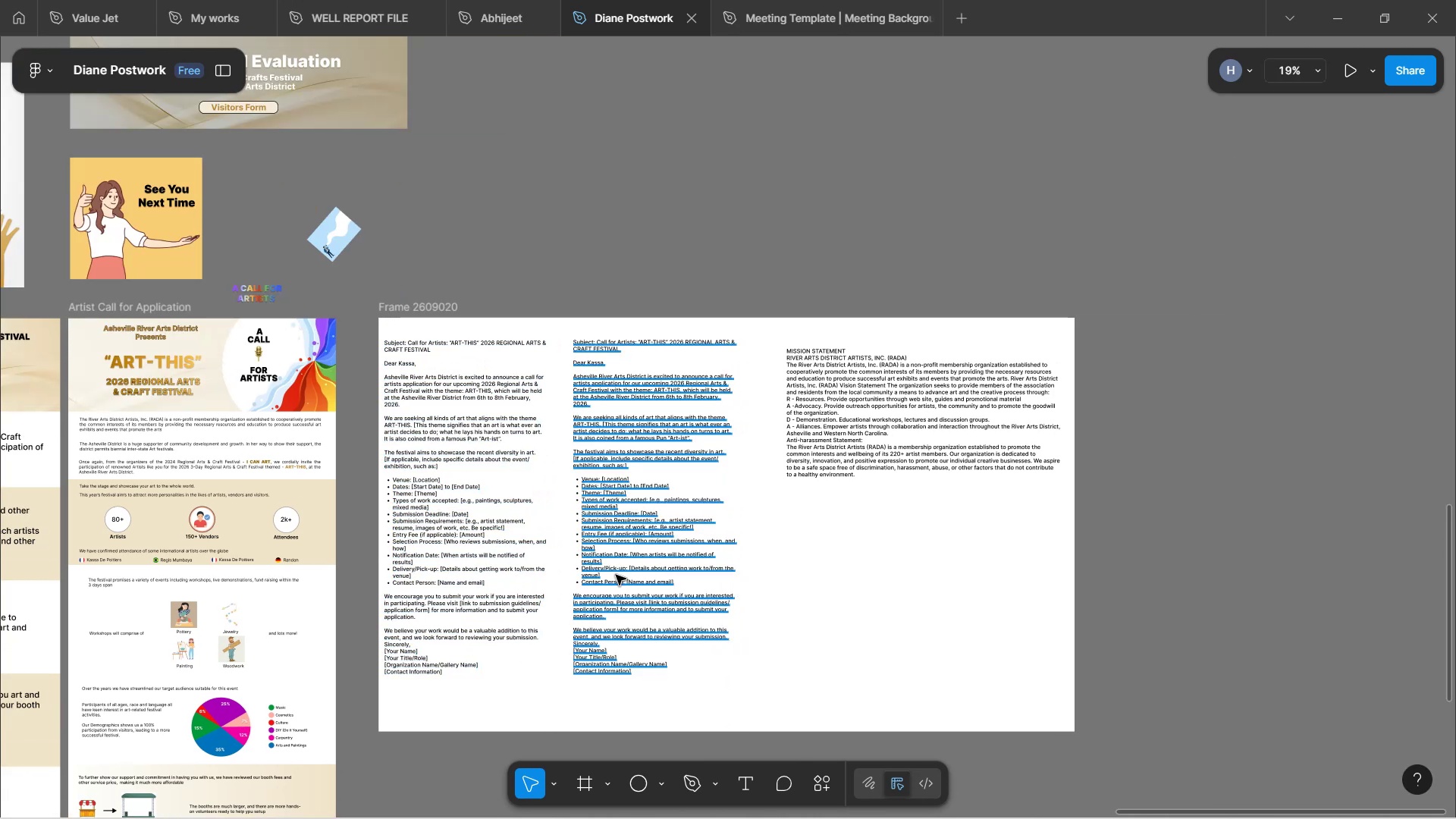 
key(Shift+ShiftLeft)
 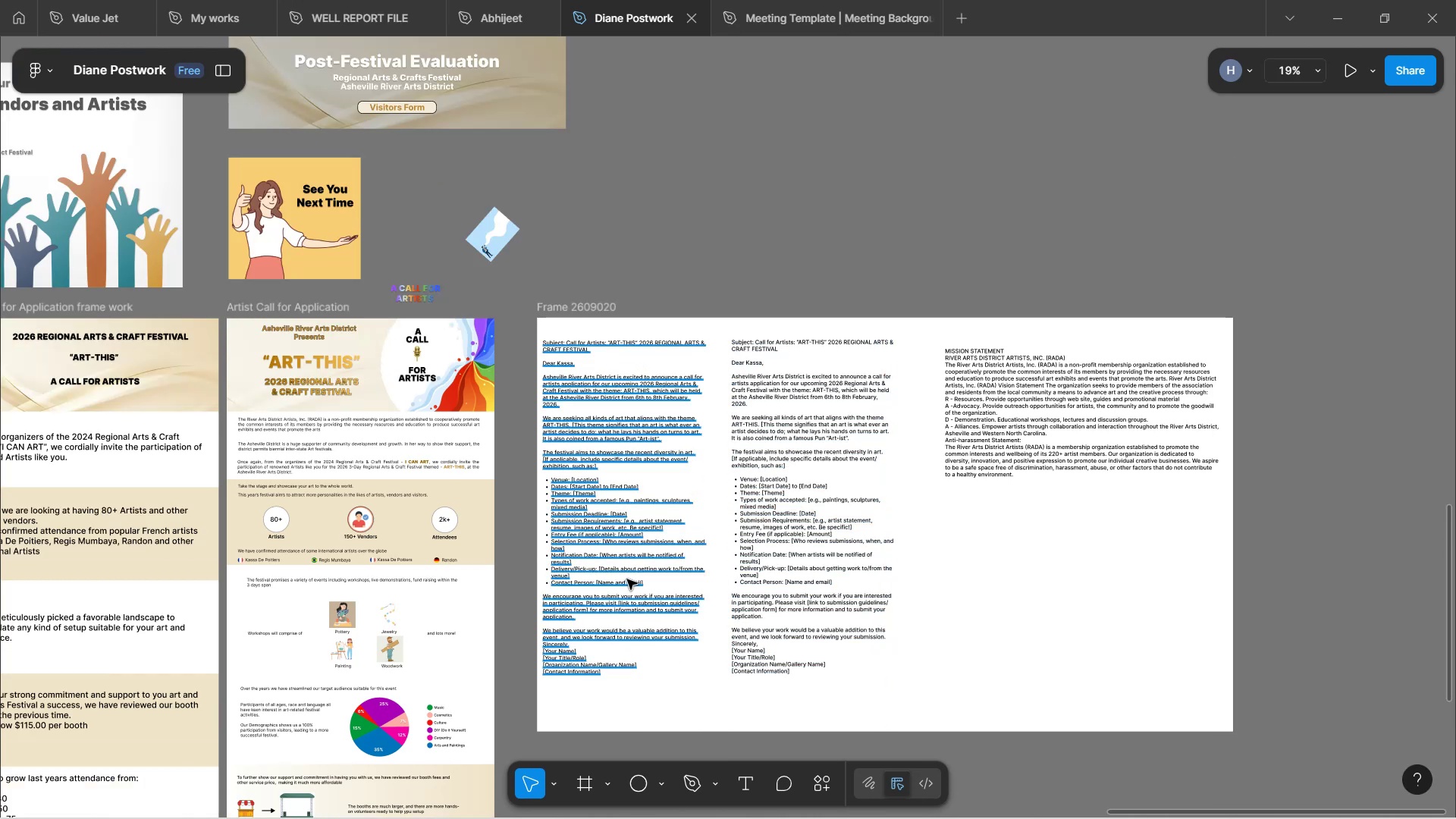 
key(Shift+ShiftLeft)
 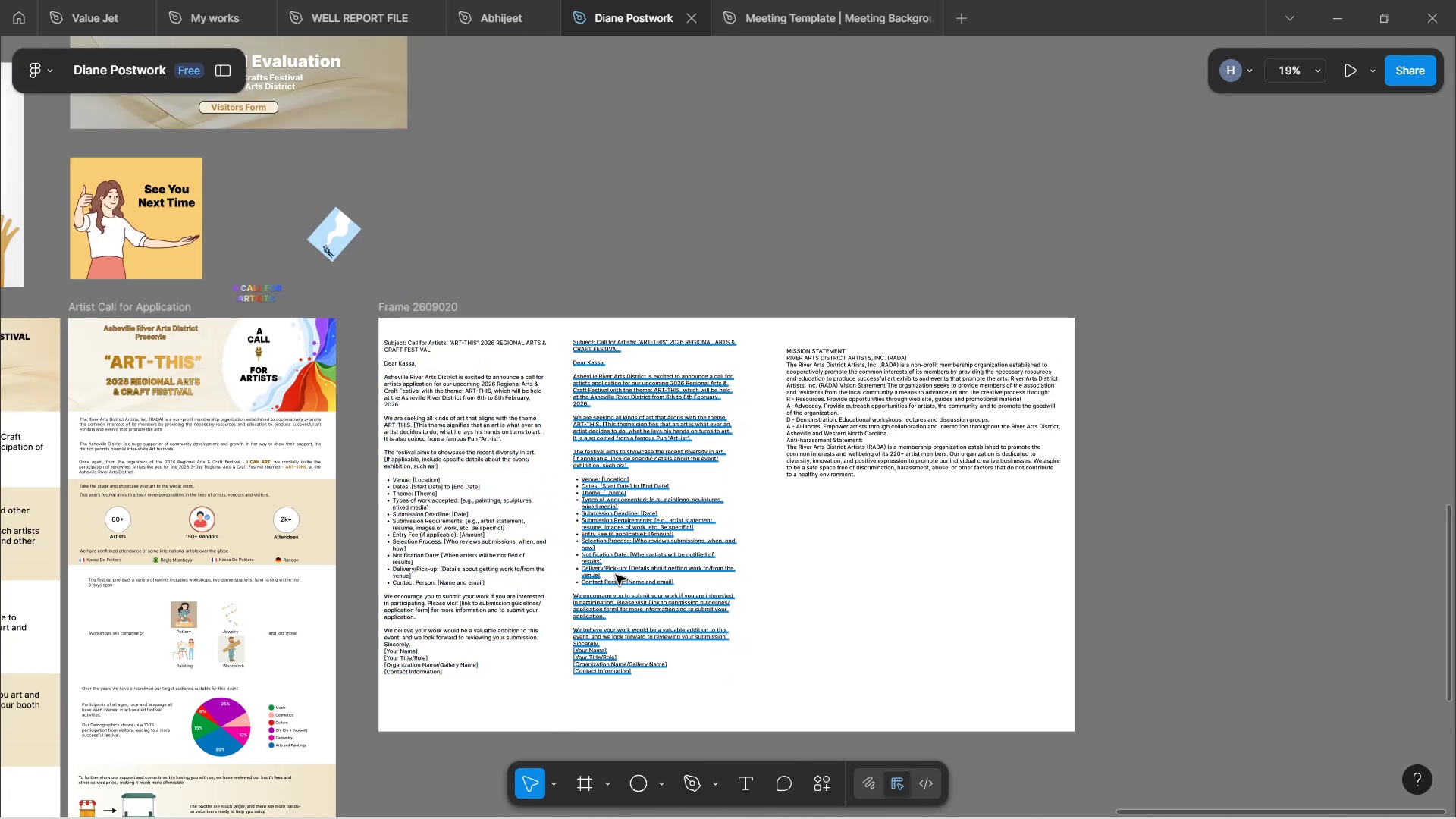 
scroll: coordinate [615, 571], scroll_direction: up, amount: 4.0
 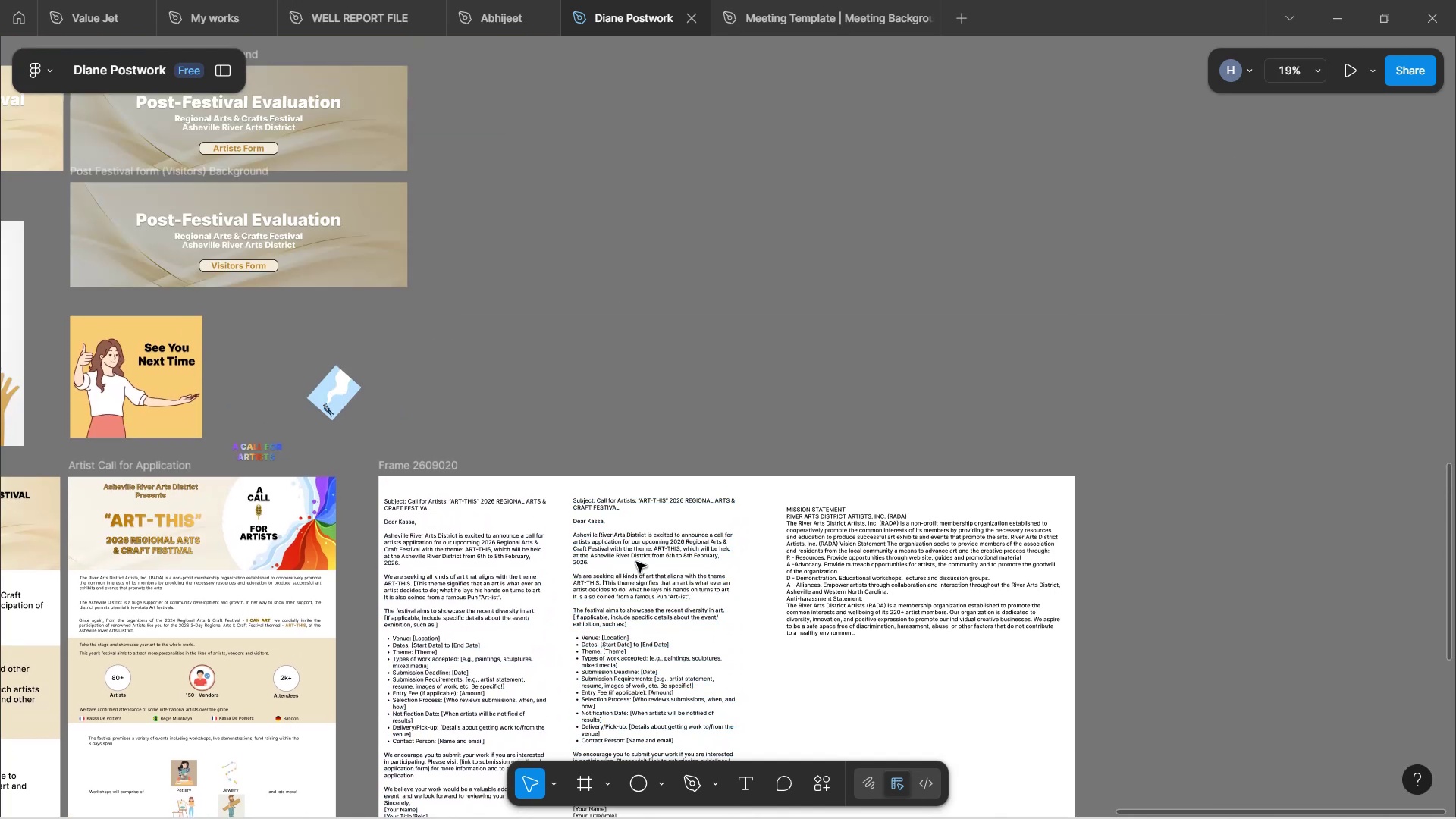 
scroll: coordinate [666, 553], scroll_direction: down, amount: 8.0
 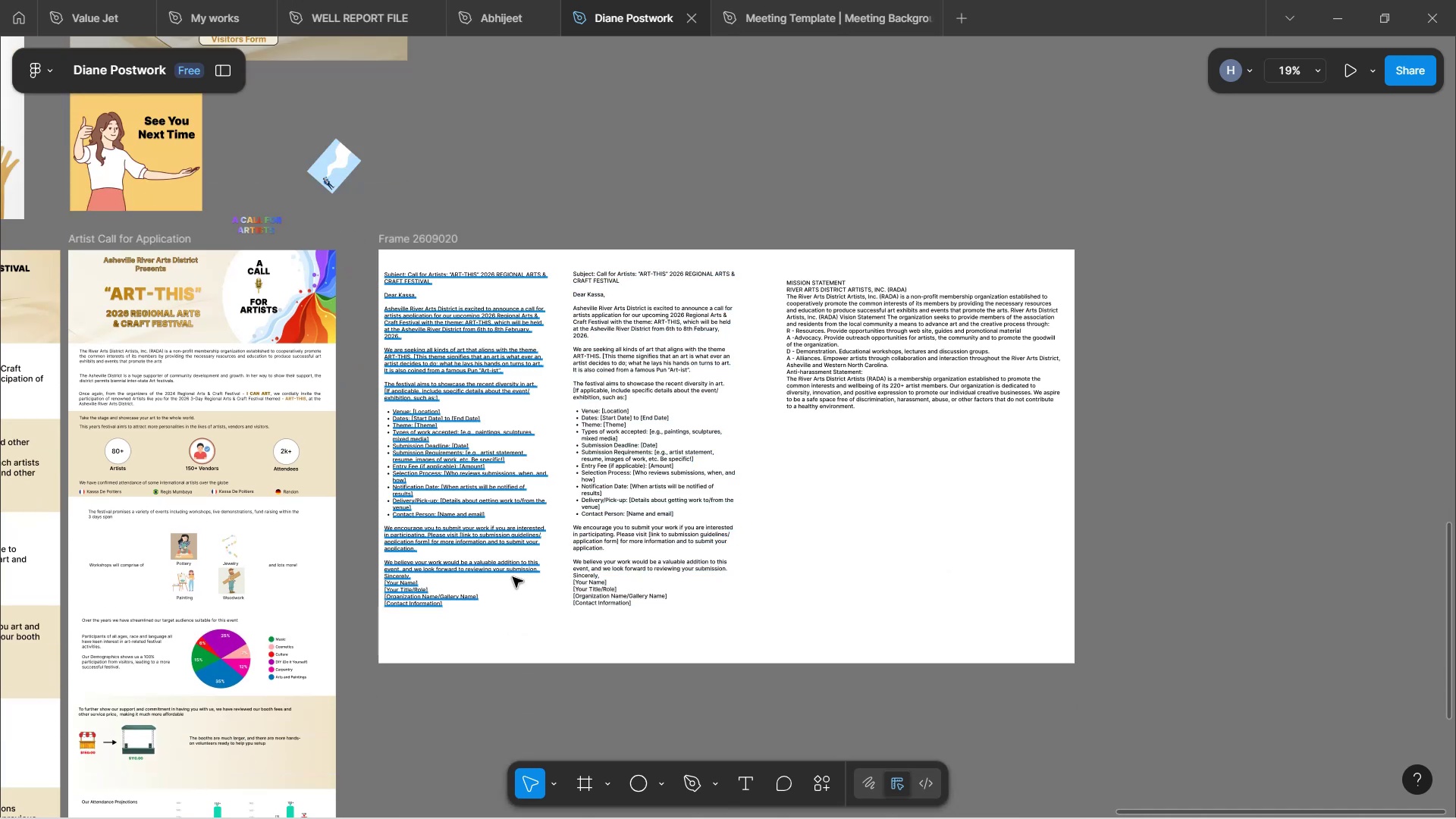 
hold_key(key=ControlLeft, duration=1.12)
scroll: coordinate [513, 582], scroll_direction: down, amount: 2.0
 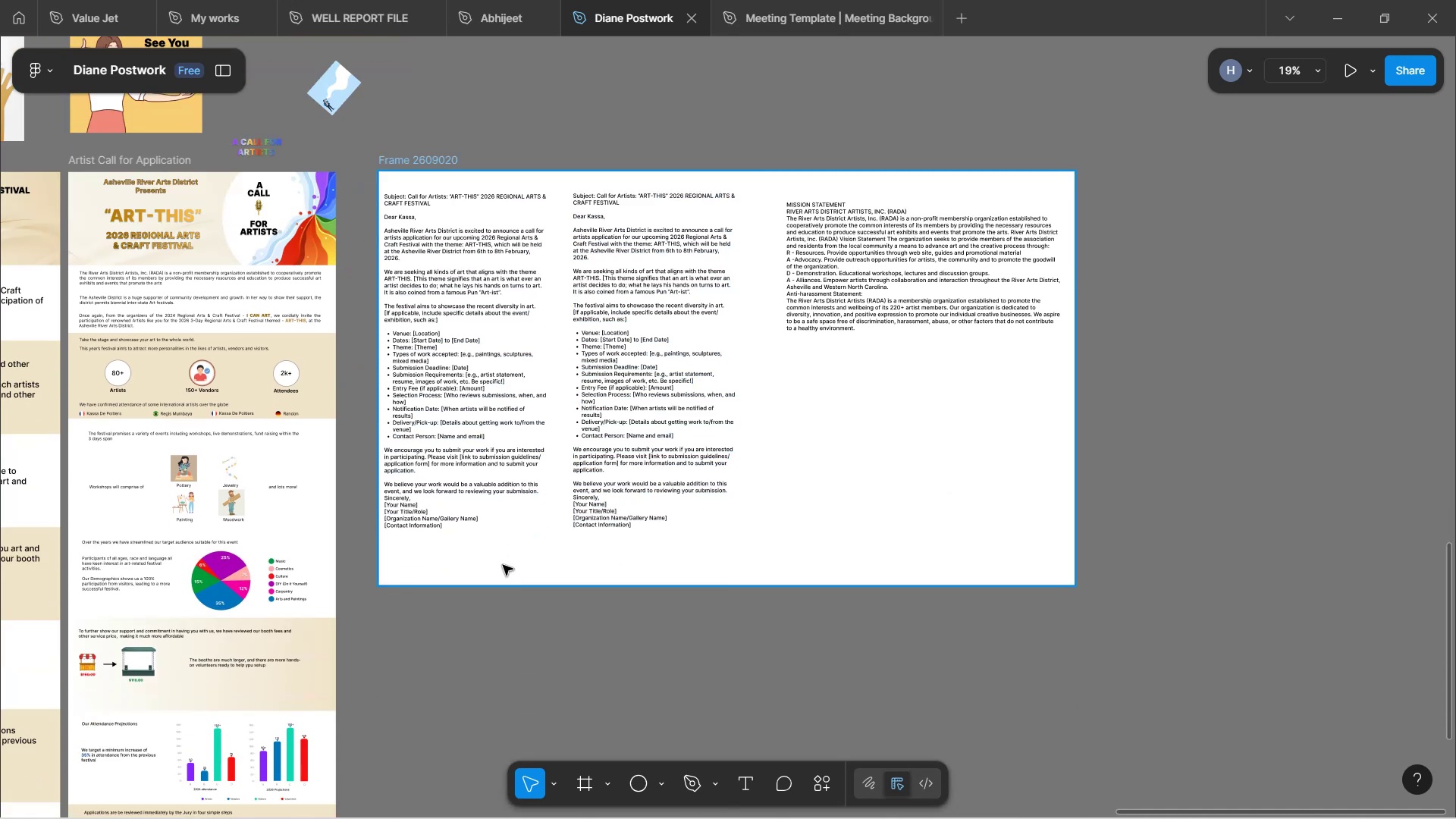 
hold_key(key=ShiftLeft, duration=1.76)
scroll: coordinate [503, 563], scroll_direction: up, amount: 5.0
 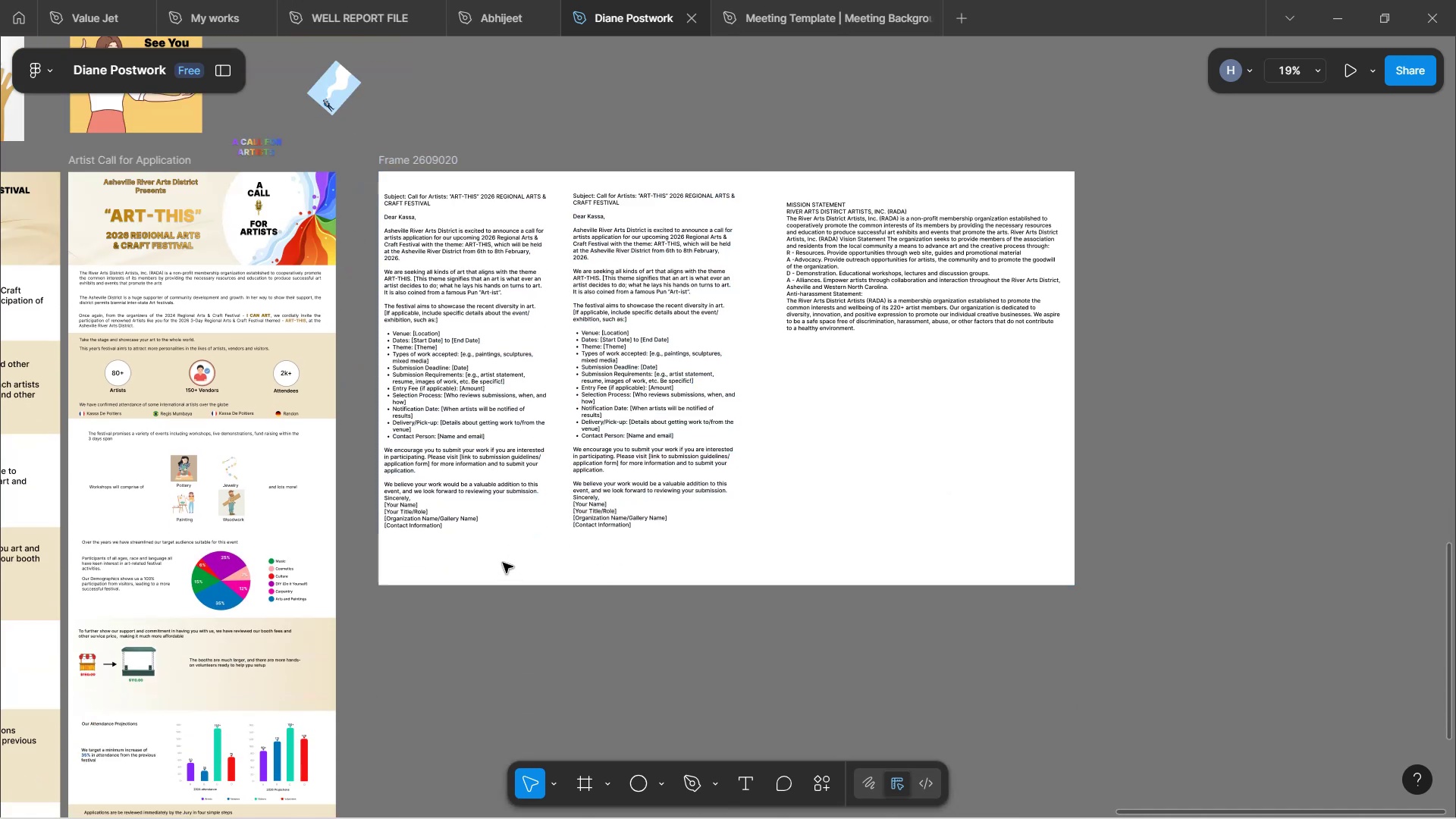 
hold_key(key=ShiftLeft, duration=1.51)
scroll: coordinate [503, 563], scroll_direction: up, amount: 2.0
 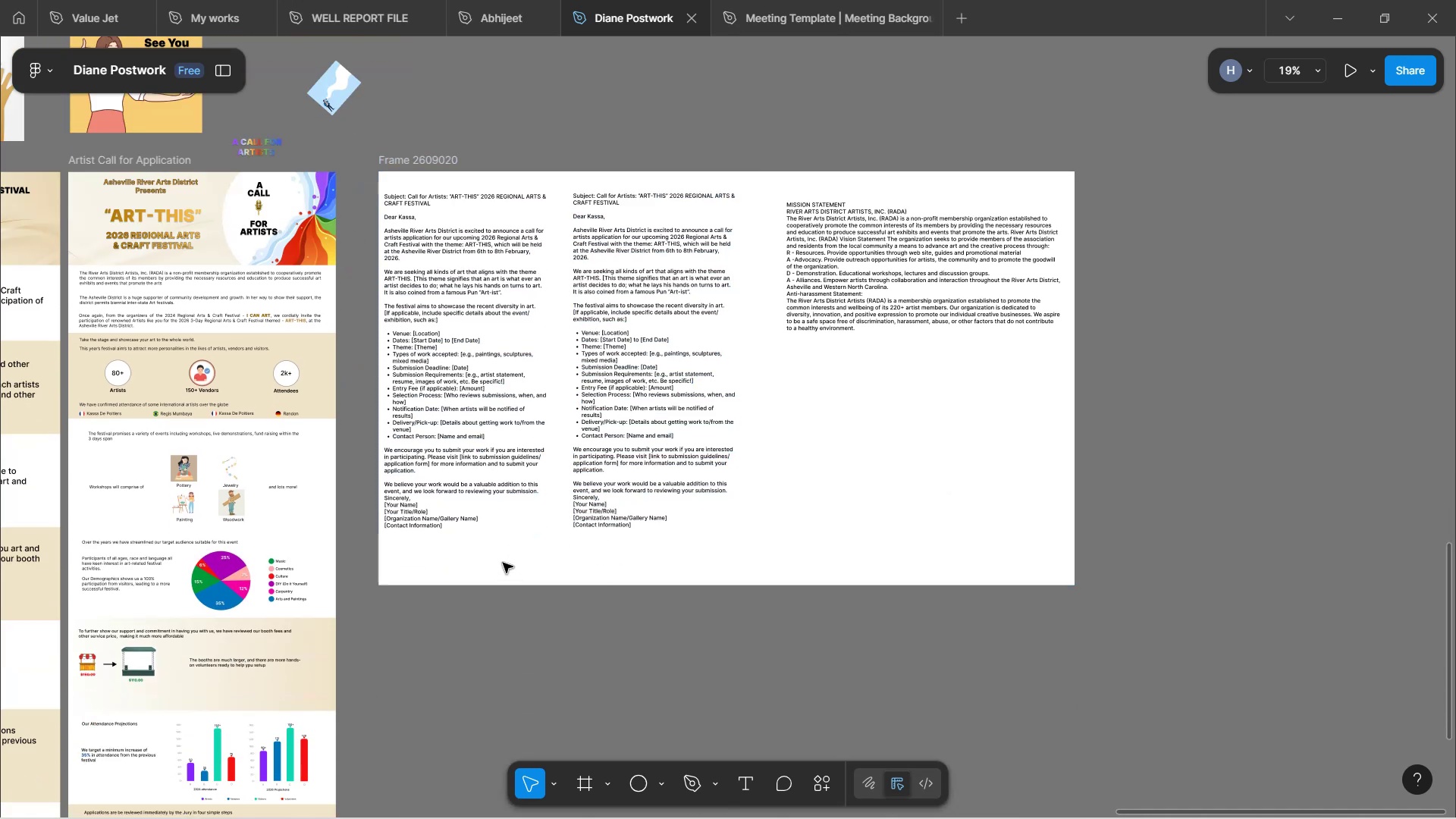 
hold_key(key=ShiftLeft, duration=0.44)
 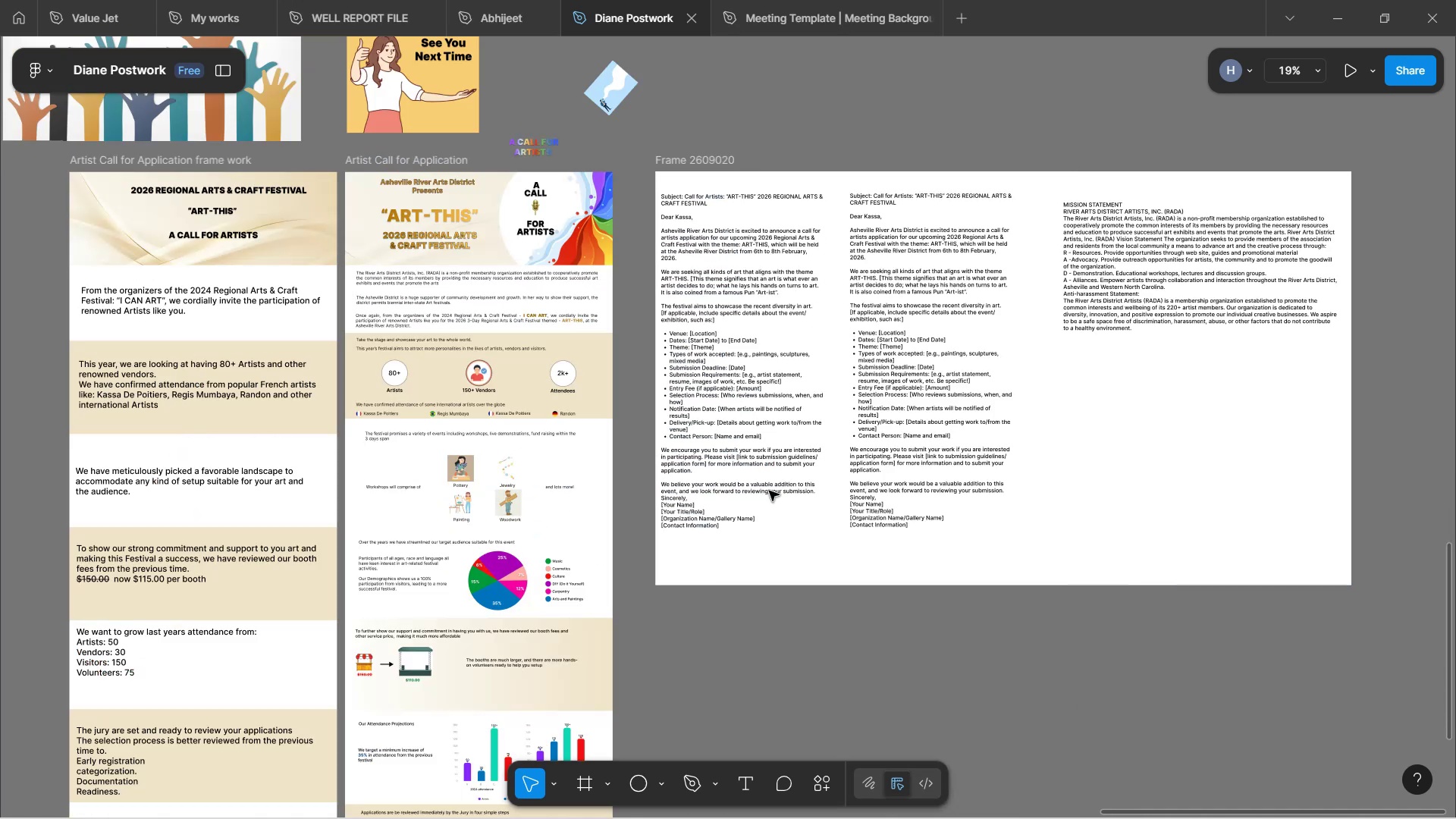 
hold_key(key=ControlLeft, duration=1.72)
scroll: coordinate [767, 670], scroll_direction: up, amount: 8.0
 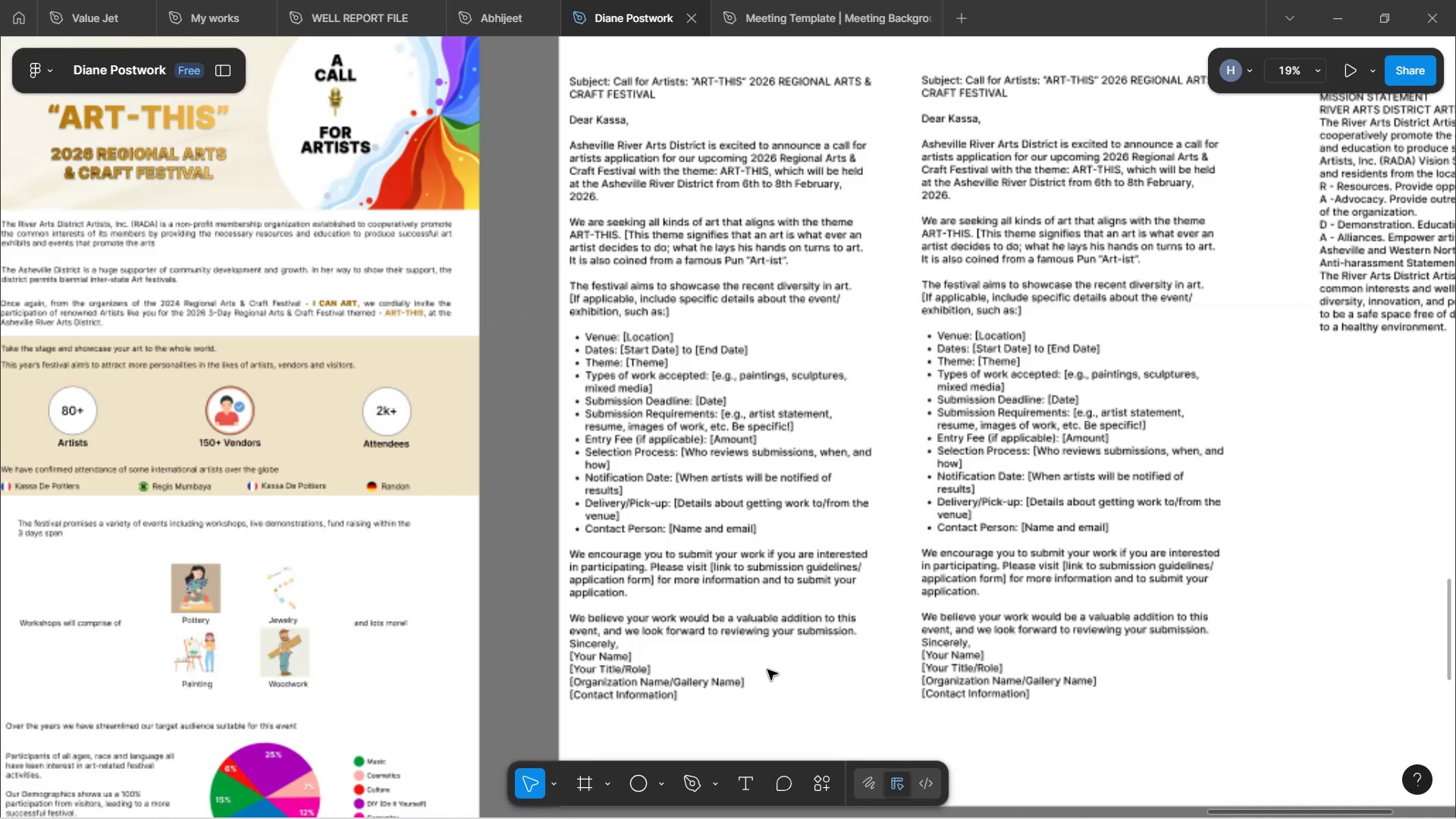 
hold_key(key=ControlLeft, duration=1.25)
 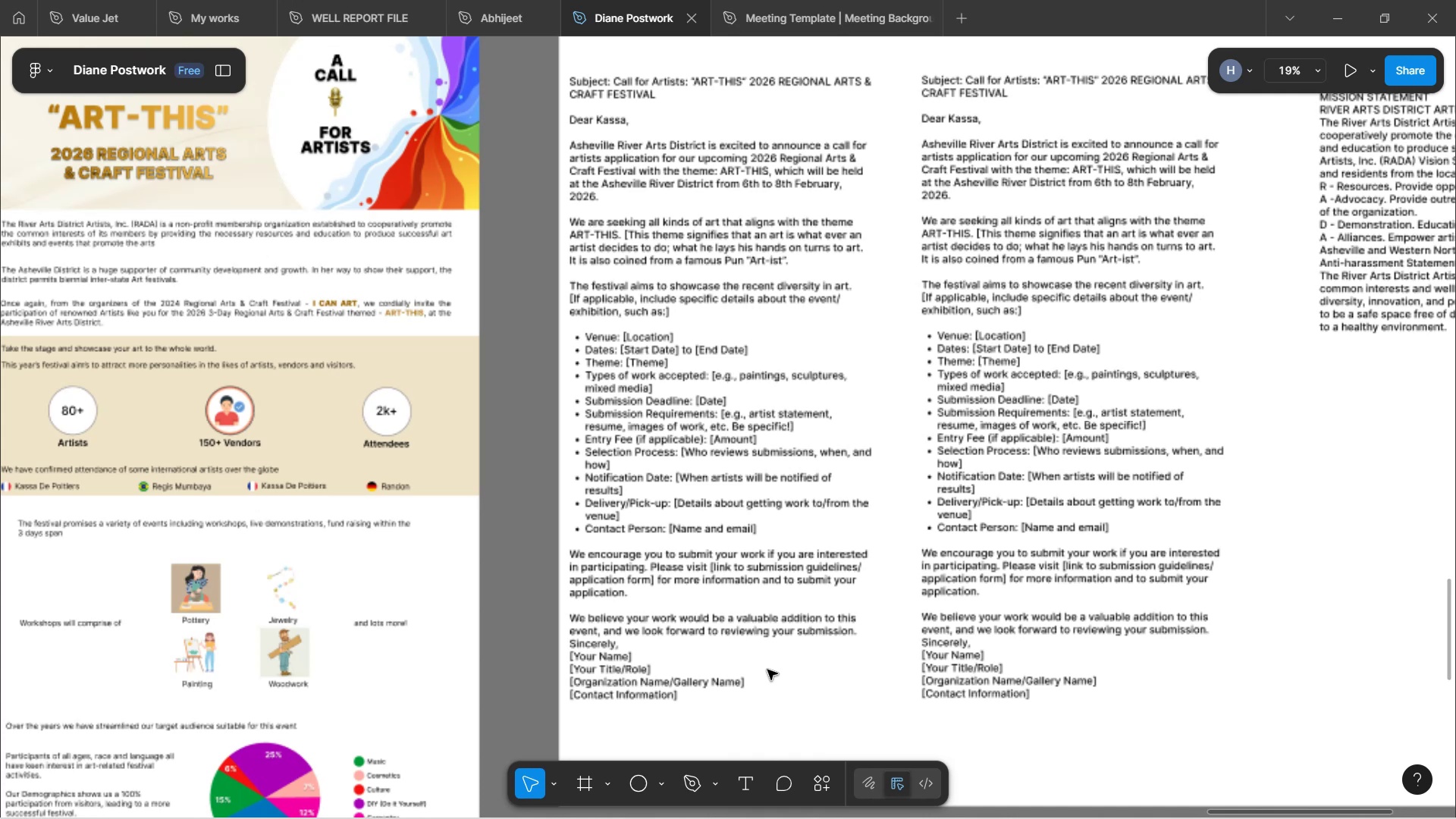 
hold_key(key=ControlLeft, duration=1.56)
 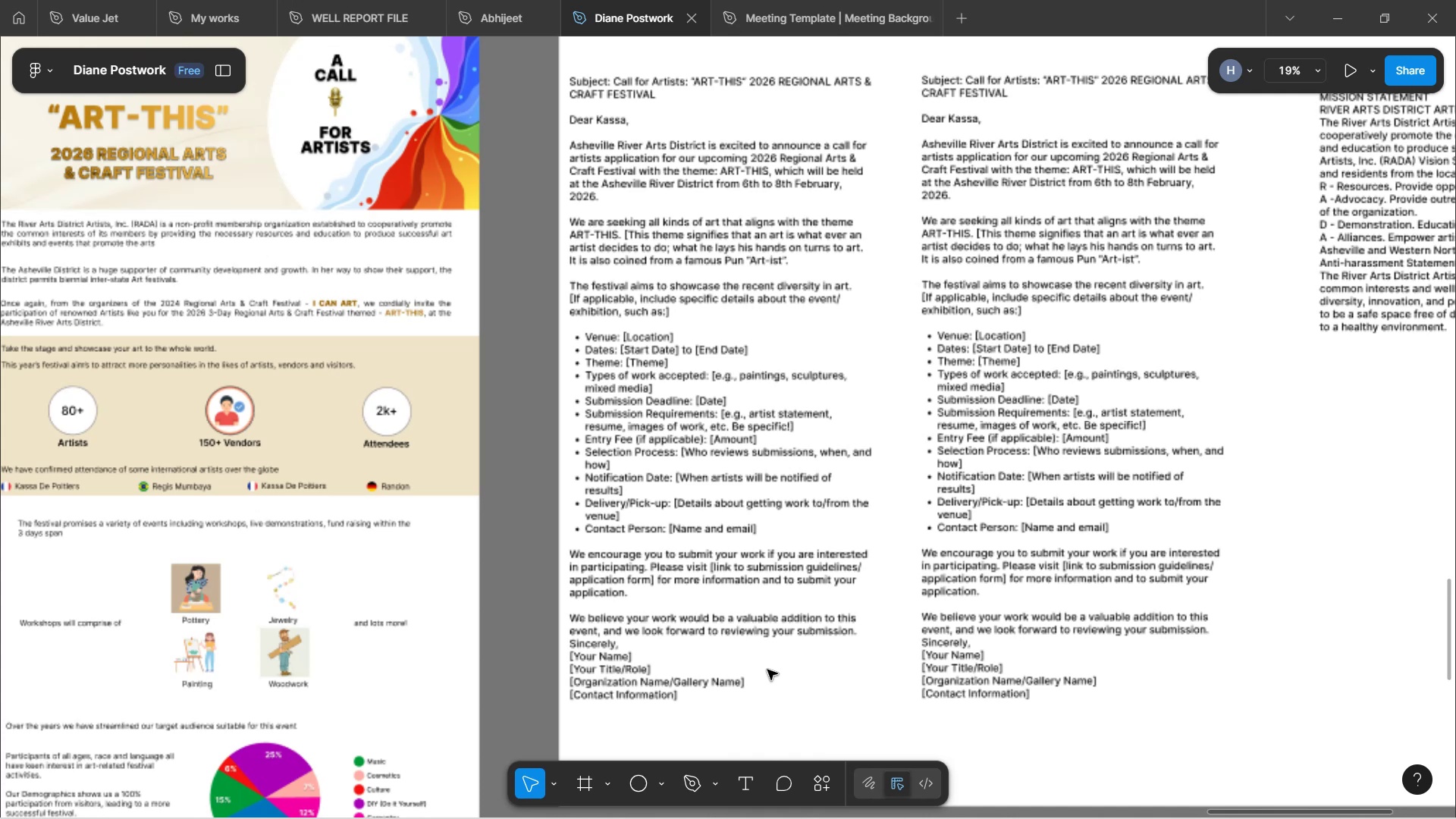 
hold_key(key=ControlLeft, duration=0.32)
 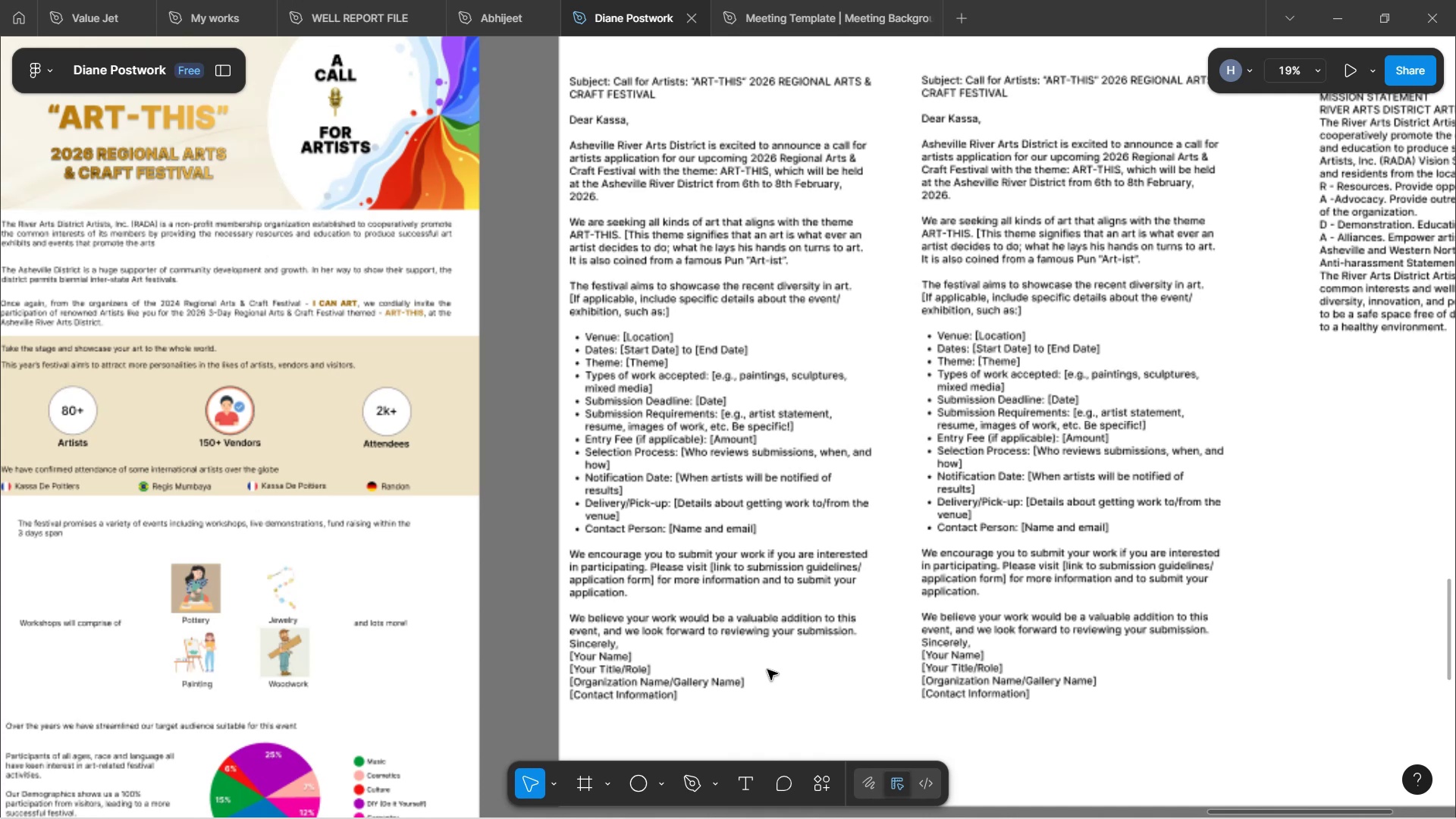 
hold_key(key=Space, duration=1.35)
 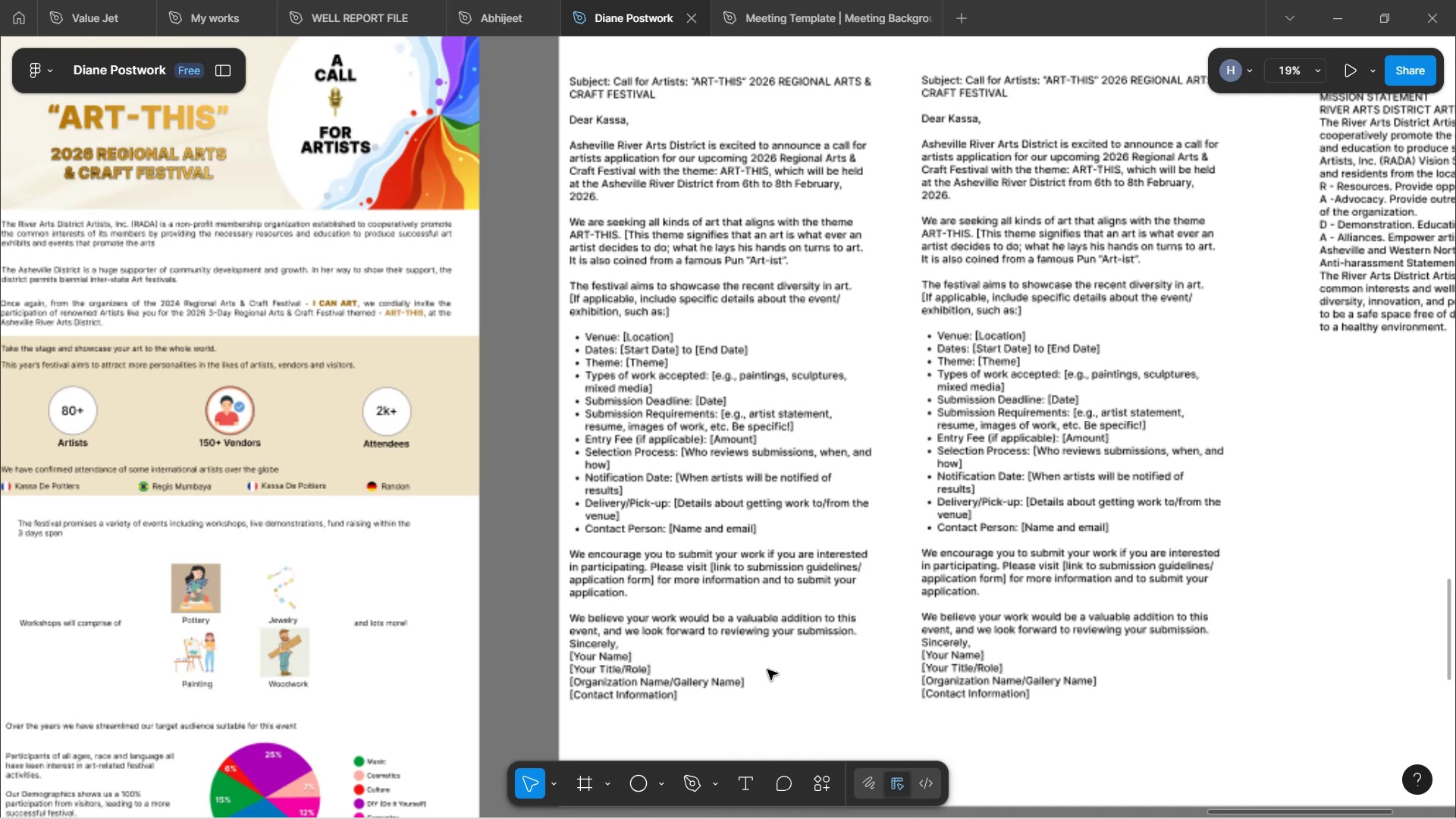 
left_click_drag(start_coordinate=[928, 686], to_coordinate=[783, 613])
 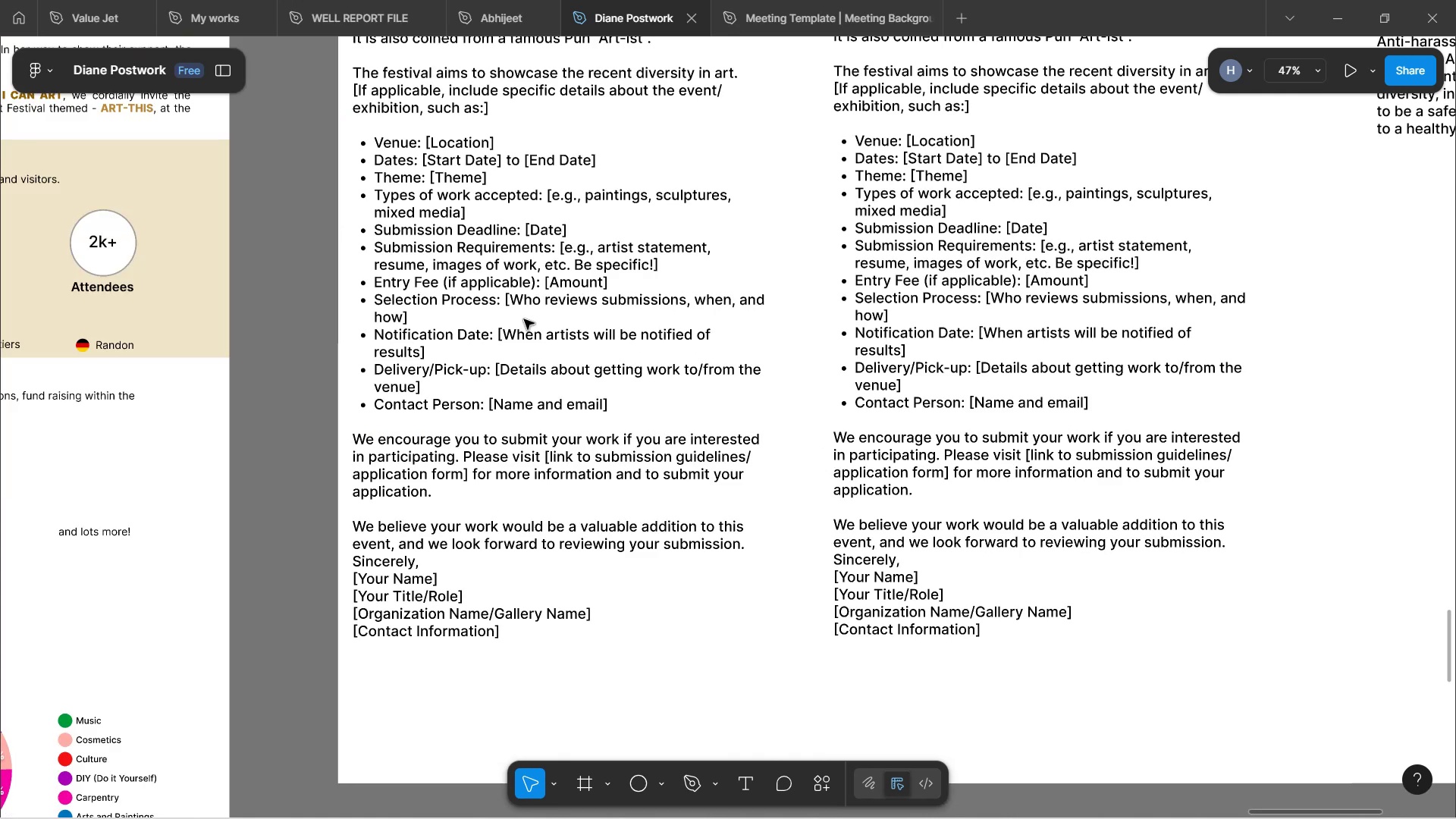 
double_click([524, 319])
 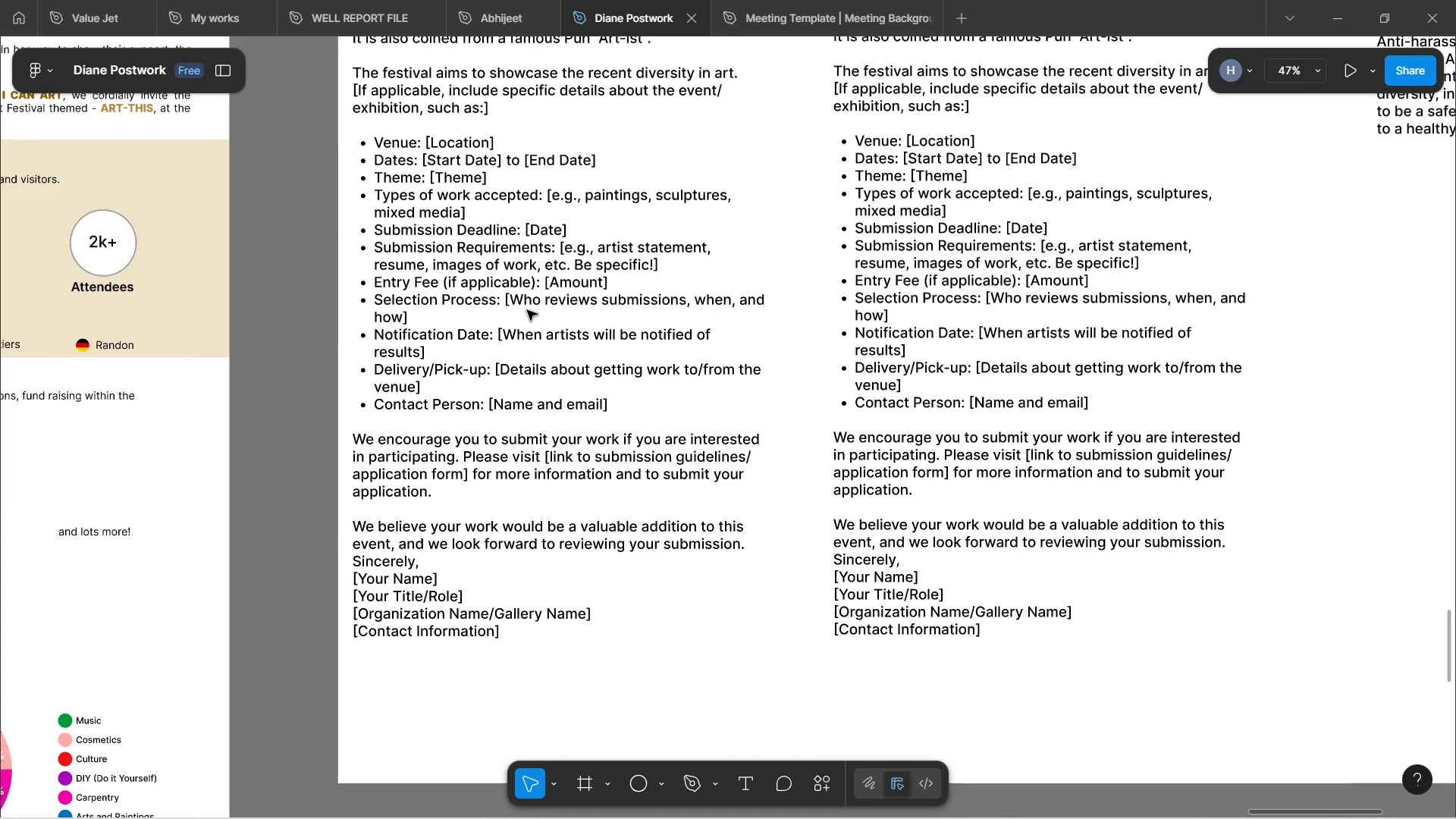 
double_click([527, 304])
 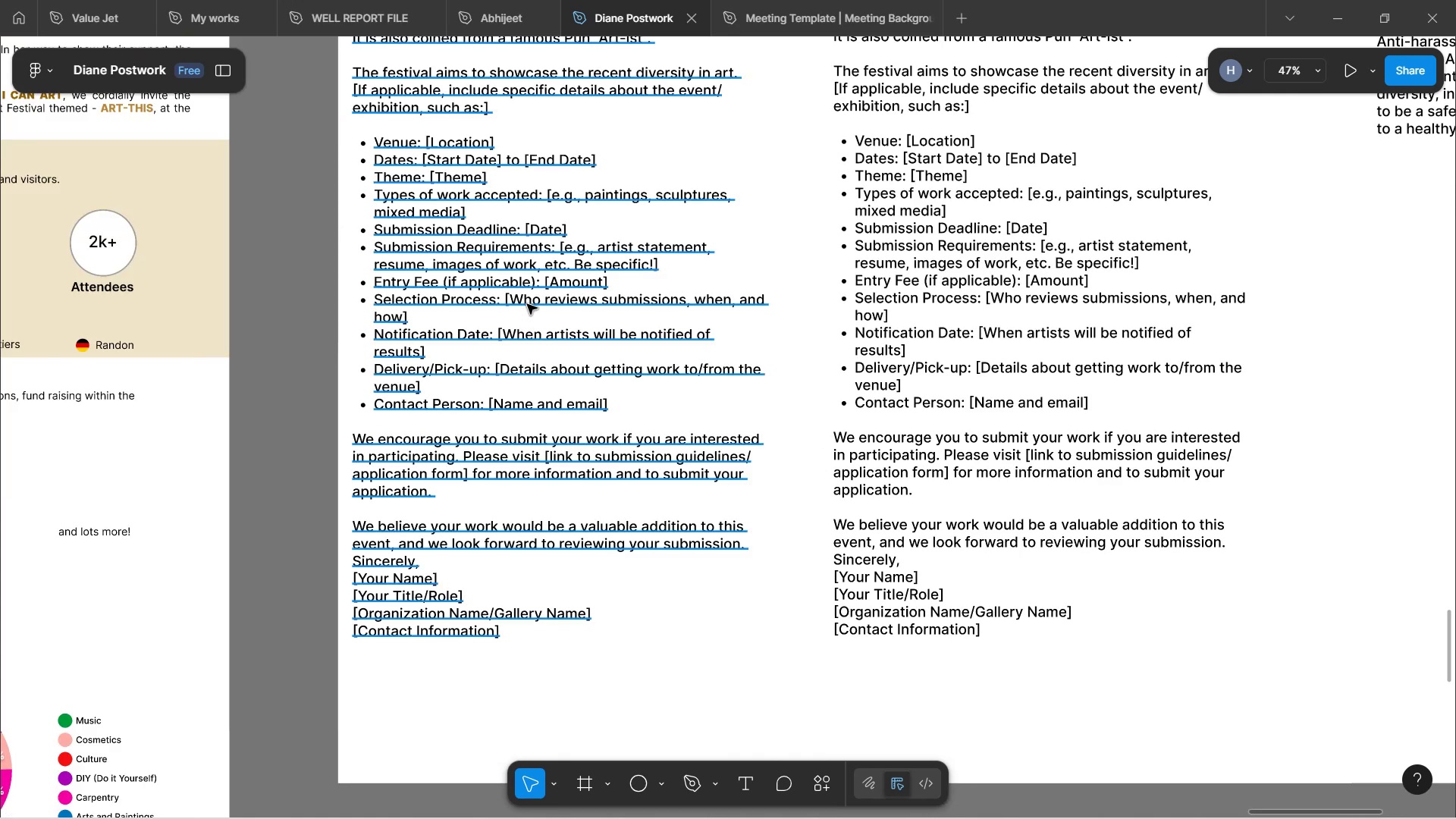 
left_click([527, 304])
 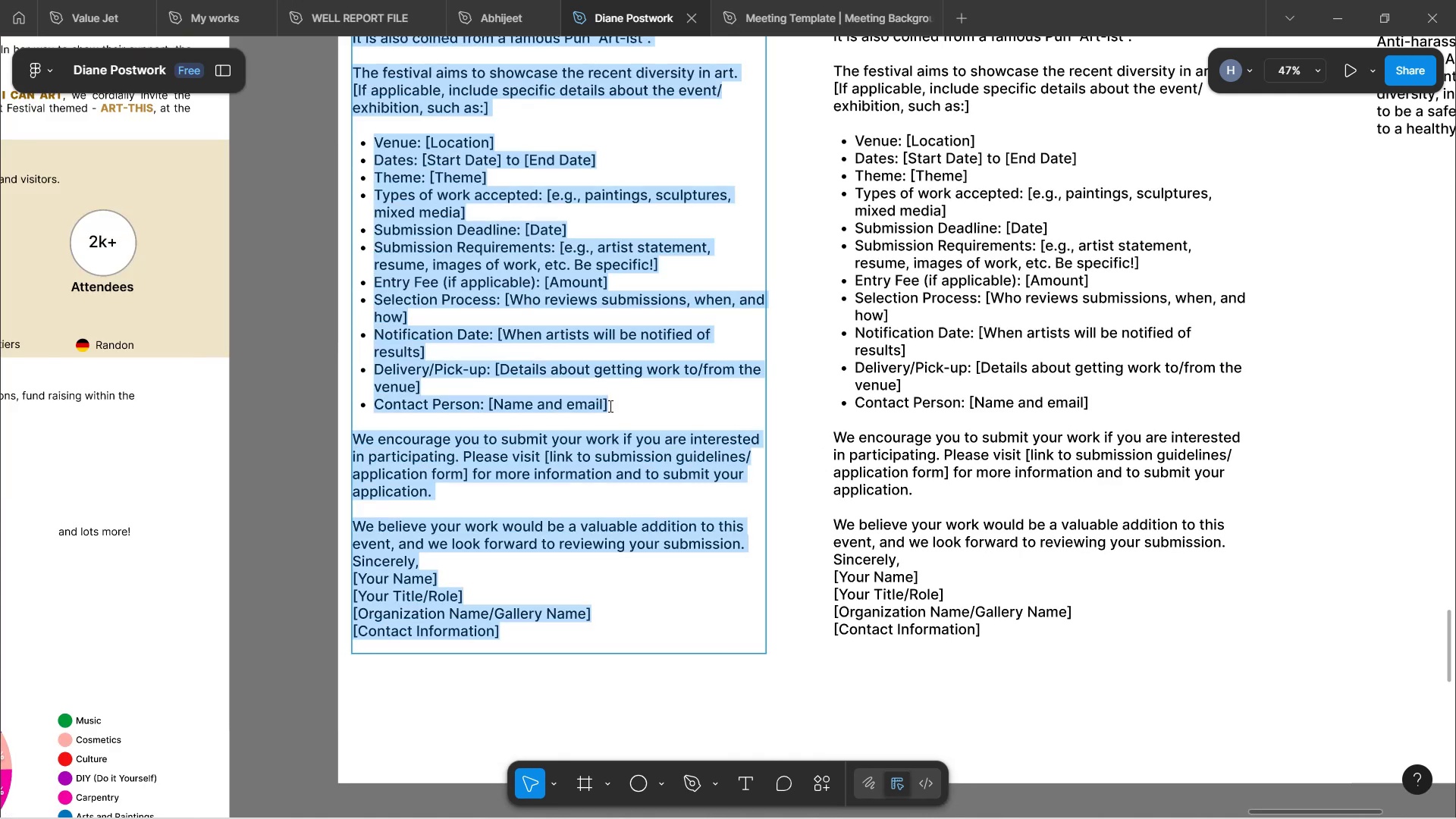 
left_click([601, 403])
 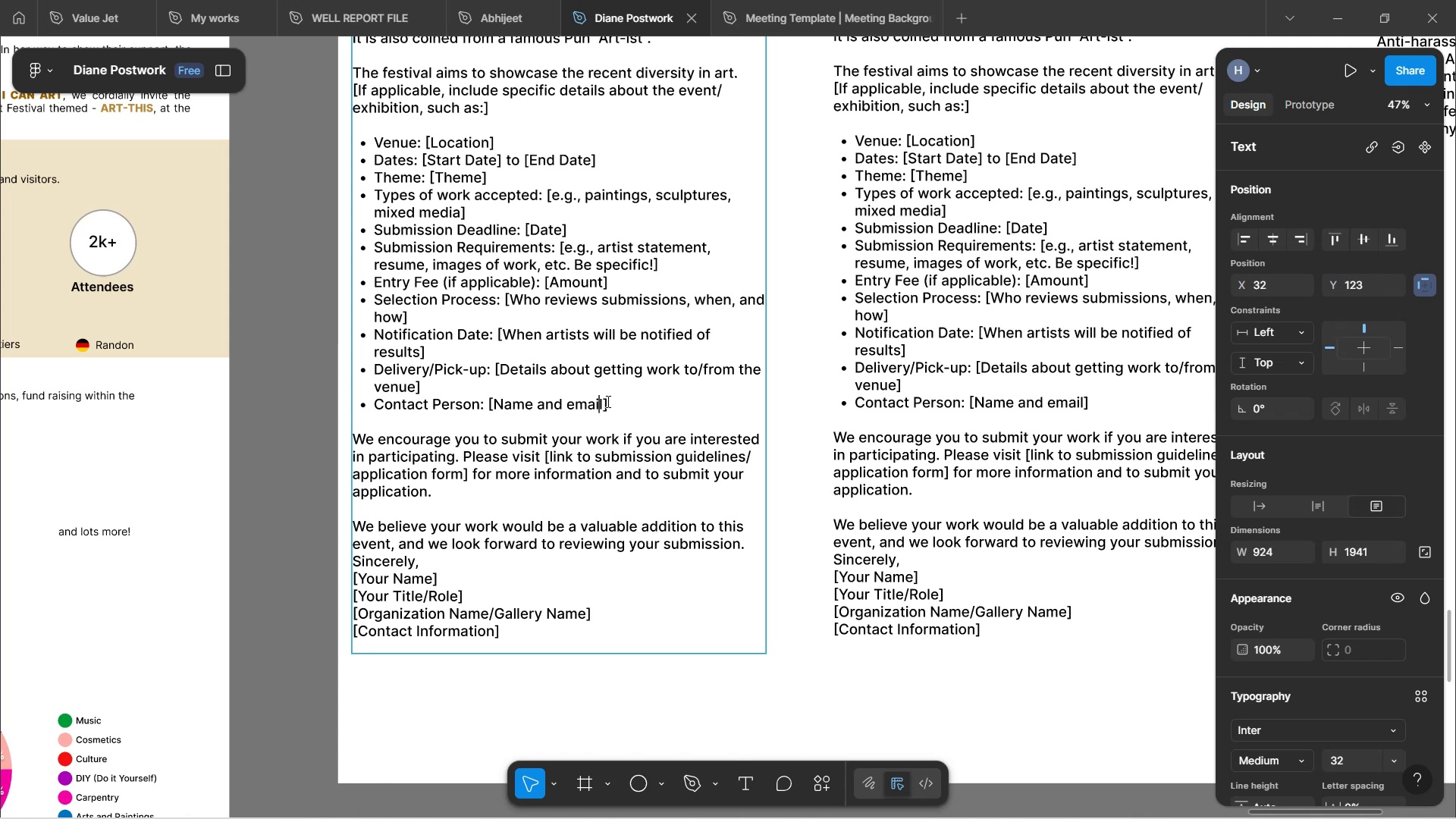 
left_click_drag(start_coordinate=[607, 402], to_coordinate=[365, 151])
 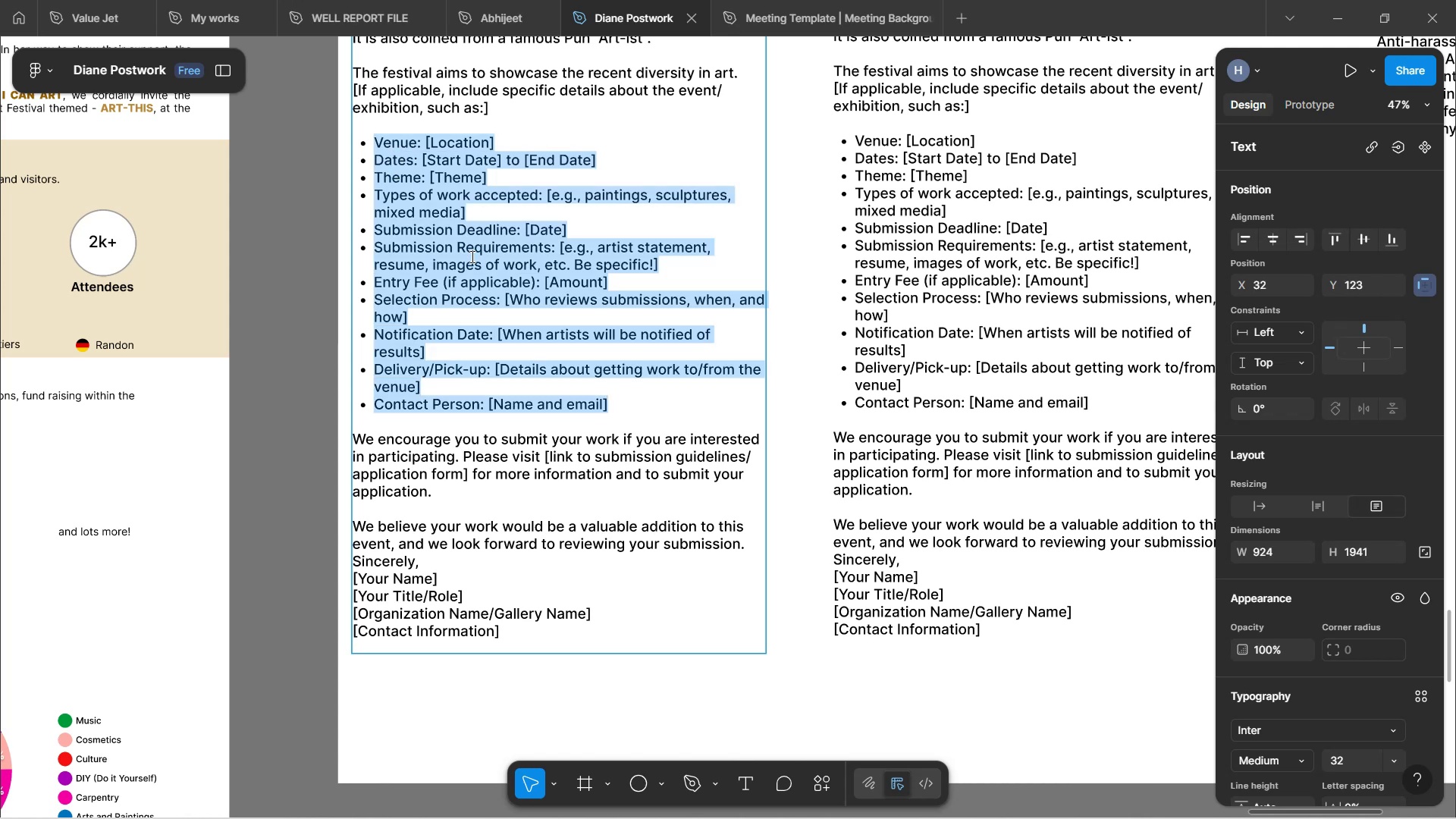 
hold_key(key=Backspace, duration=0.31)
 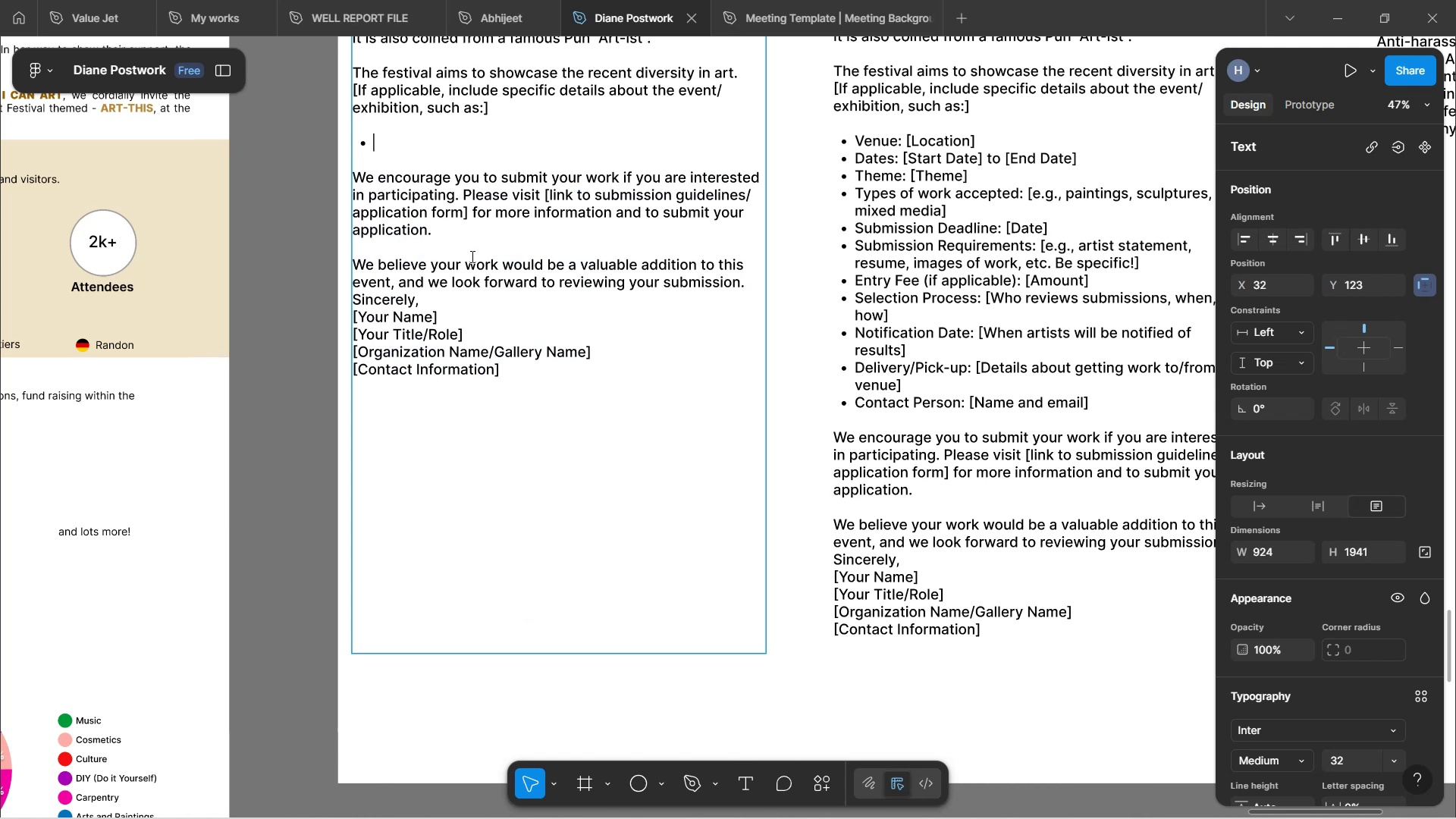 
hold_key(key=Backspace, duration=0.31)
 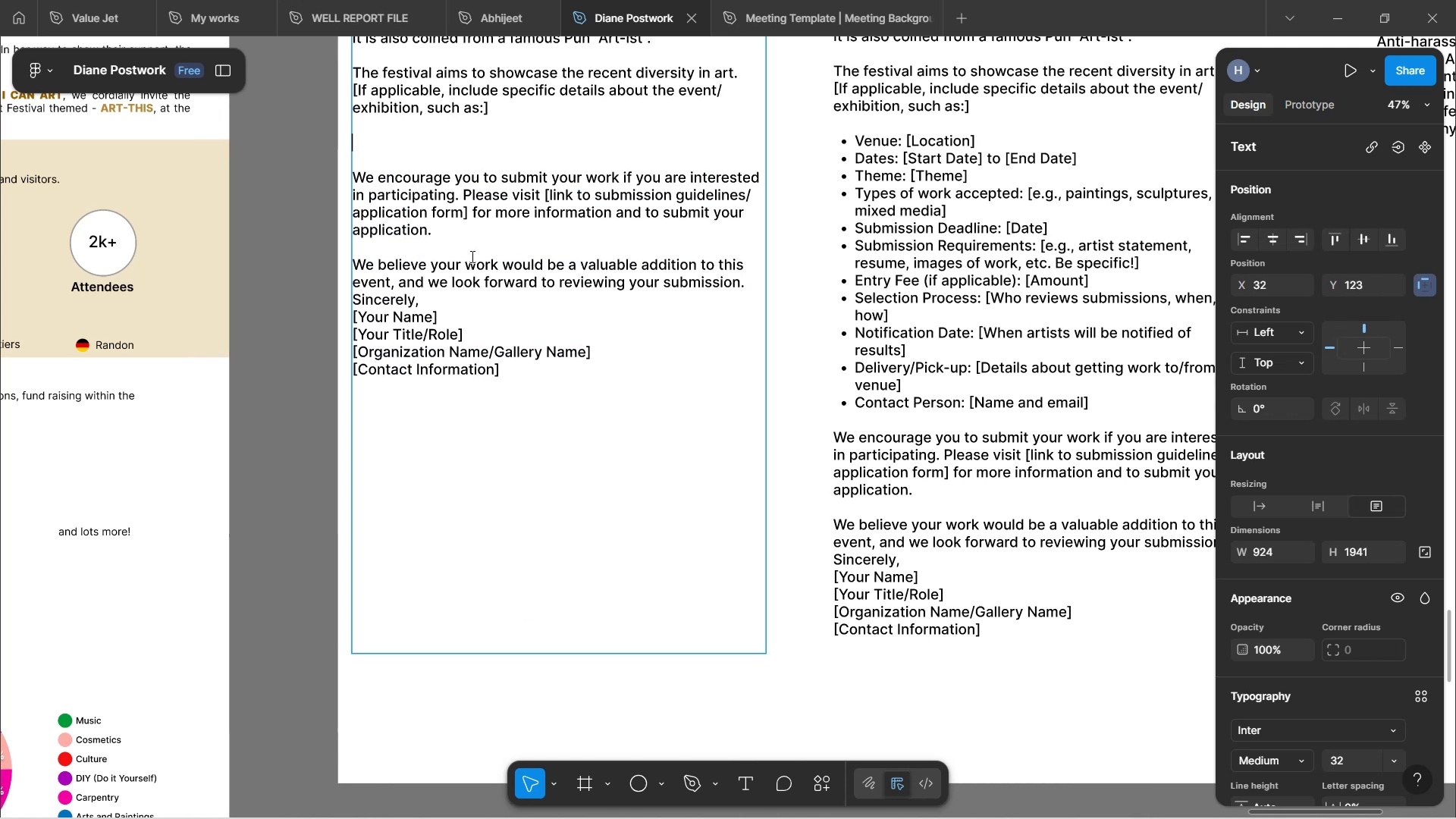 
hold_key(key=Backspace, duration=0.31)
 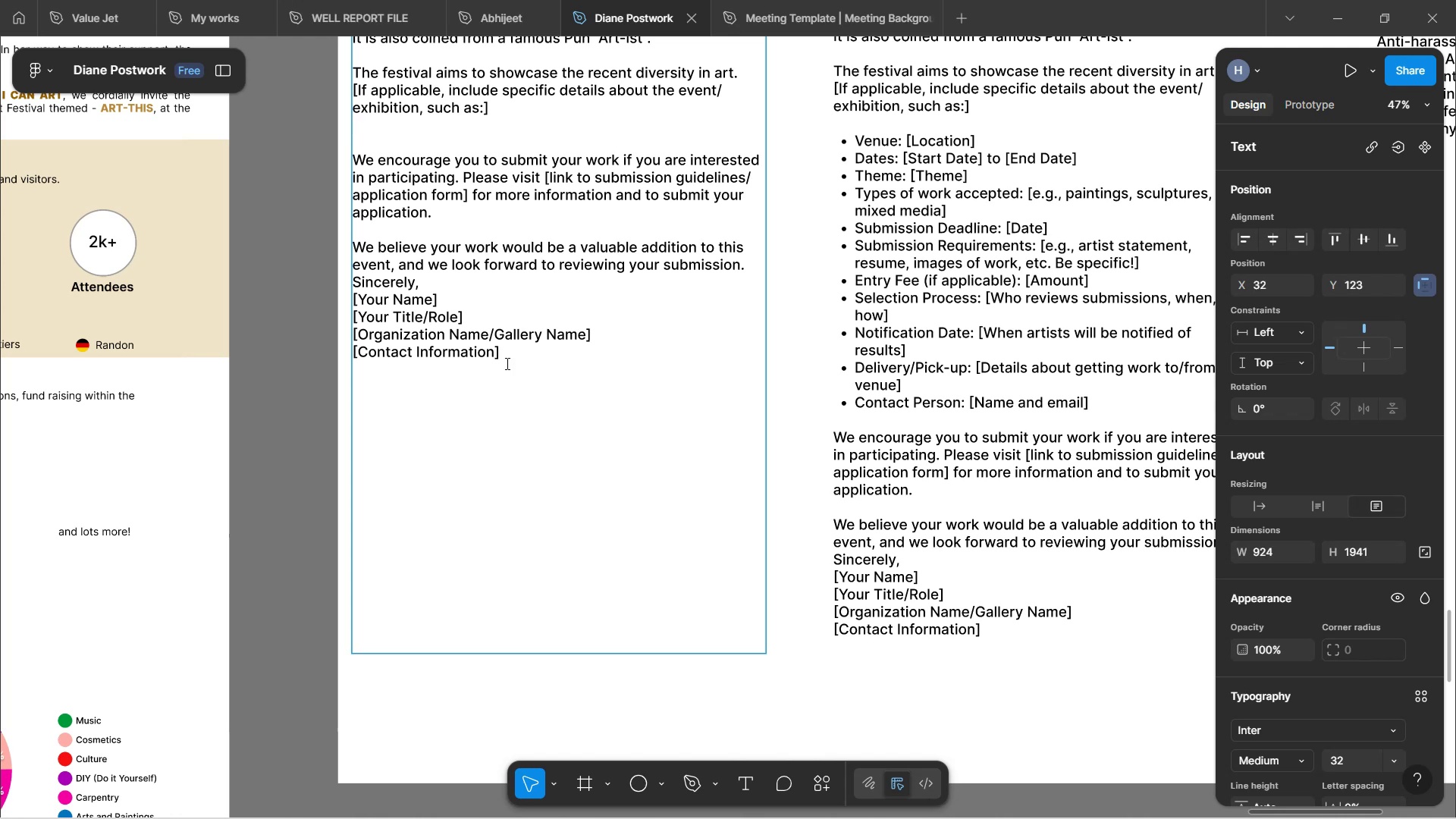 
scroll: coordinate [453, 343], scroll_direction: up, amount: 2.0
 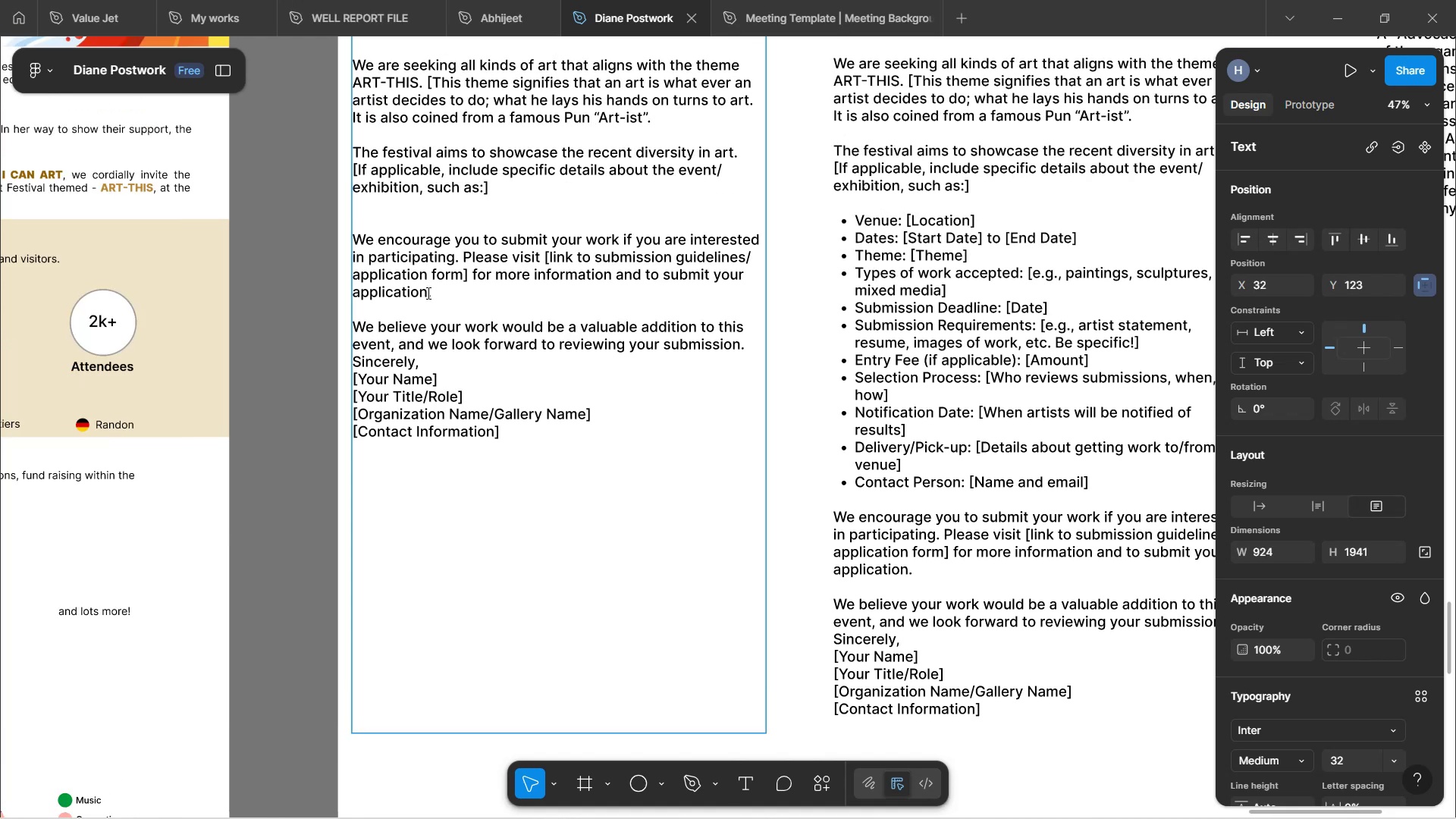 
left_click_drag(start_coordinate=[430, 295], to_coordinate=[356, 242])
 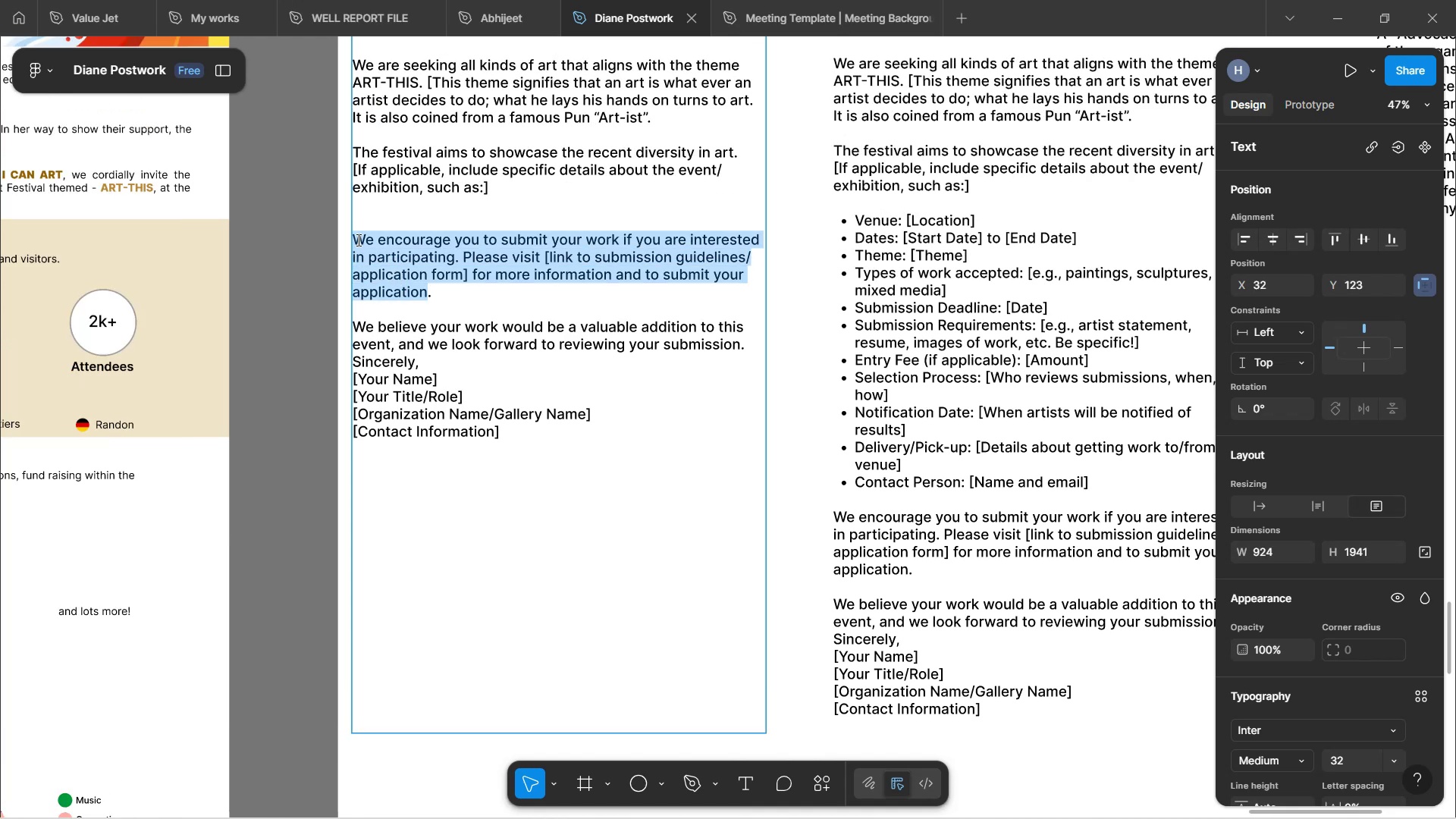 
hold_key(key=Backspace, duration=0.31)
 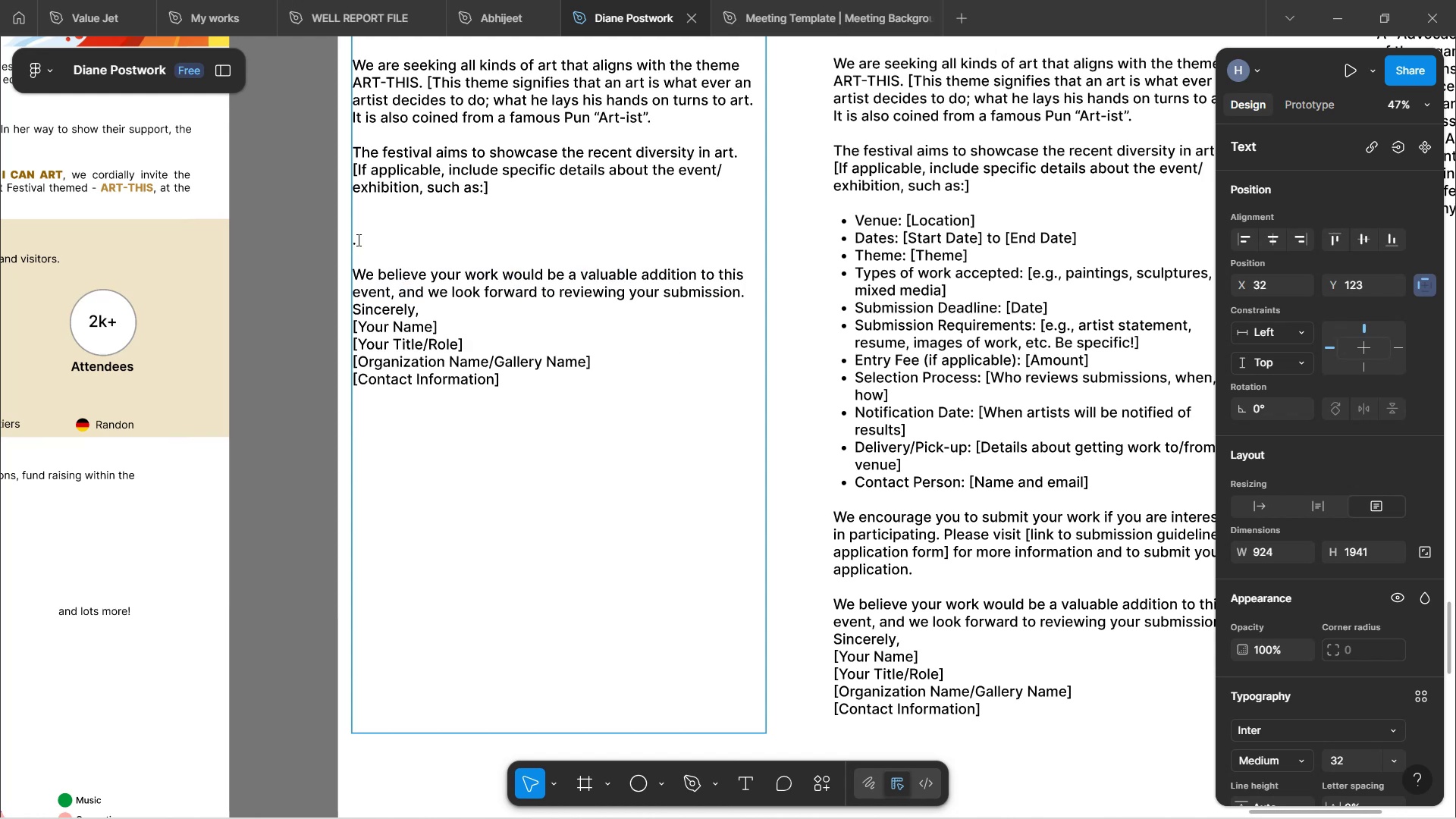 
hold_key(key=Backspace, duration=0.32)
 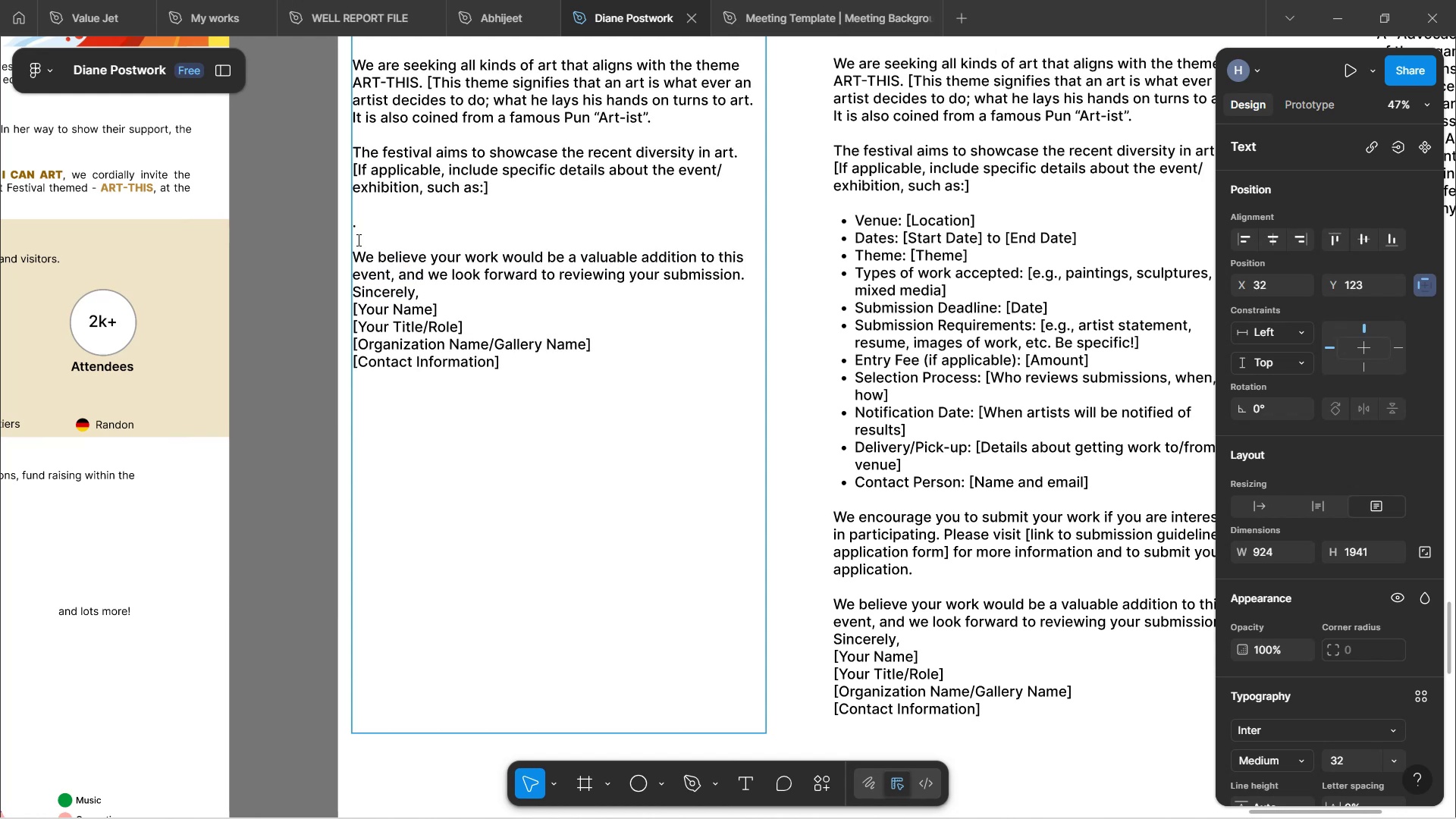 
hold_key(key=ArrowRight, duration=0.31)
 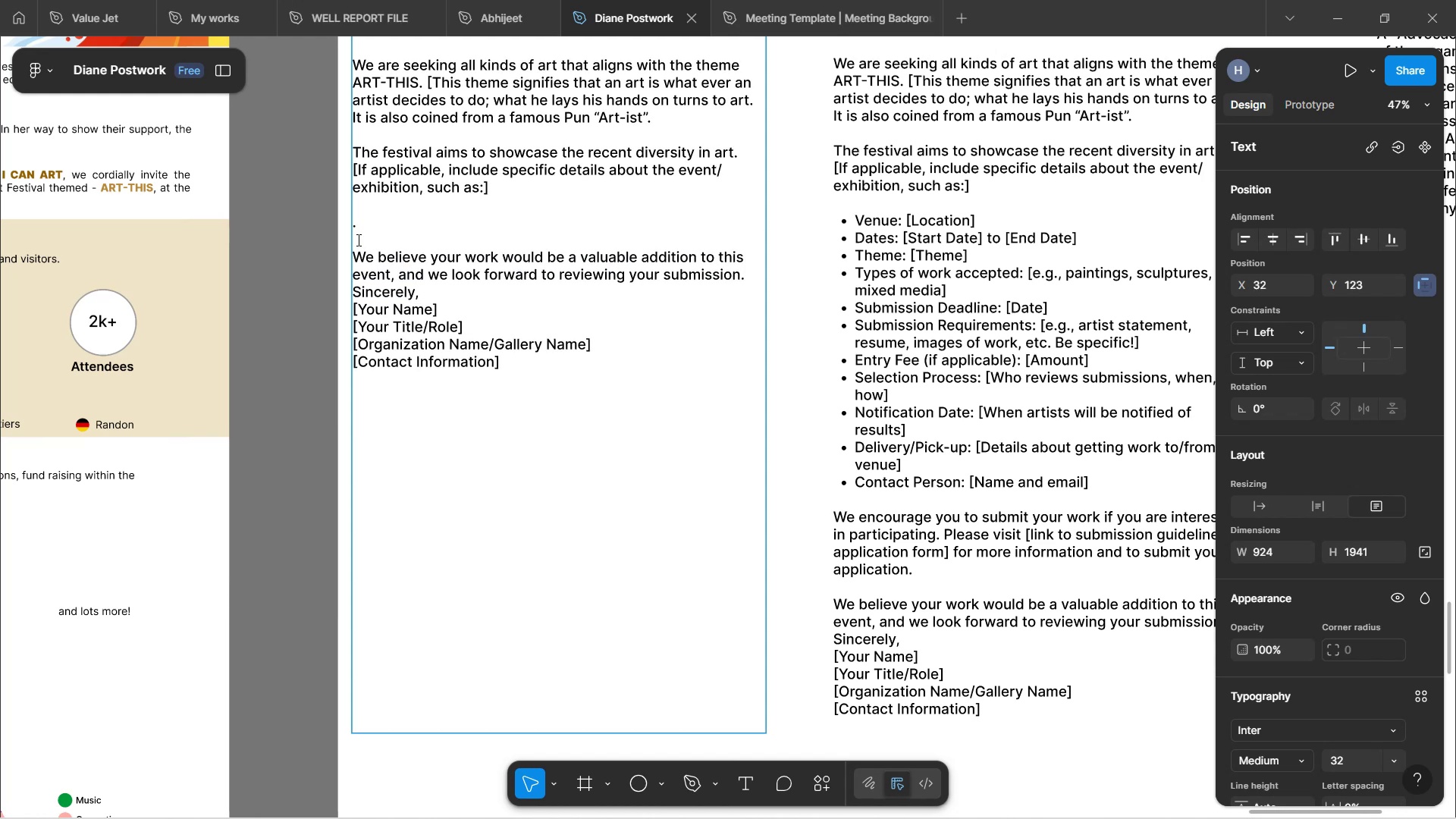 
hold_key(key=Backspace, duration=0.31)
 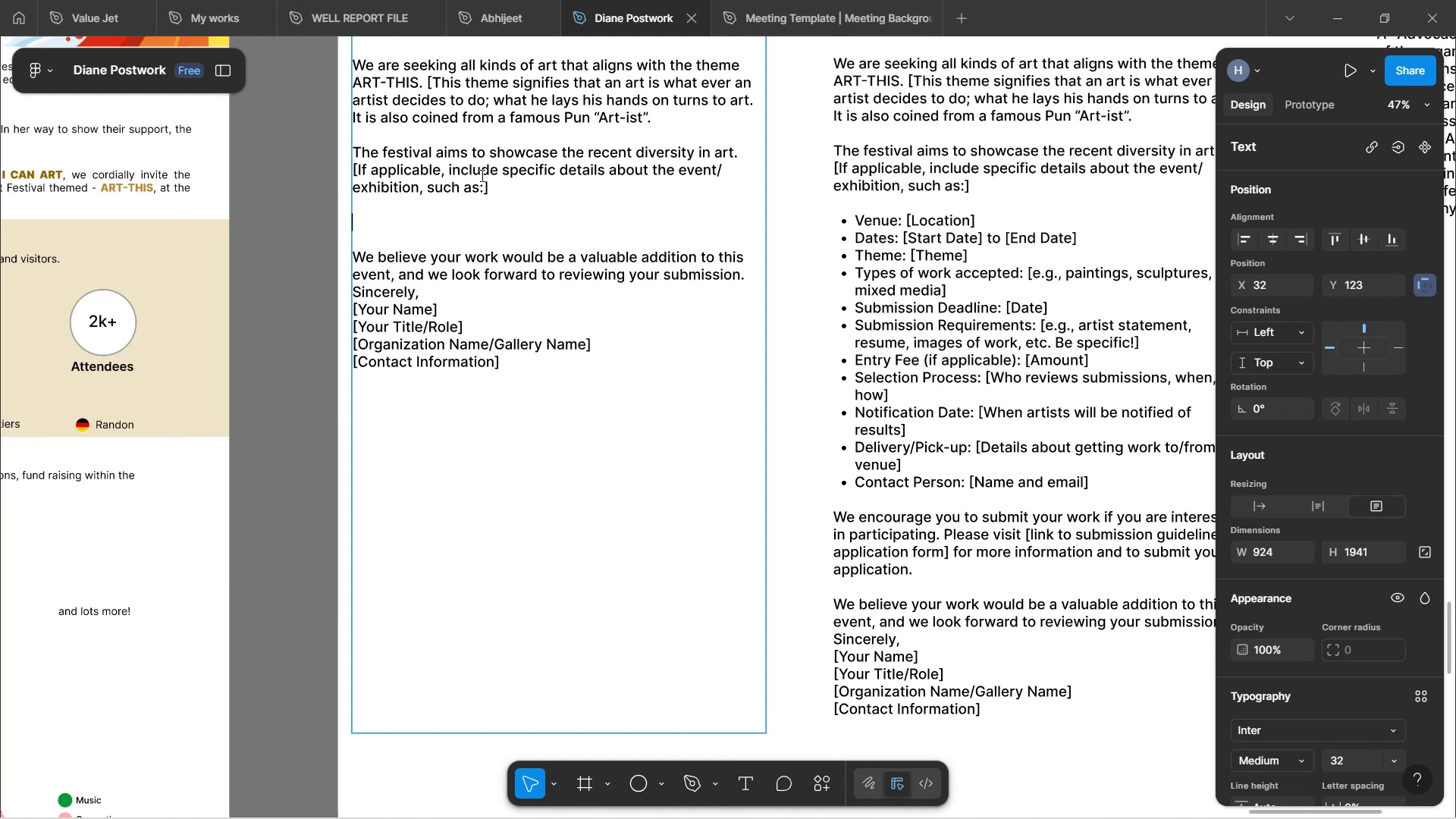 
left_click([498, 182])
 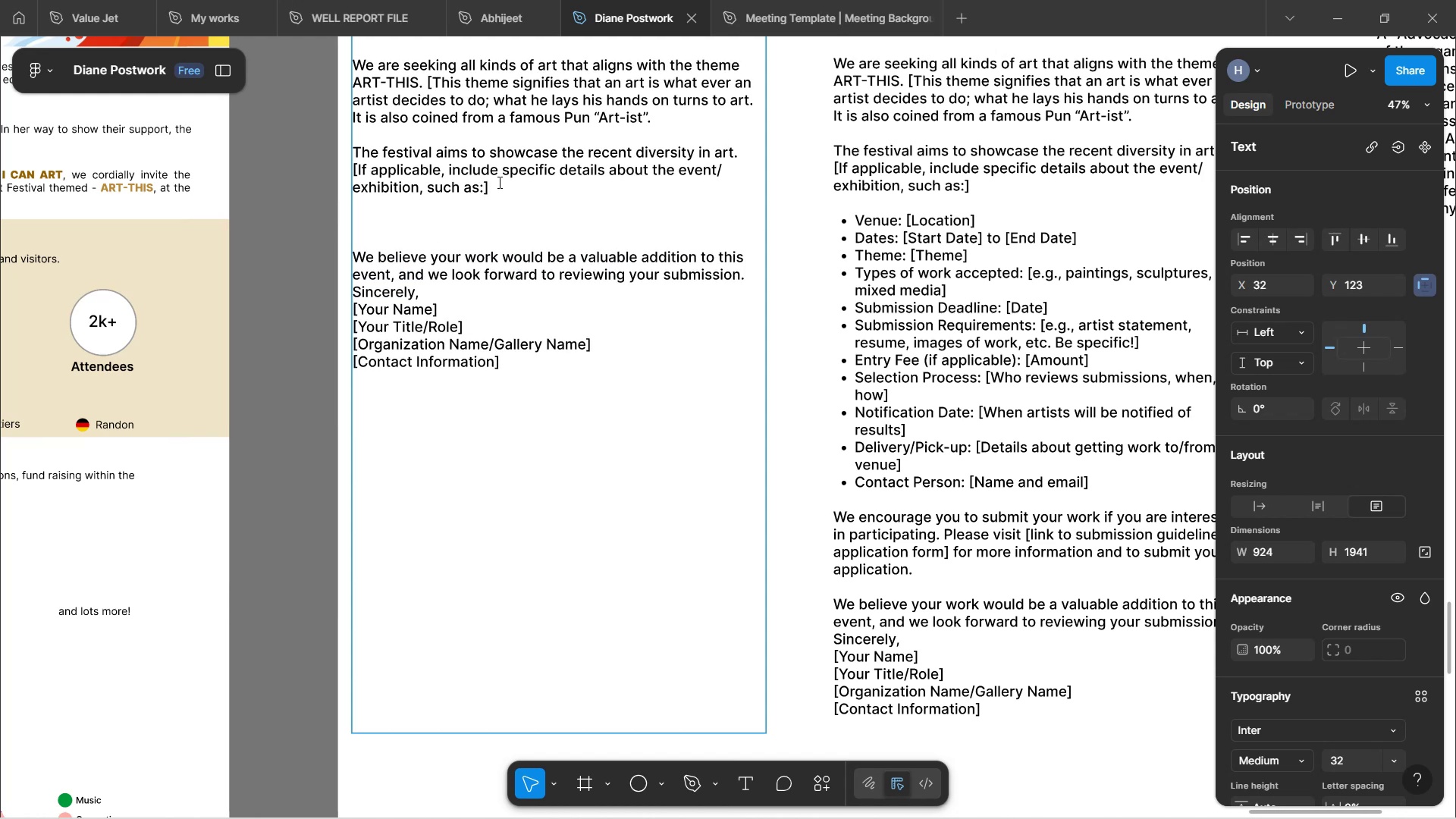 
hold_key(key=Backspace, duration=2.21)
 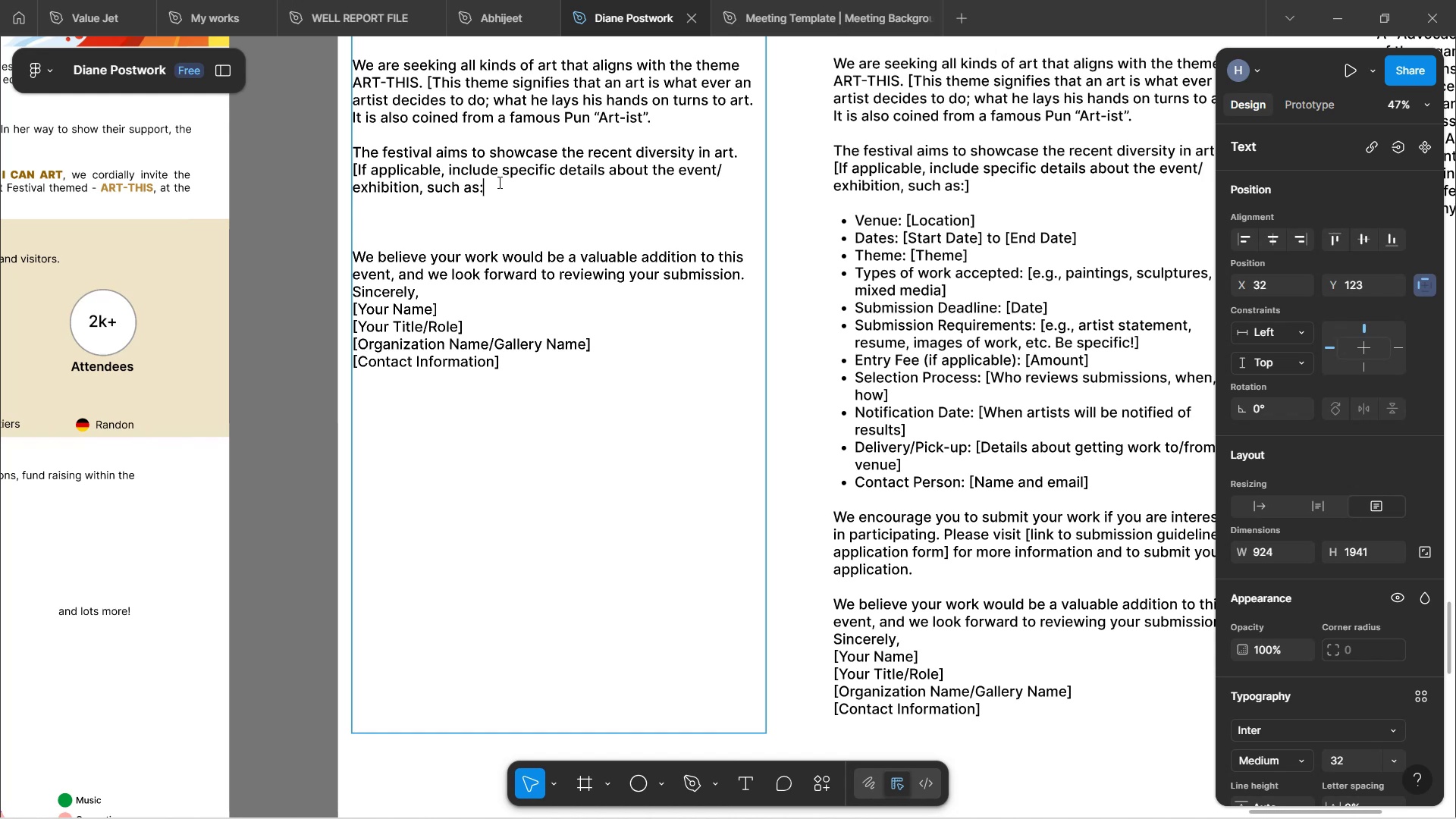 
key(Backspace)
 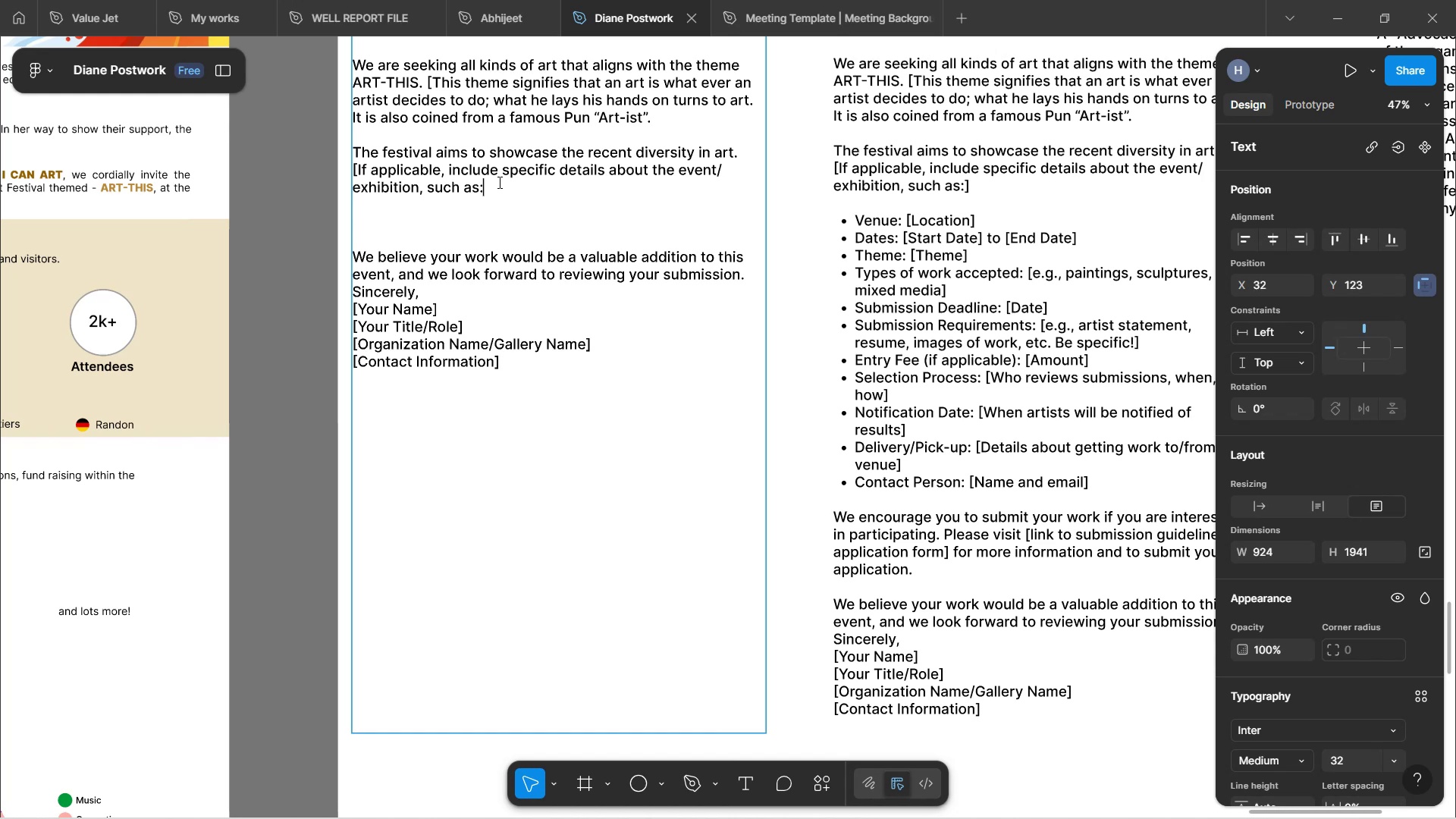 
key(Backspace)
 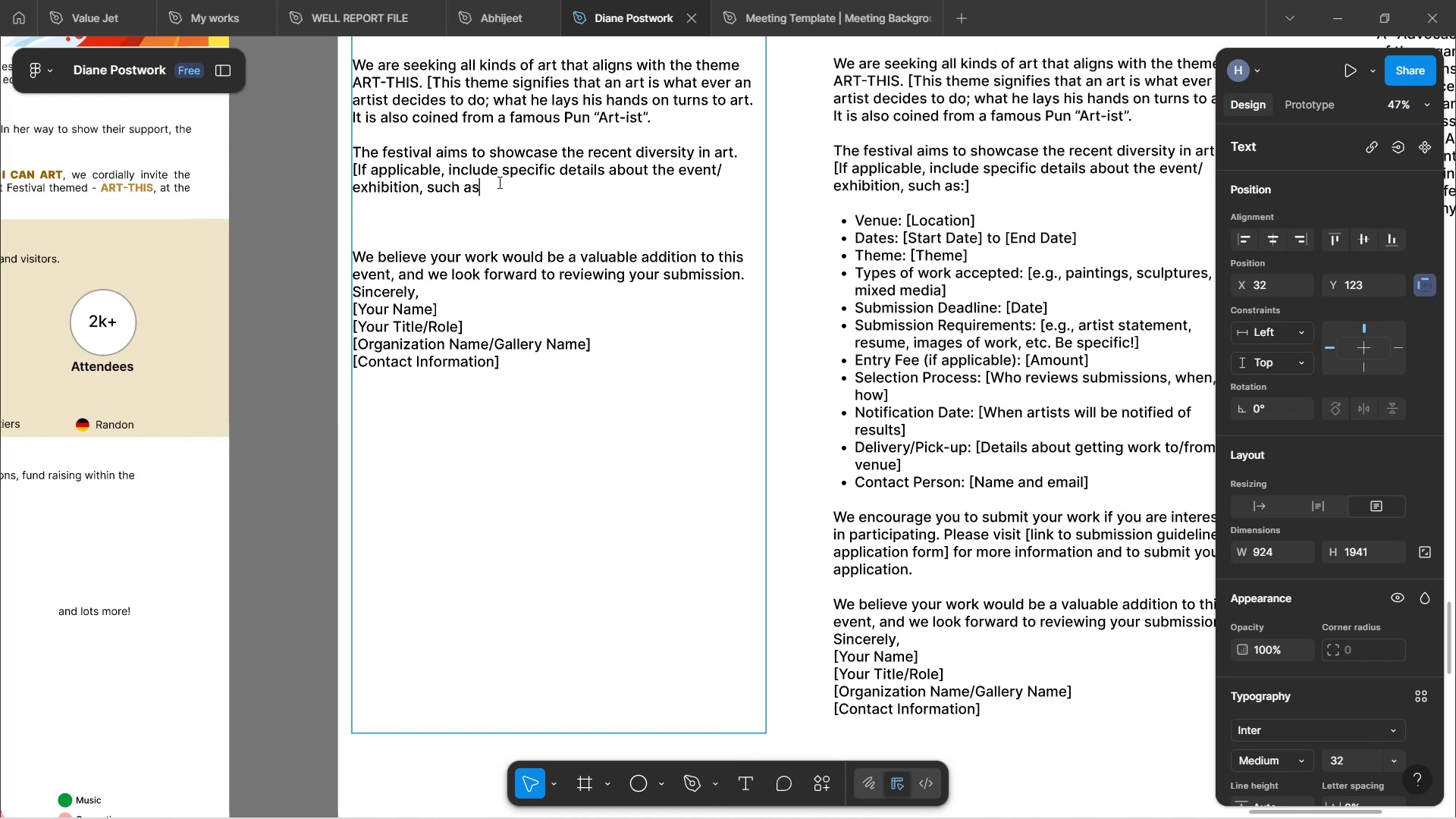 
key(Backspace)
 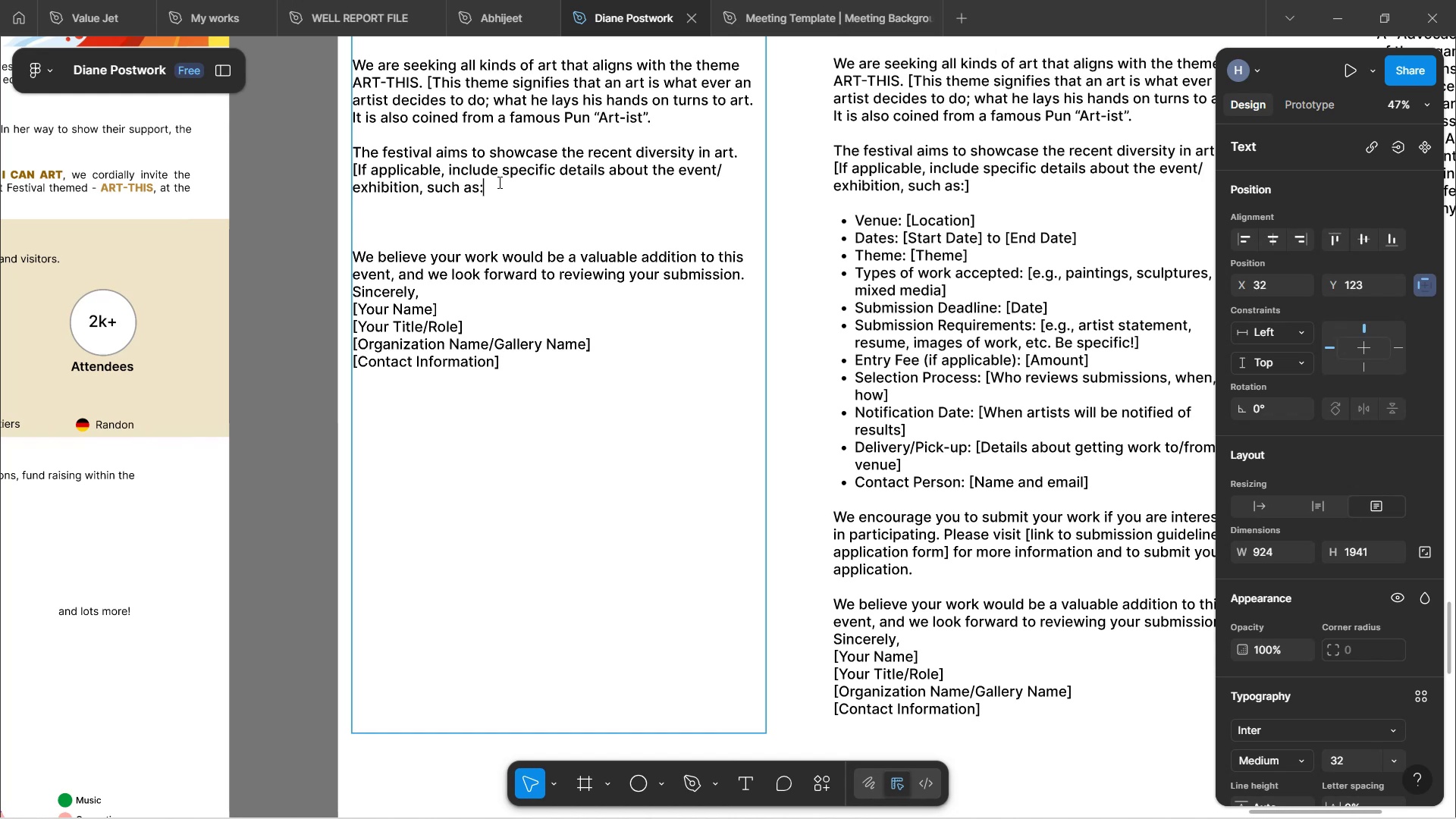 
key(Backspace)
 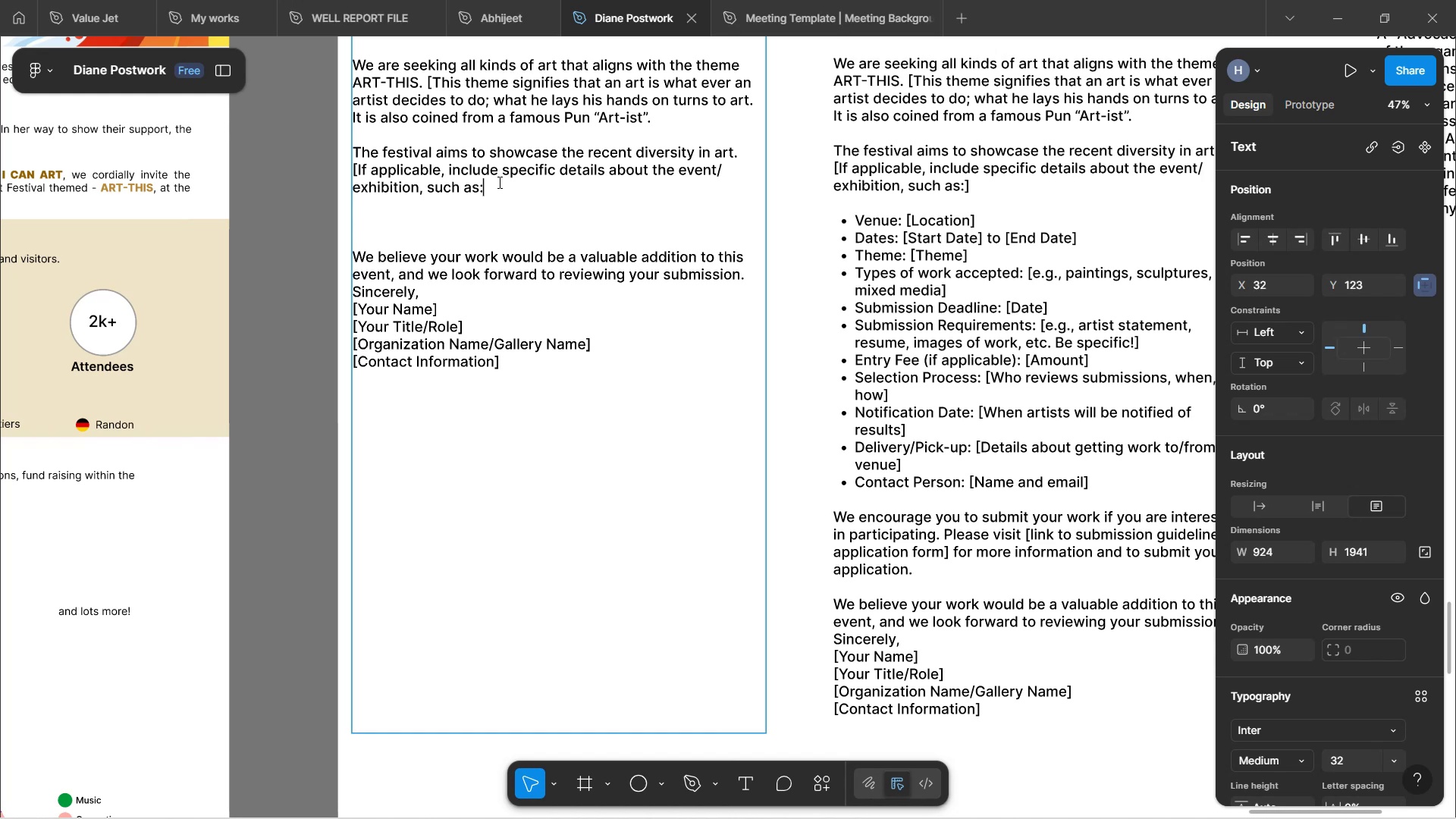 
key(Backspace)
 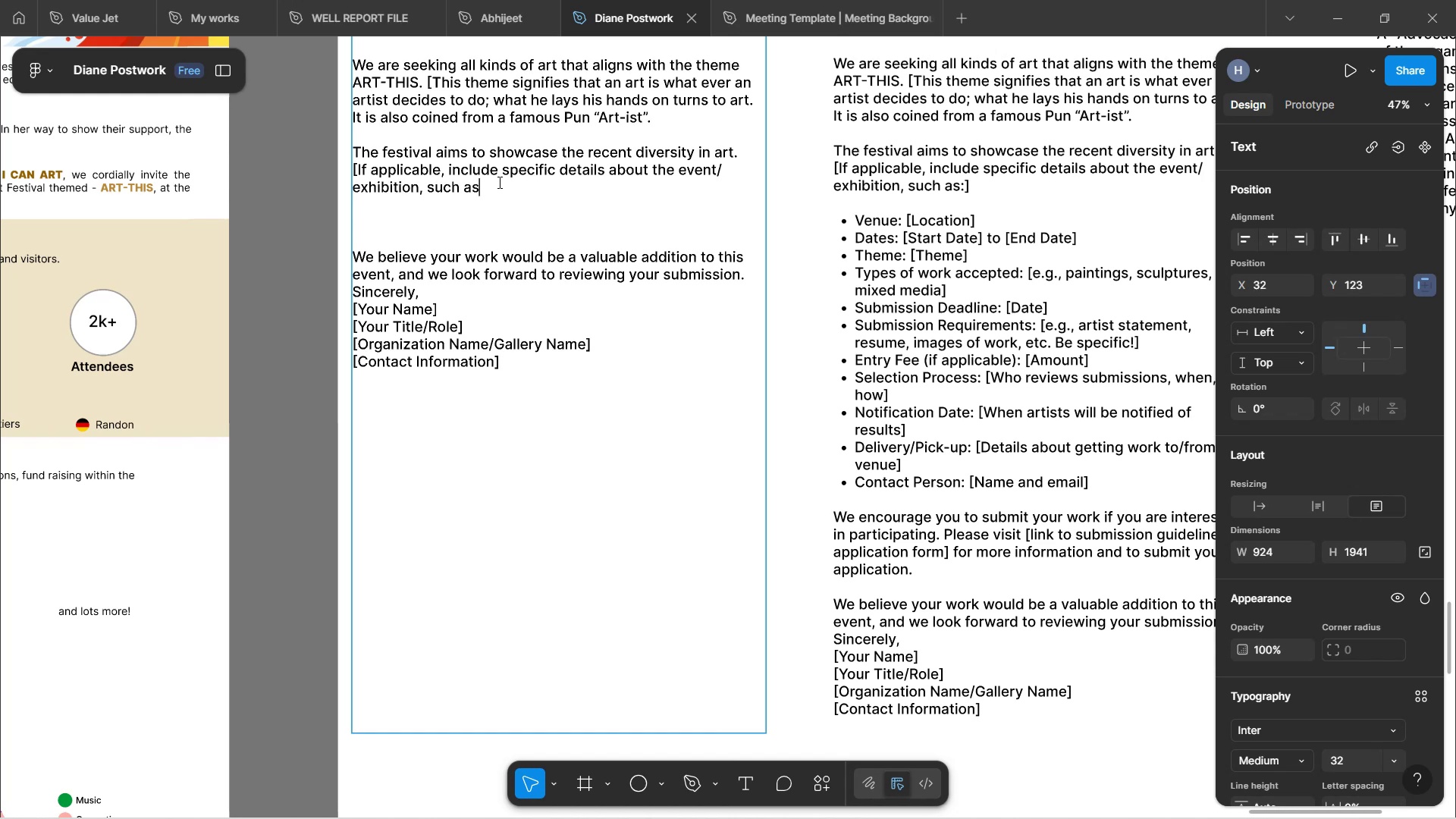 
key(Backspace)
 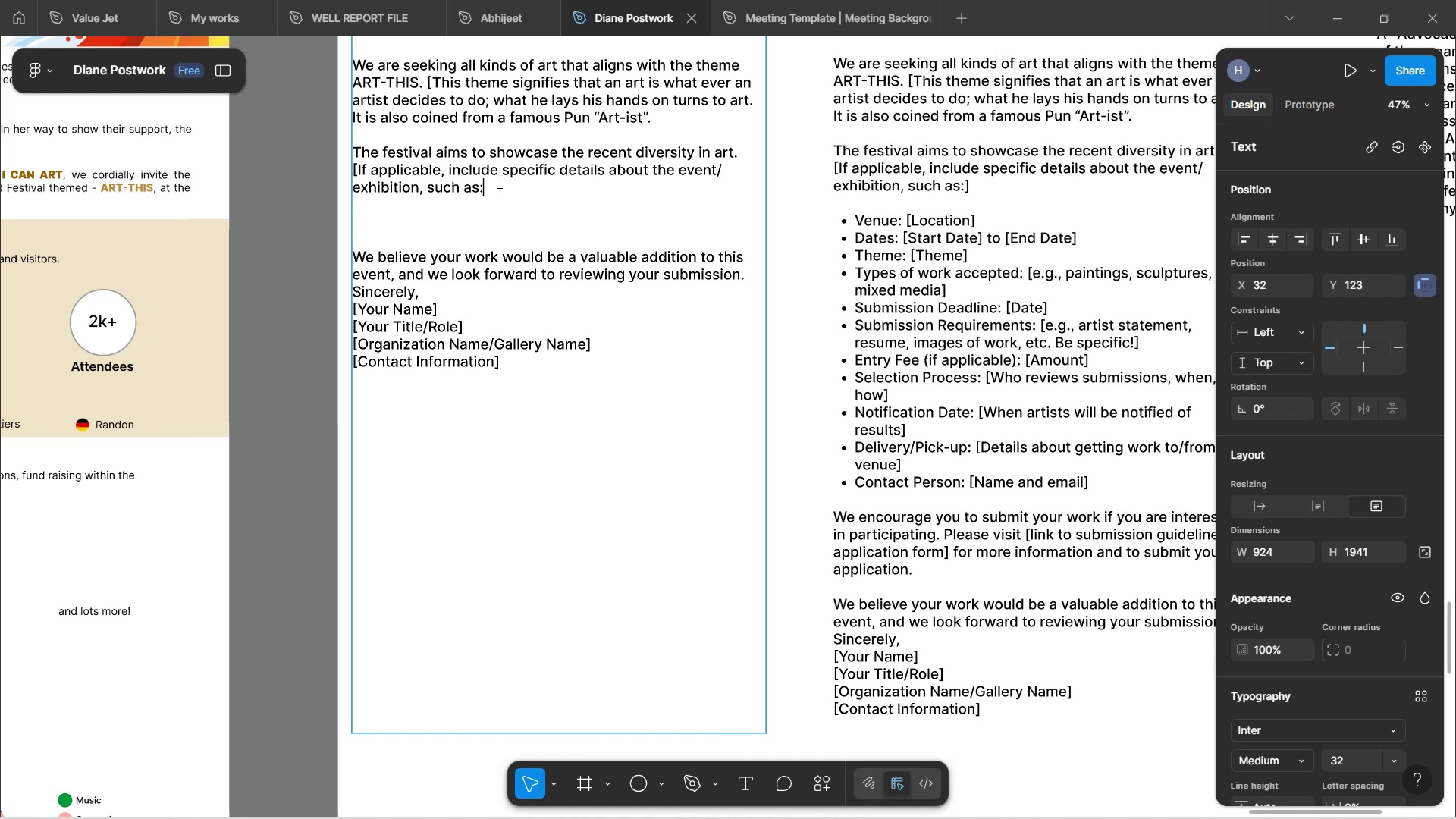 
key(Backspace)
 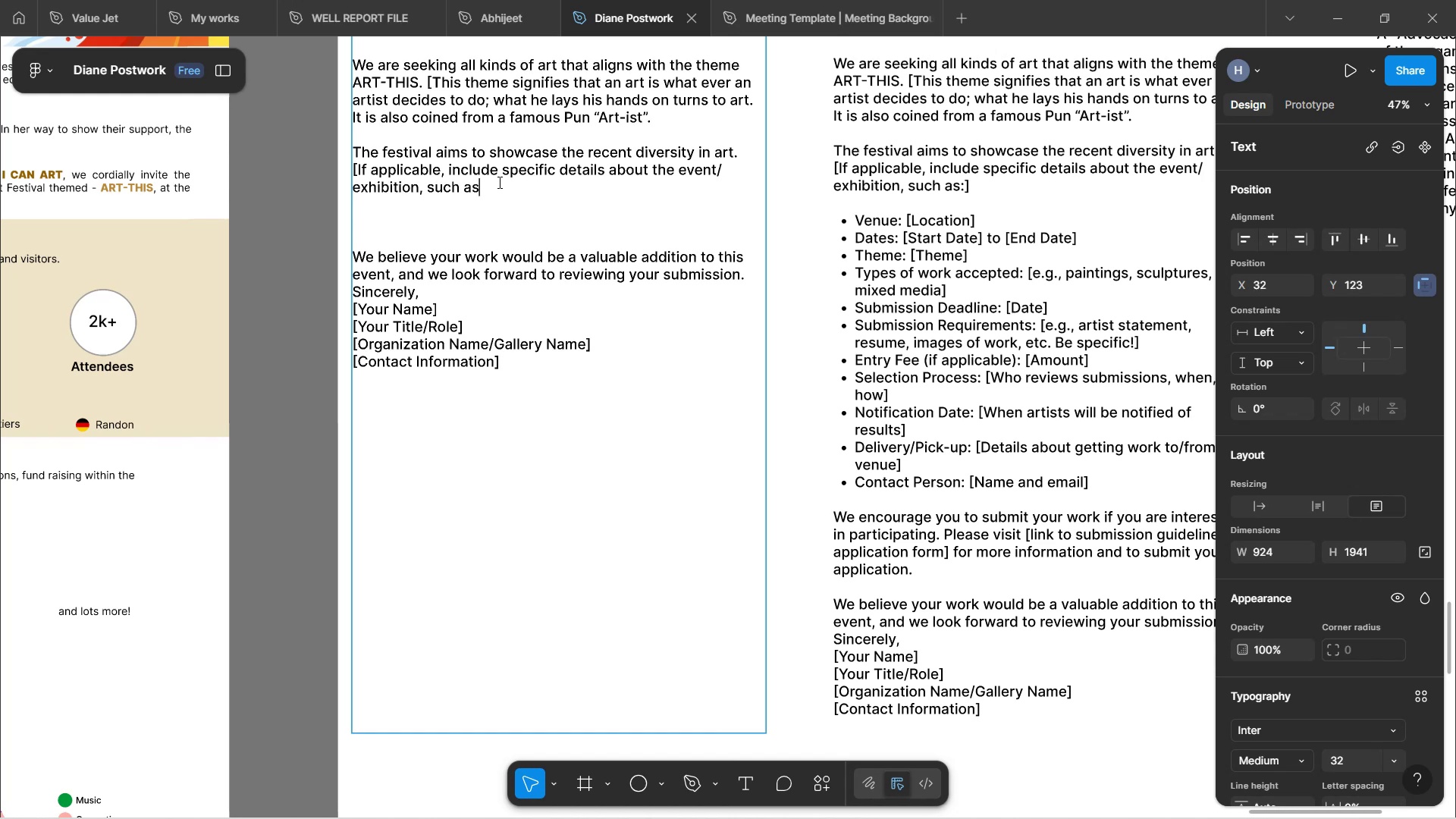 
key(Backspace)
 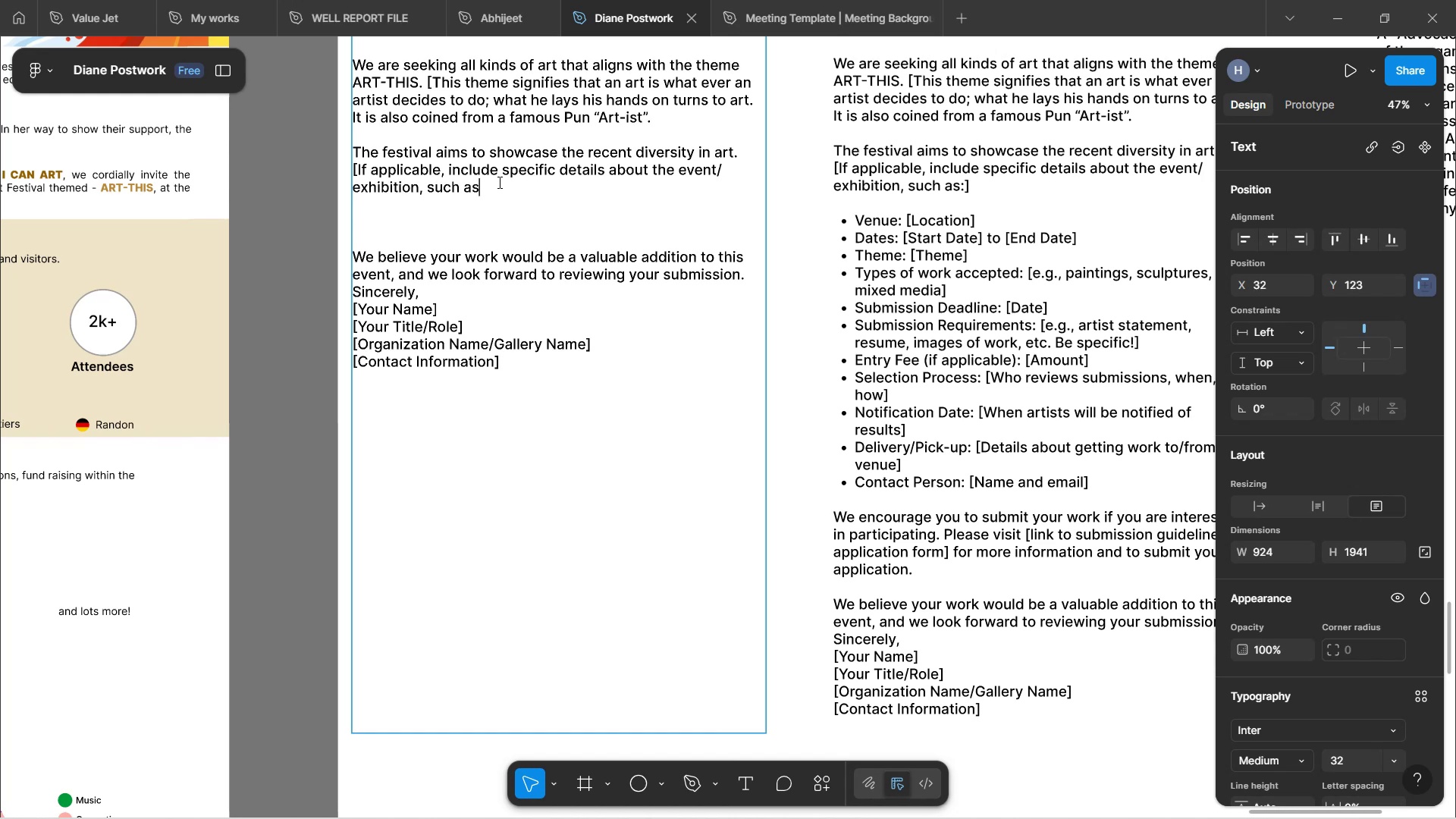 
key(Backspace)
 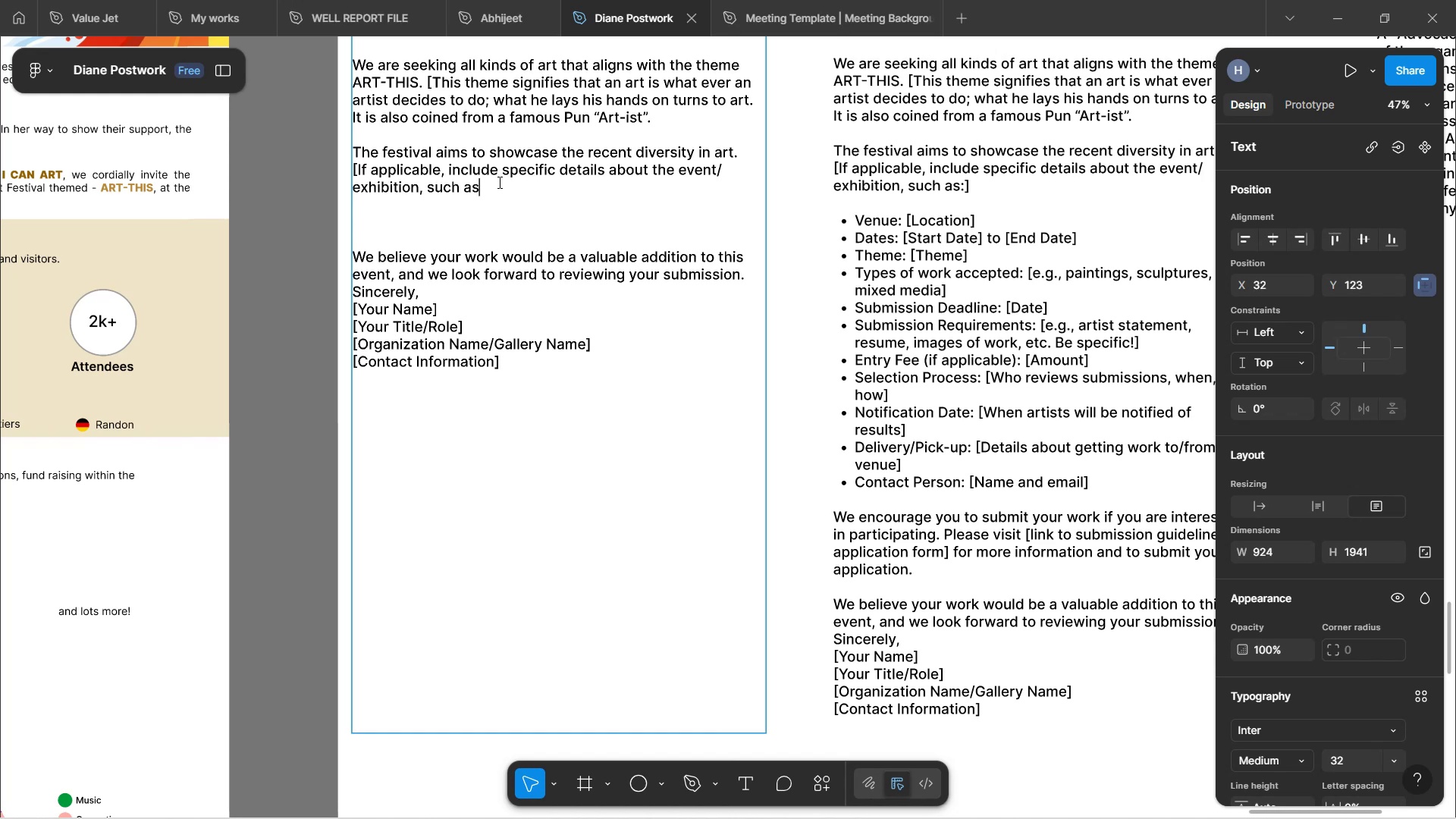 
key(Backspace)
 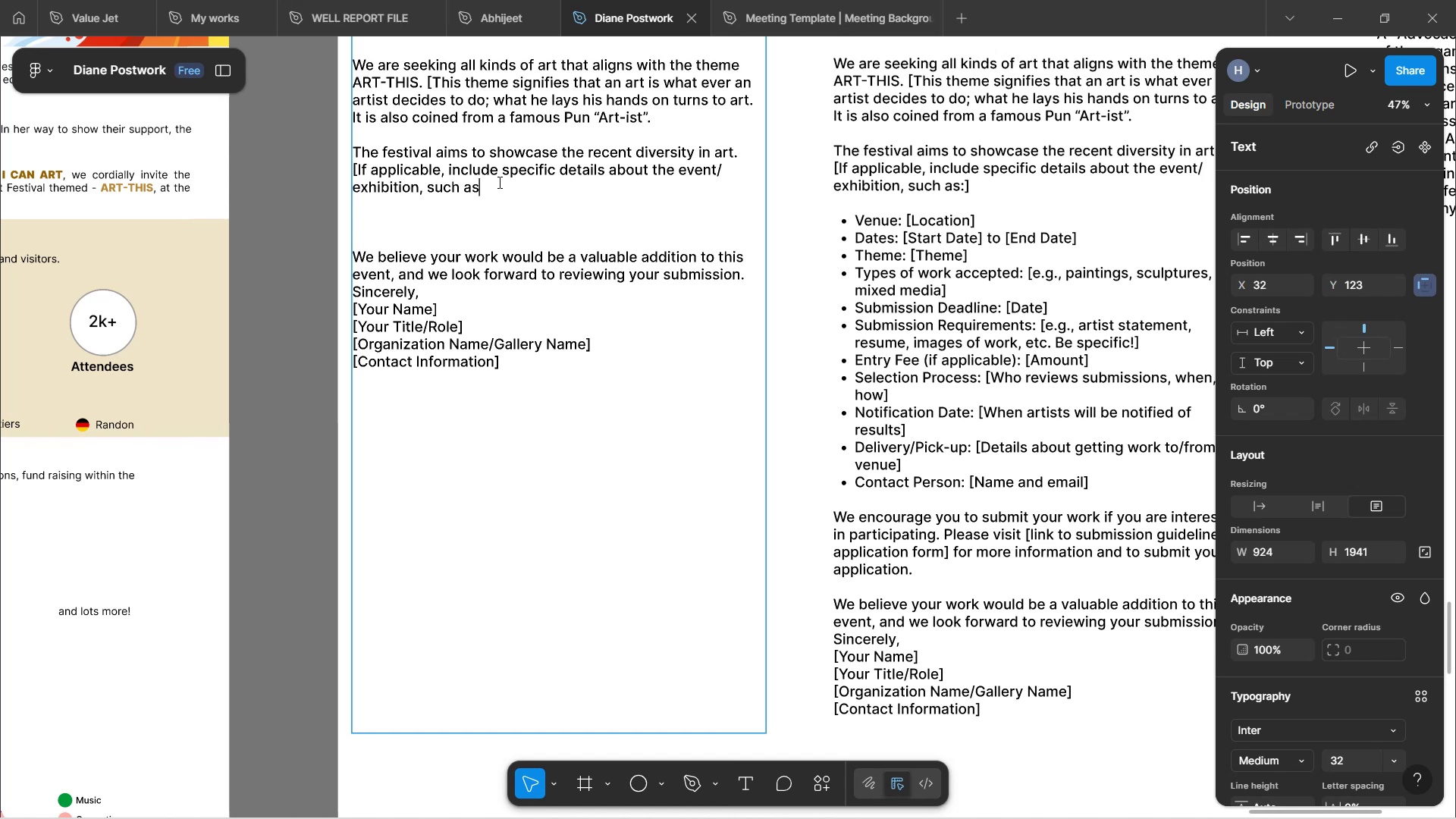 
key(Backspace)
 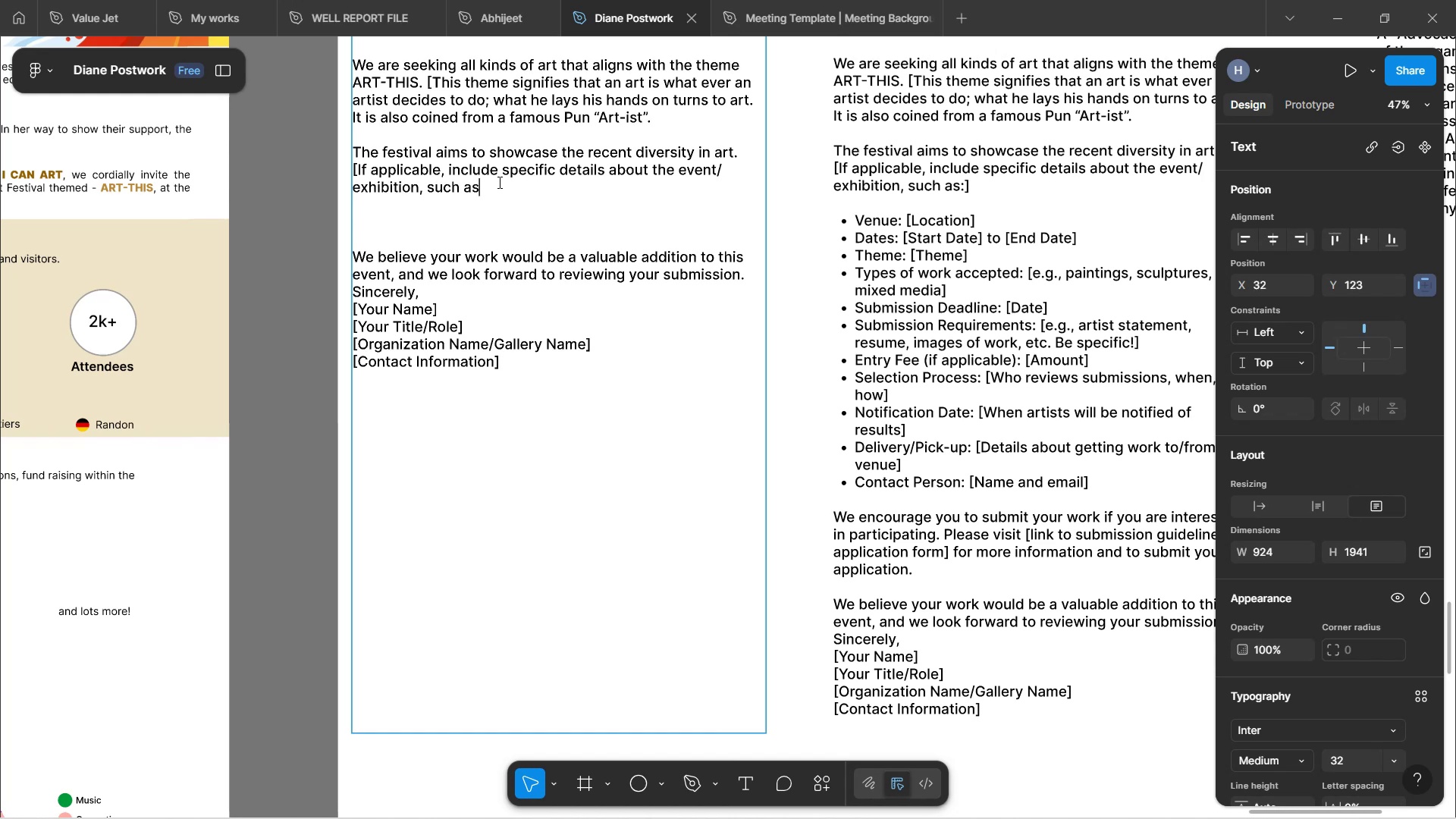 
key(Backspace)
 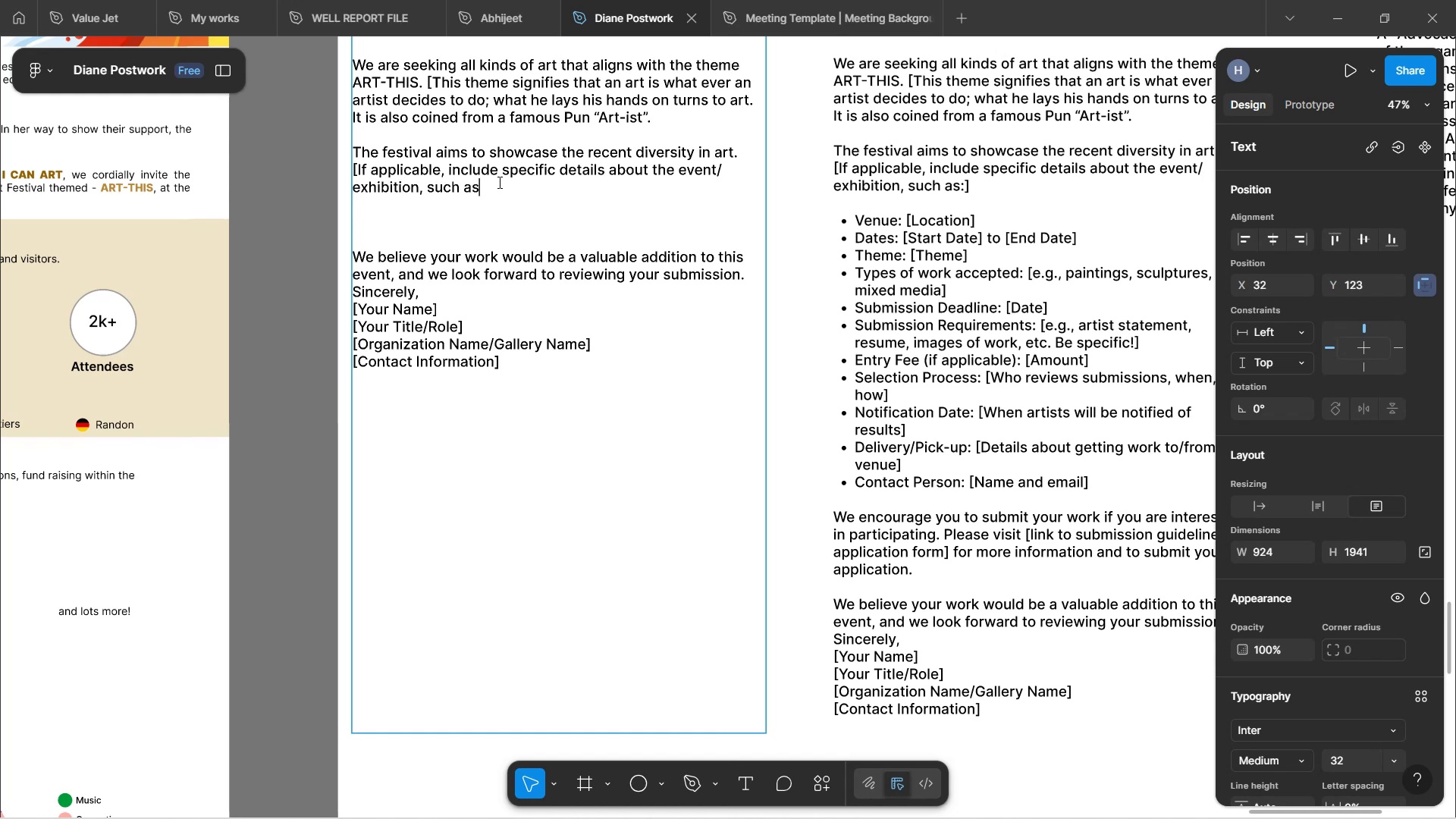 
key(Backspace)
 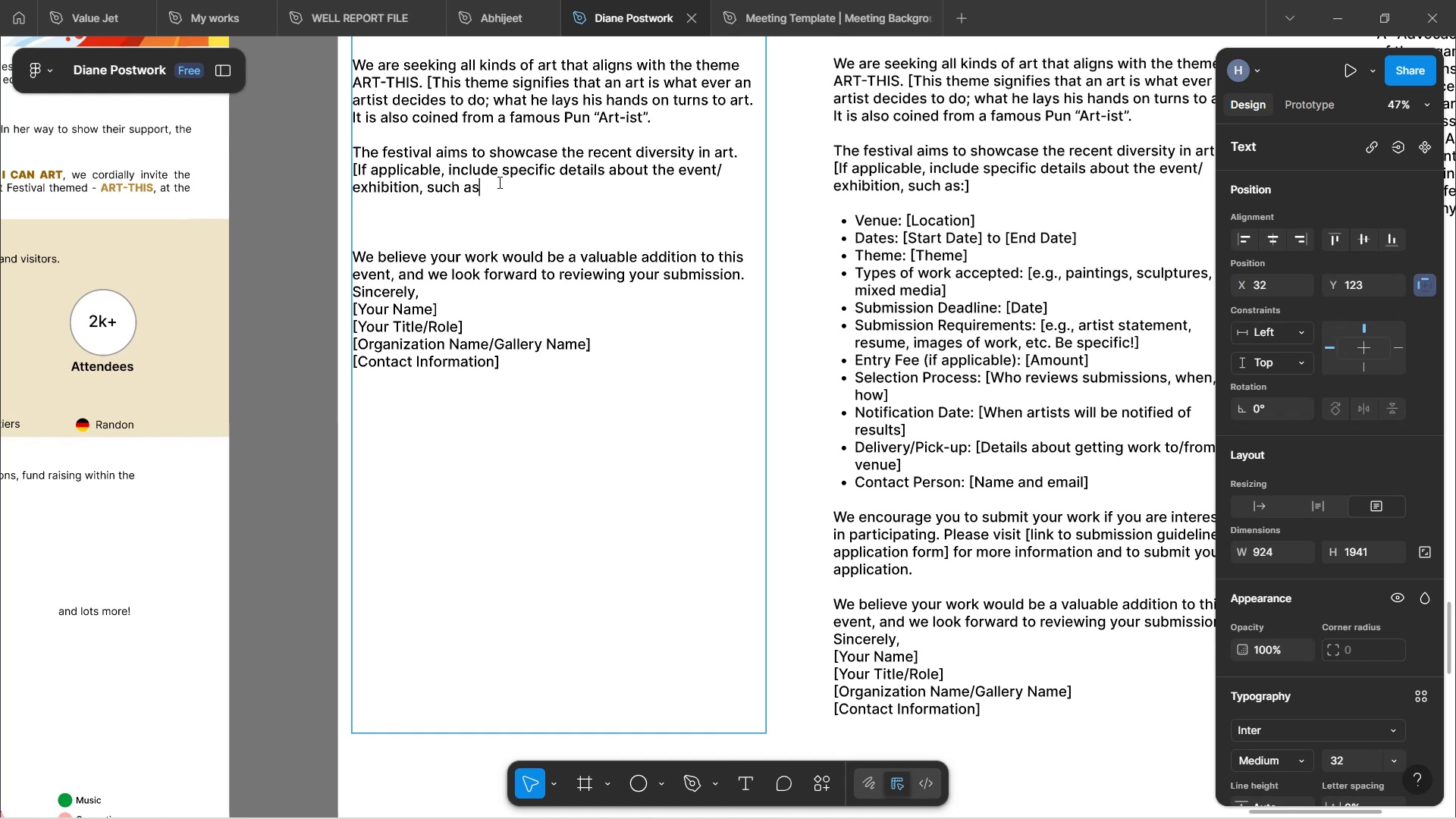 
key(Backspace)
 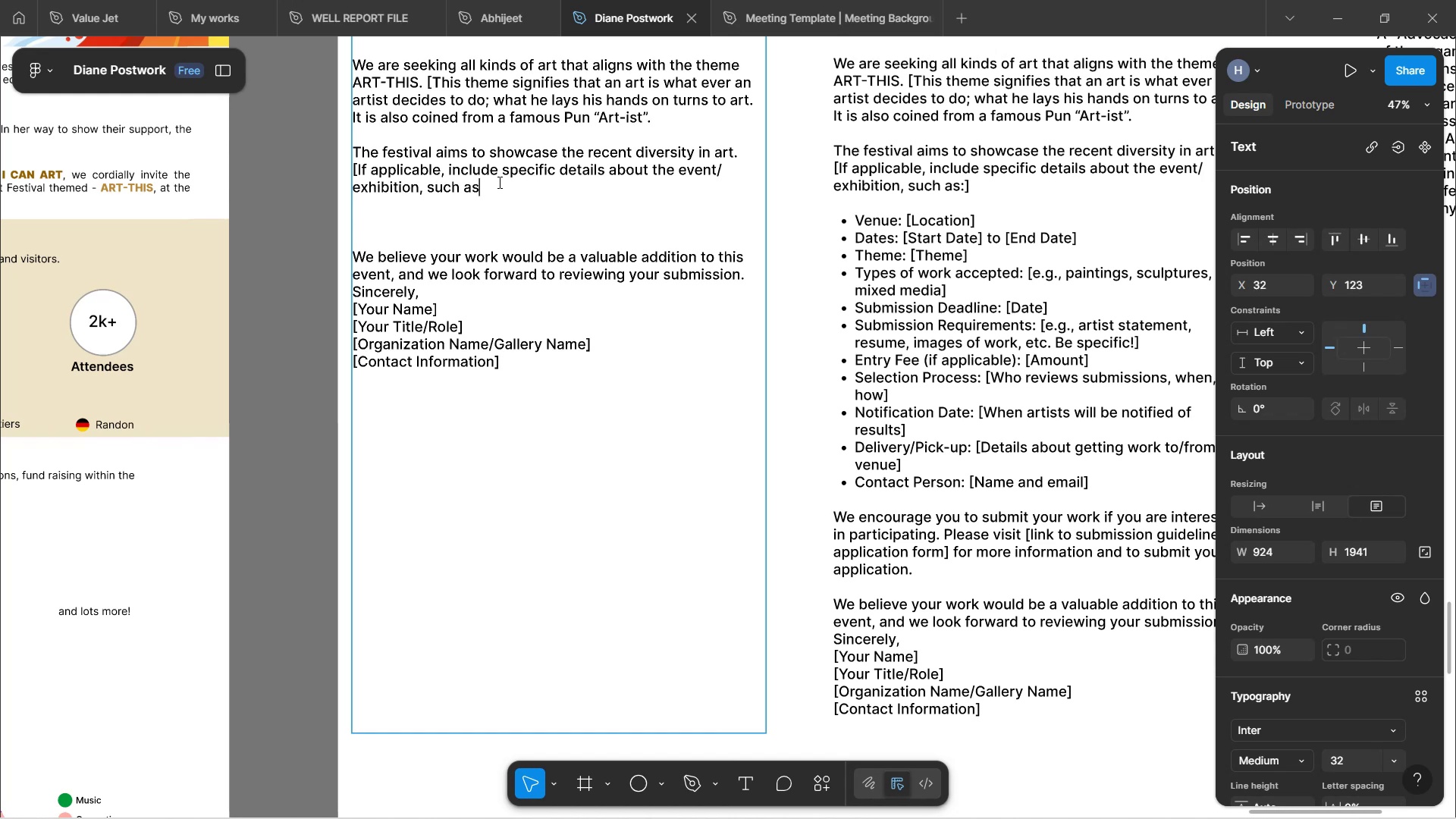 
key(Backspace)
 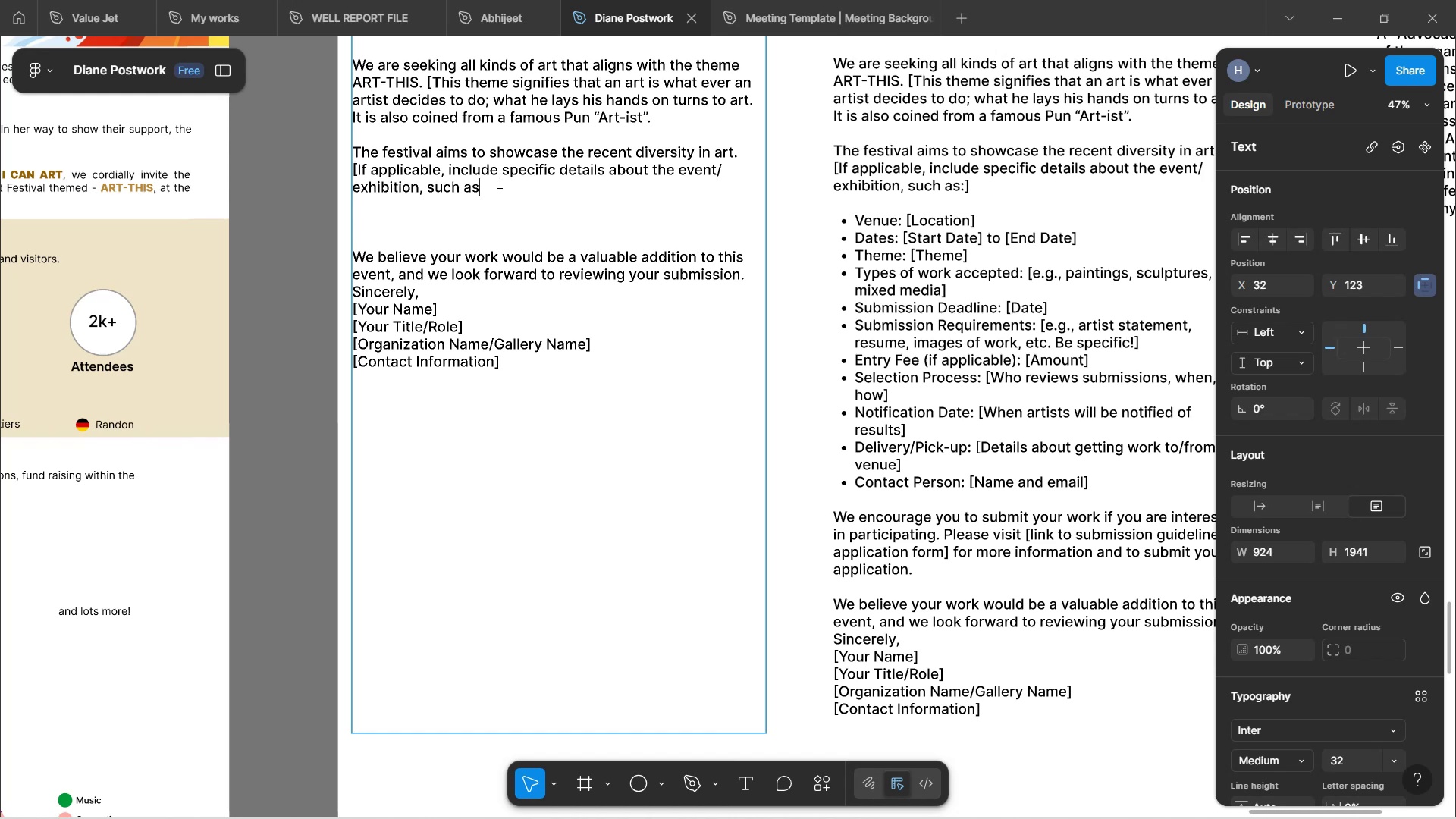 
key(Backspace)
 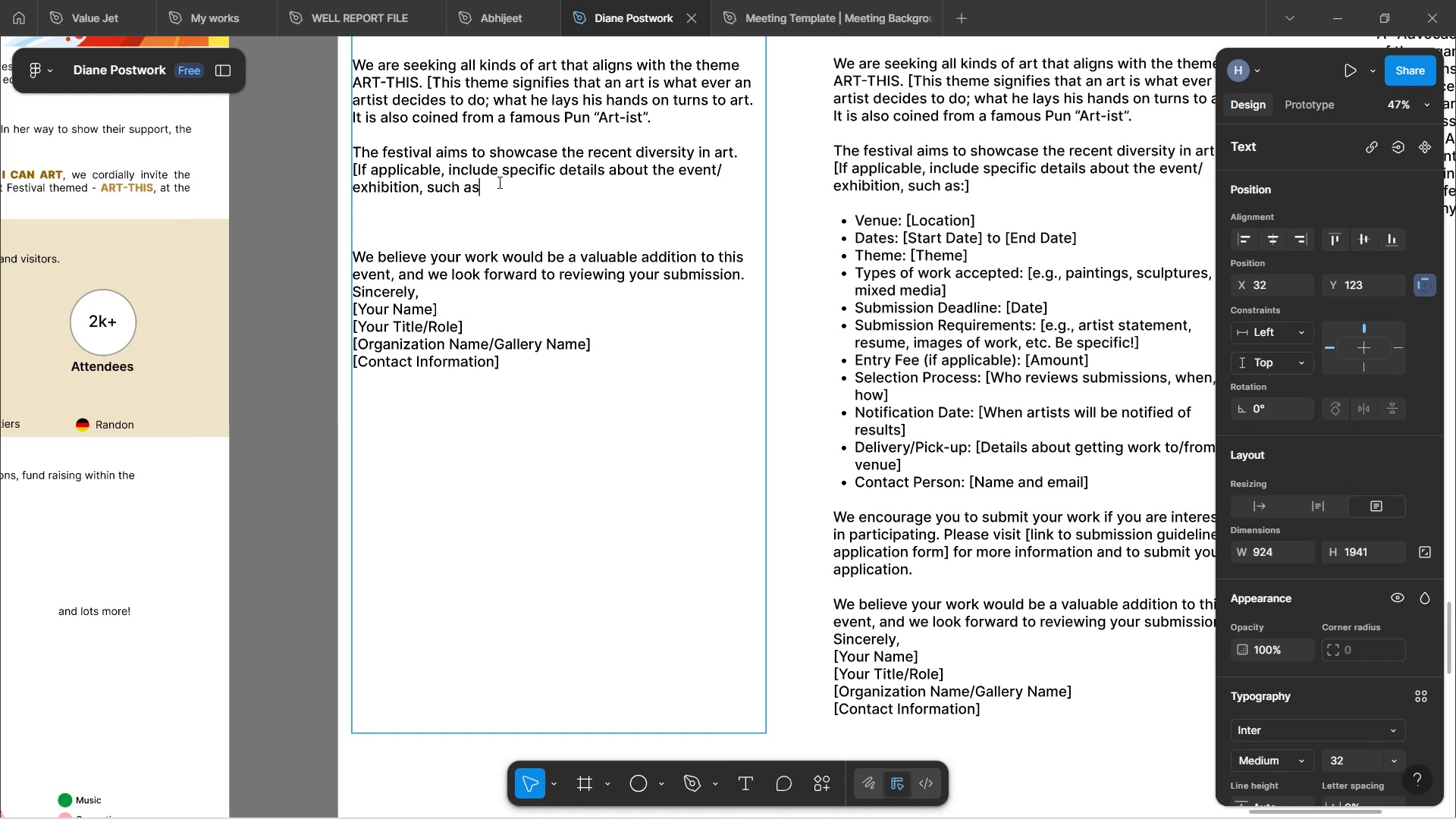 
key(Backspace)
 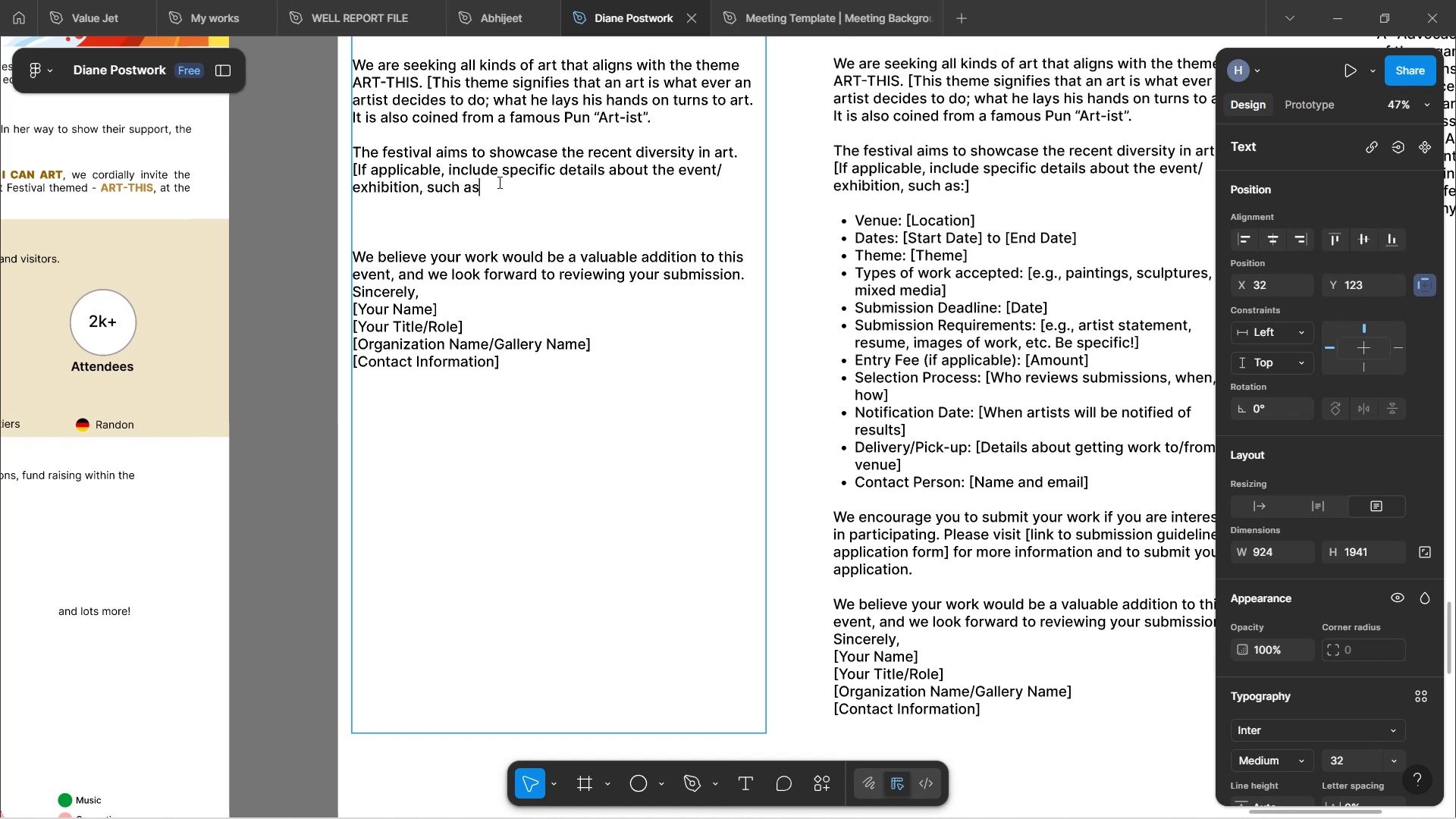 
key(Backspace)
 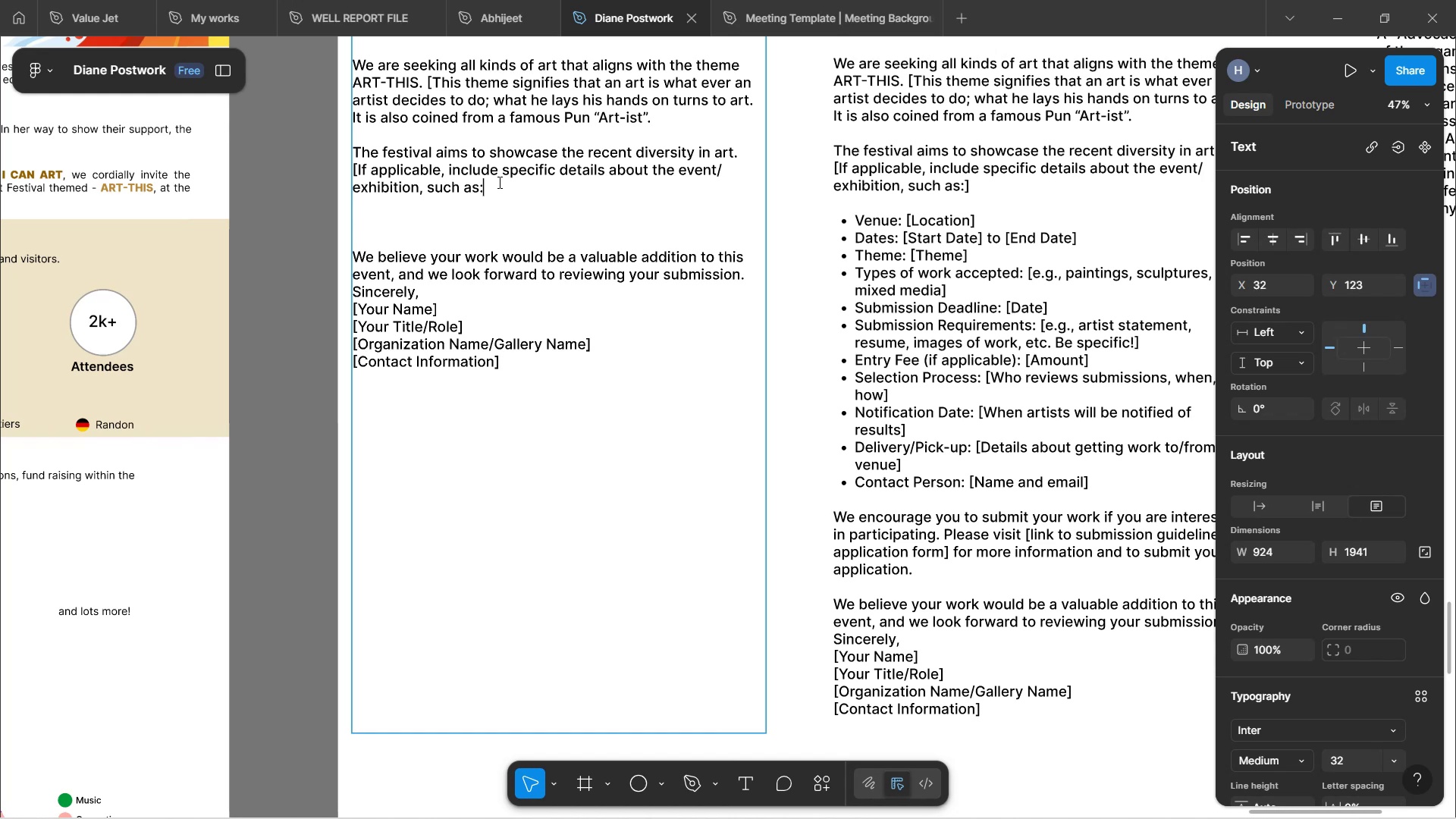 
key(Backspace)
 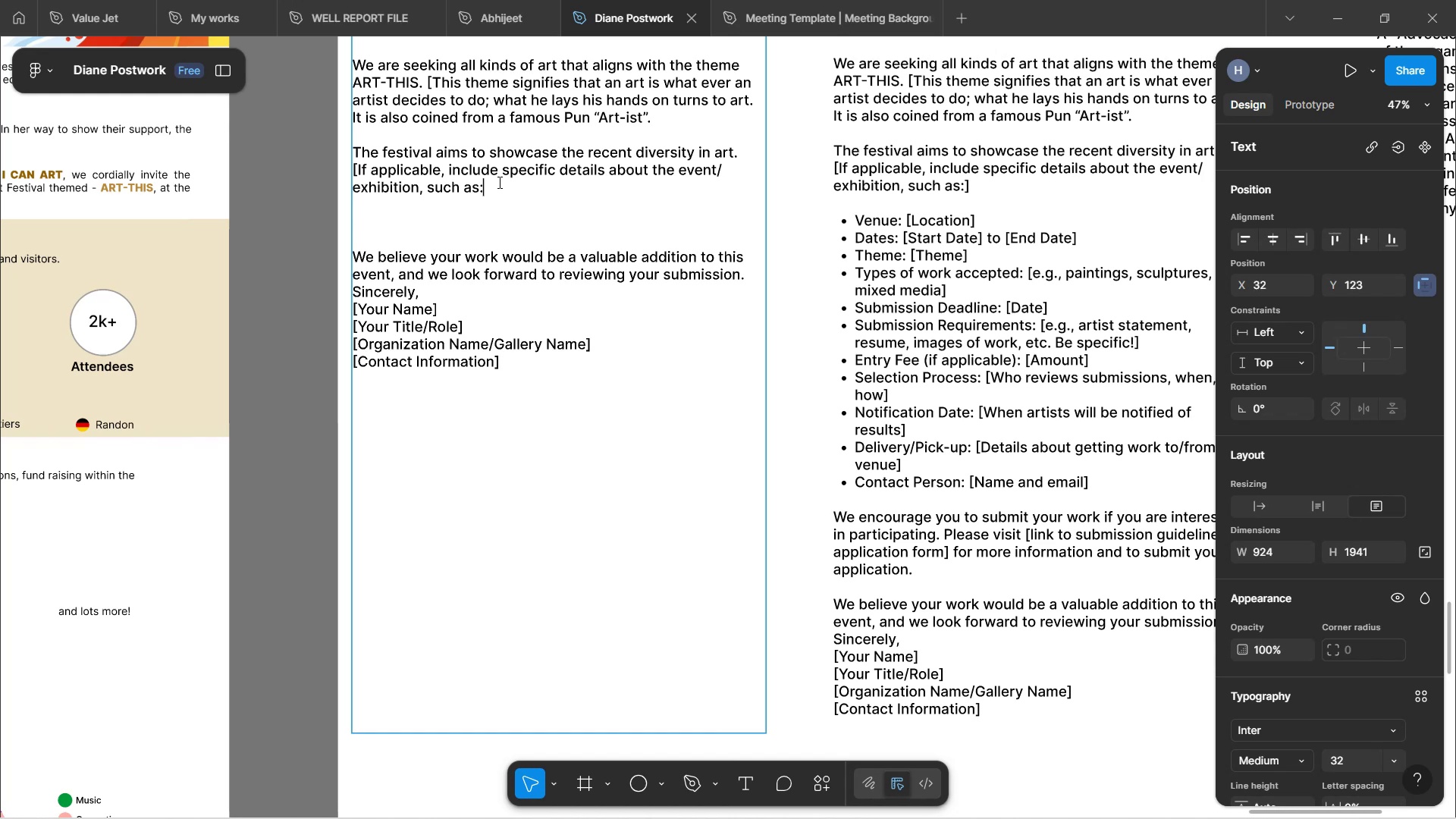 
key(Backspace)
 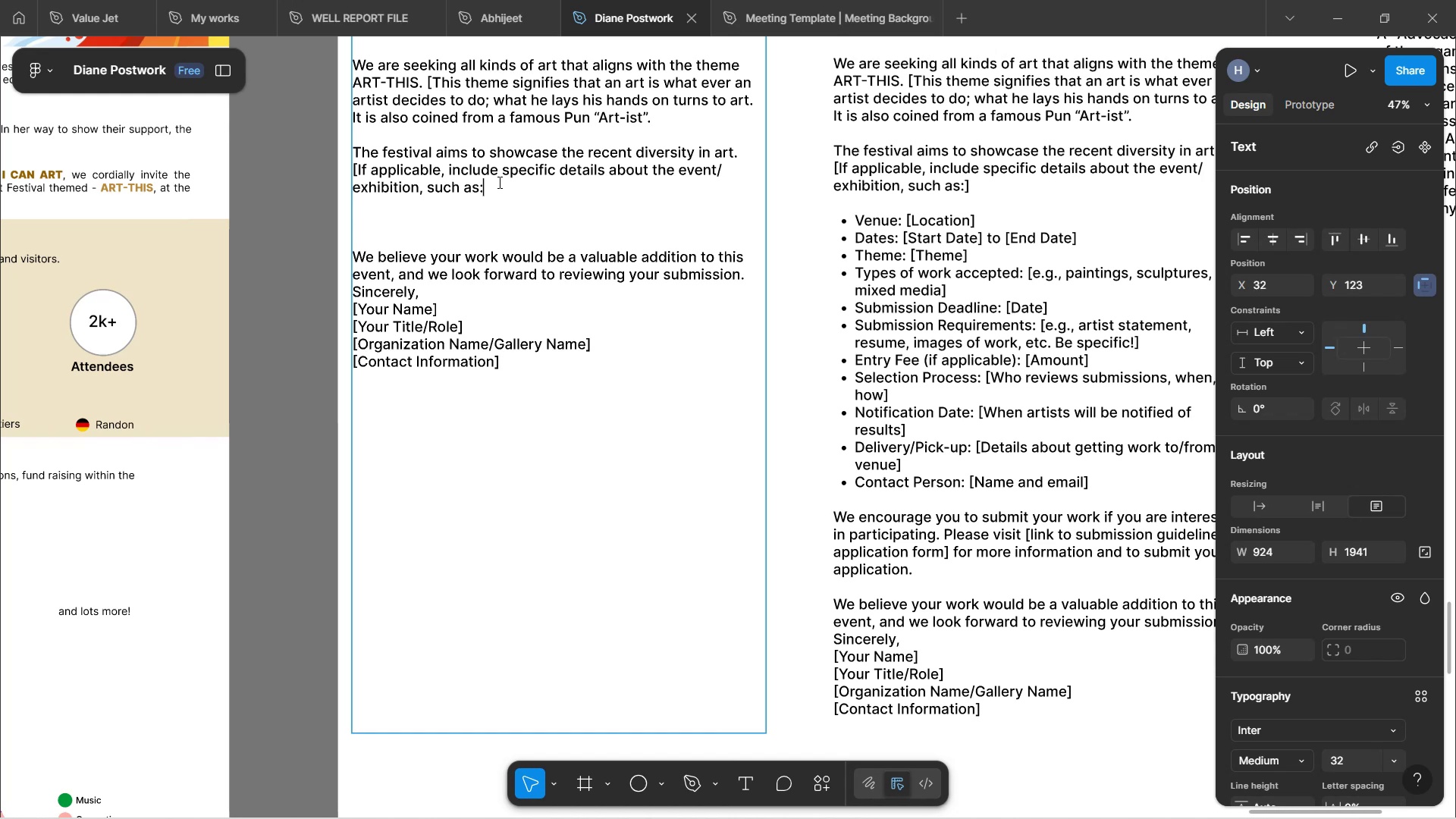 
key(Backspace)
 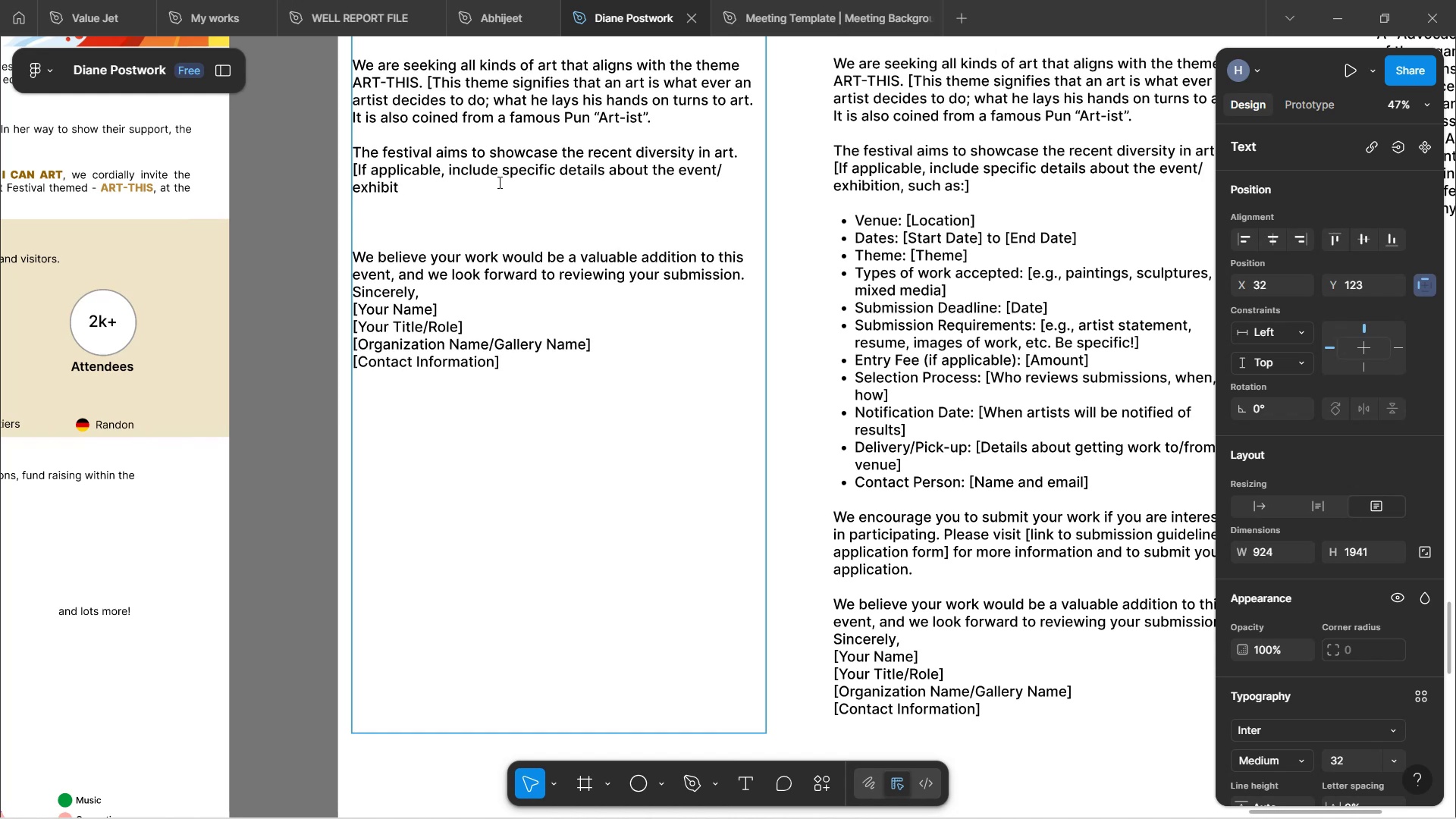 
hold_key(key=Backspace, duration=0.31)
 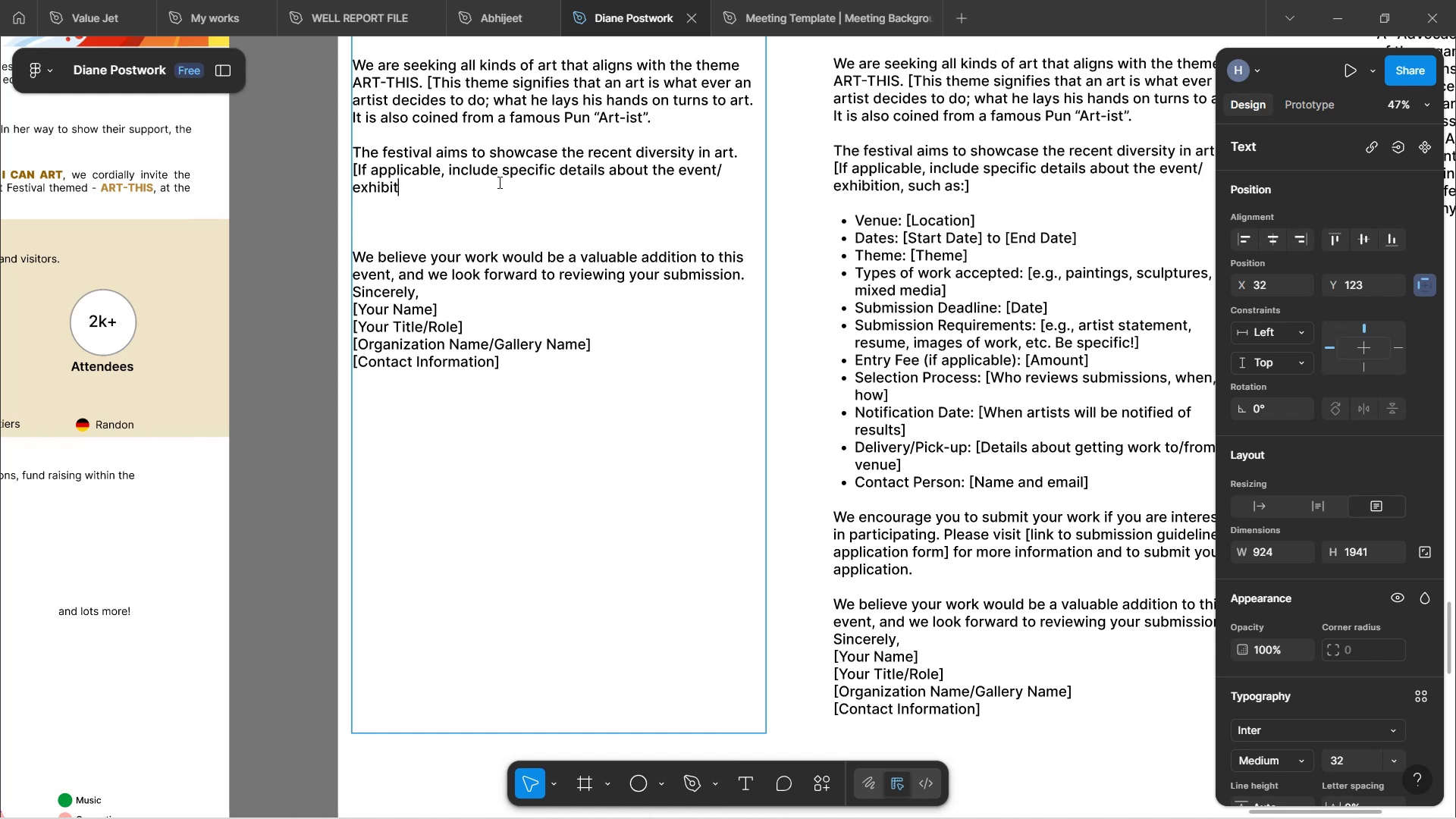 
hold_key(key=Backspace, duration=0.34)
 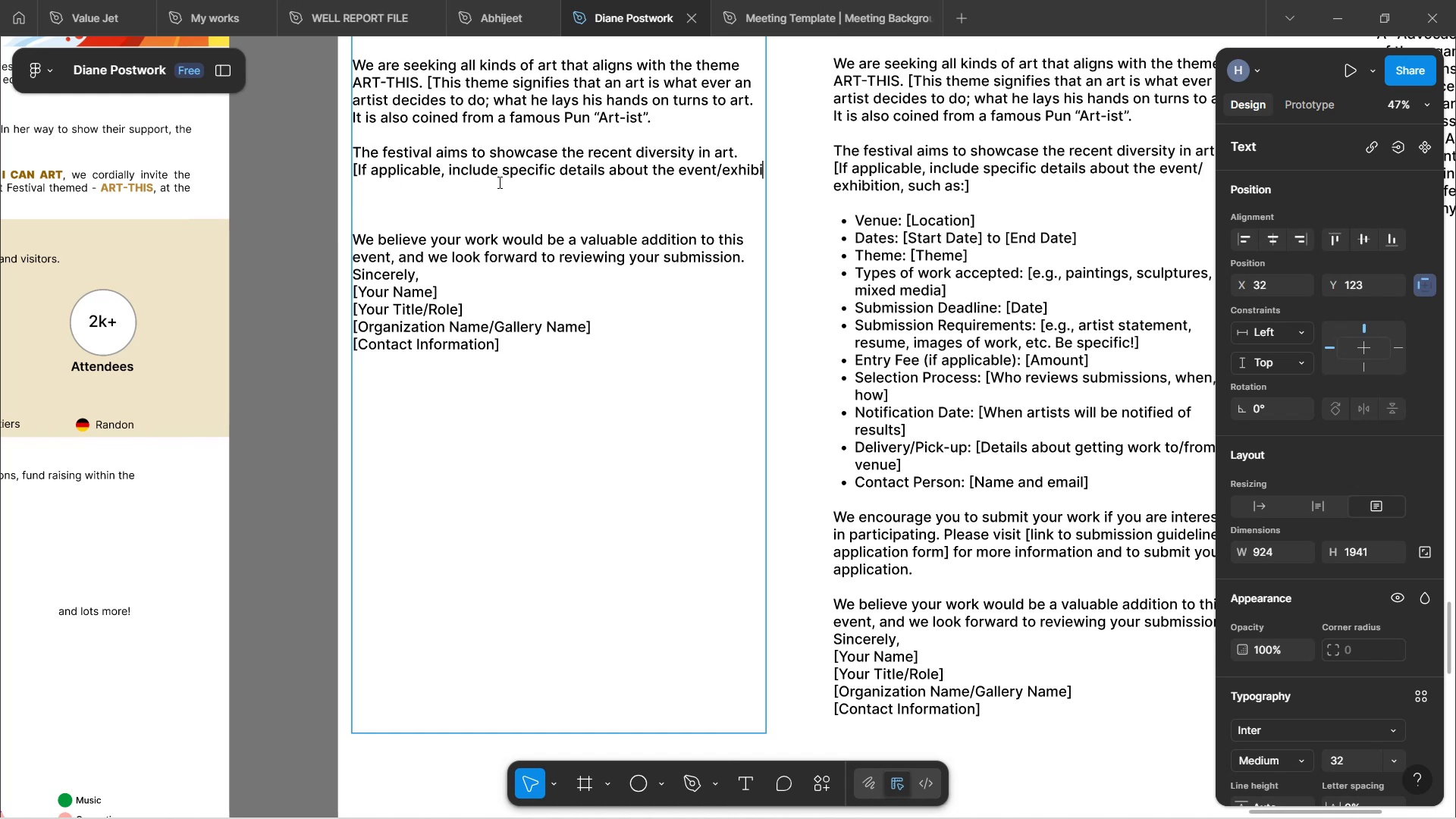 
key(Backspace)
 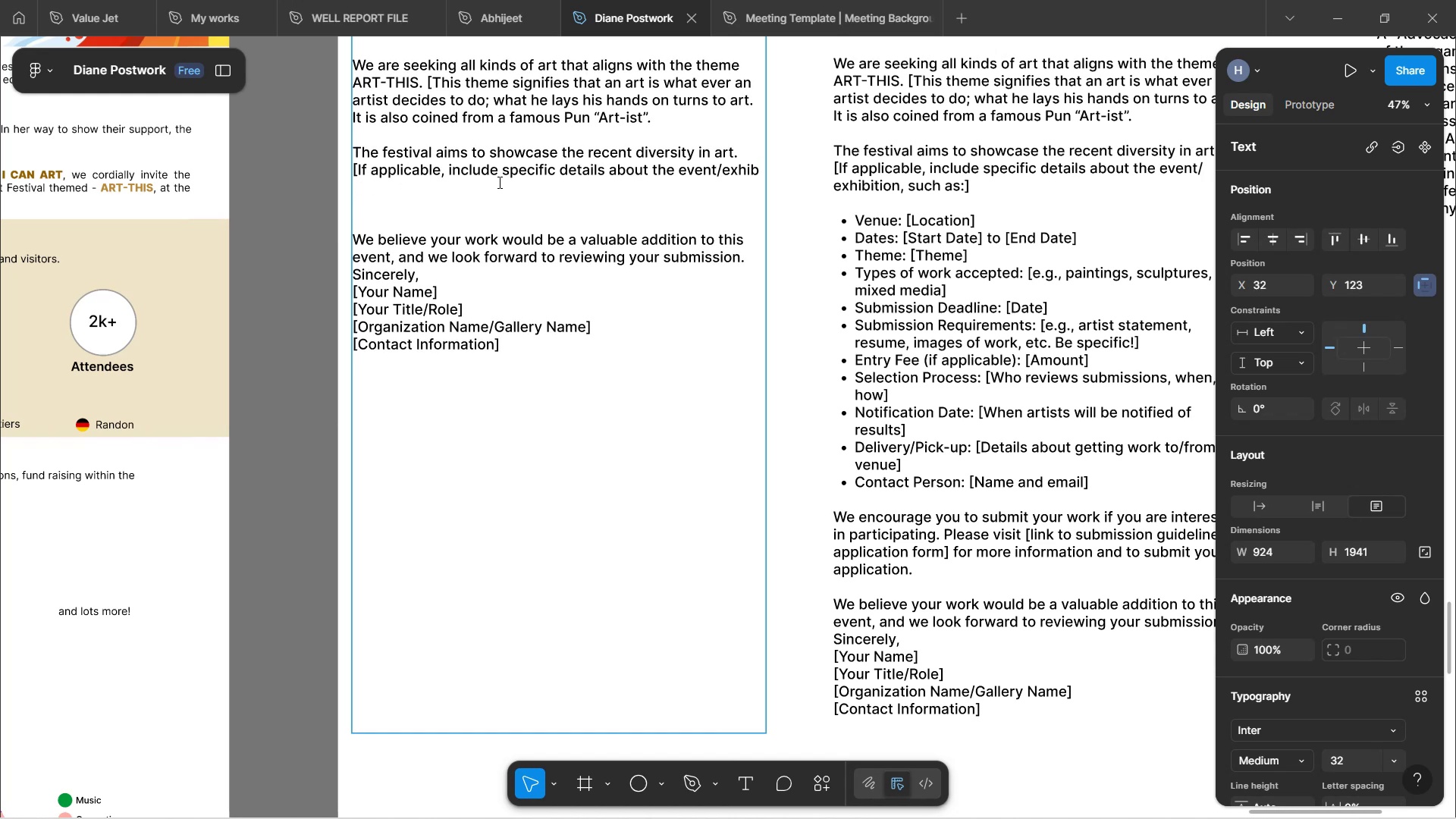 
key(Backspace)
 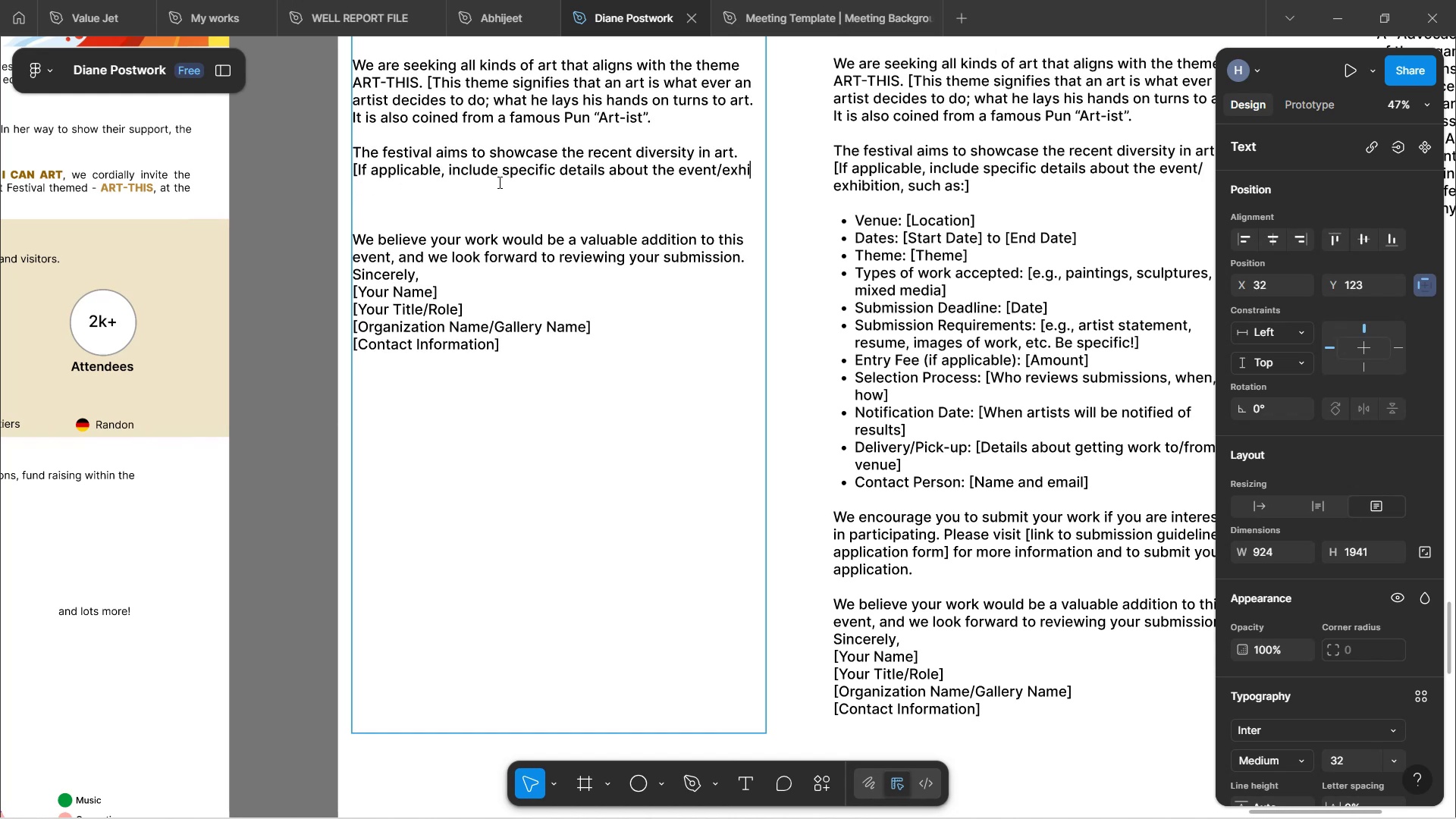 
key(Backspace)
 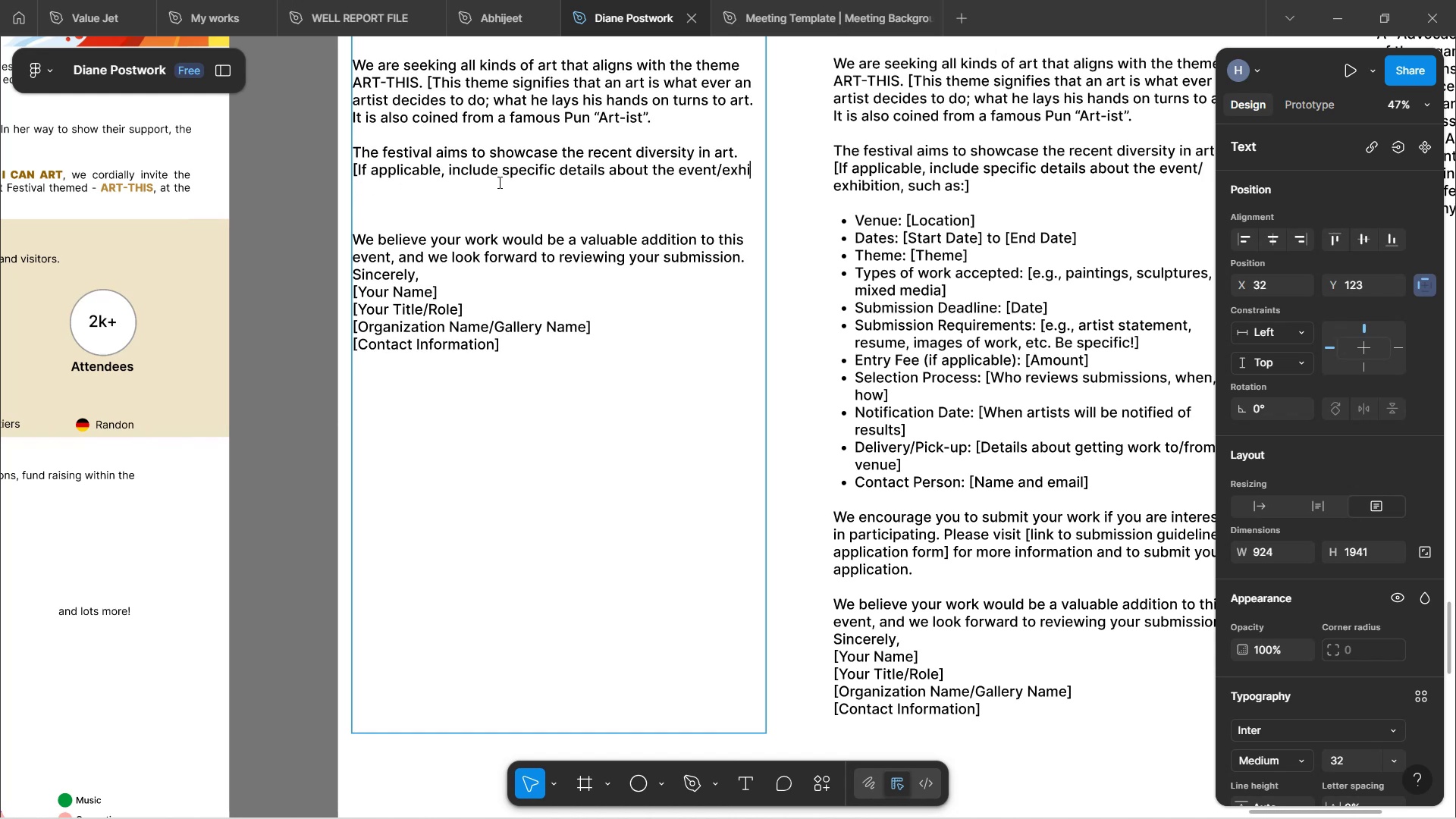 
key(Backspace)
 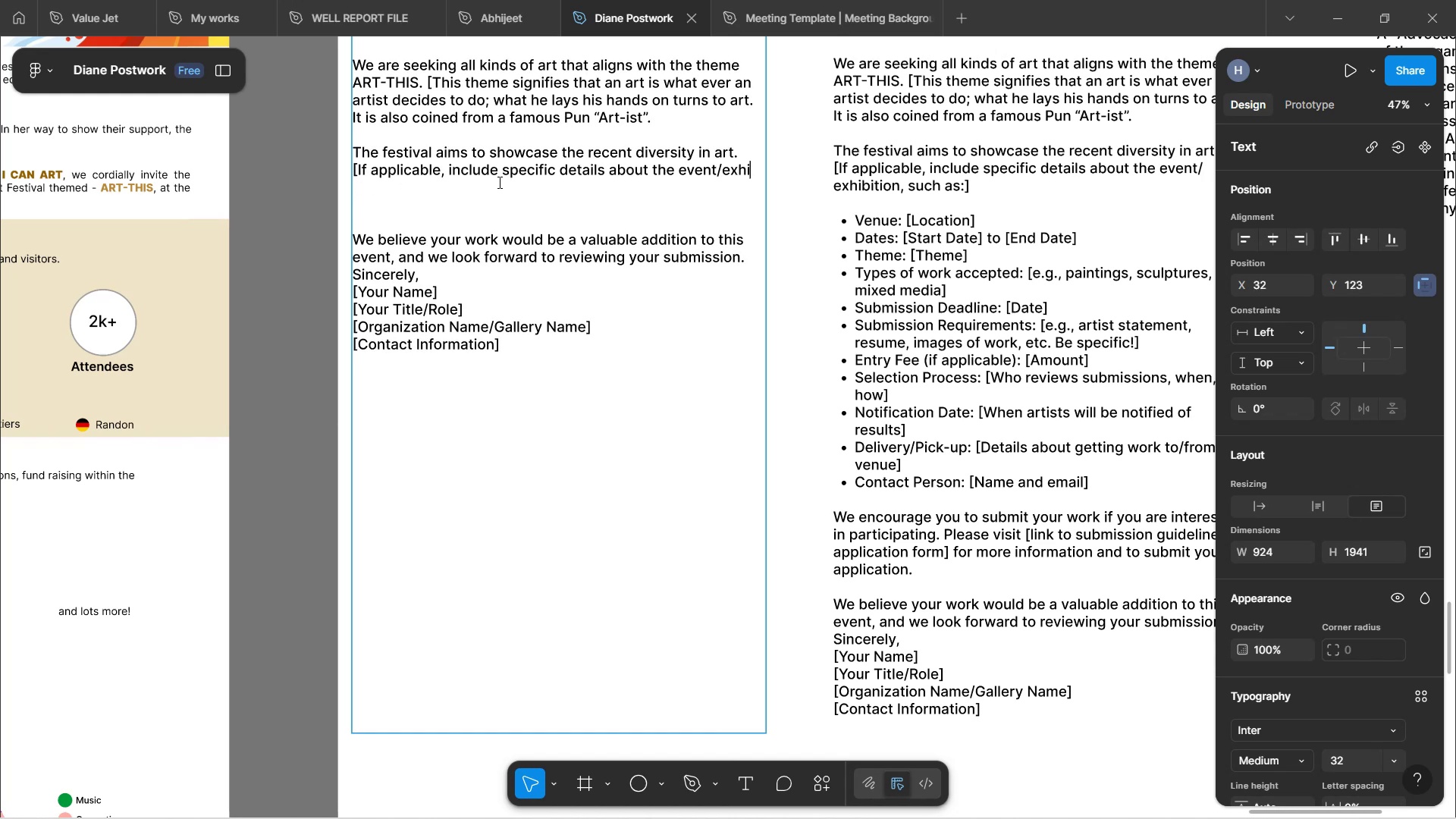 
key(Backspace)
 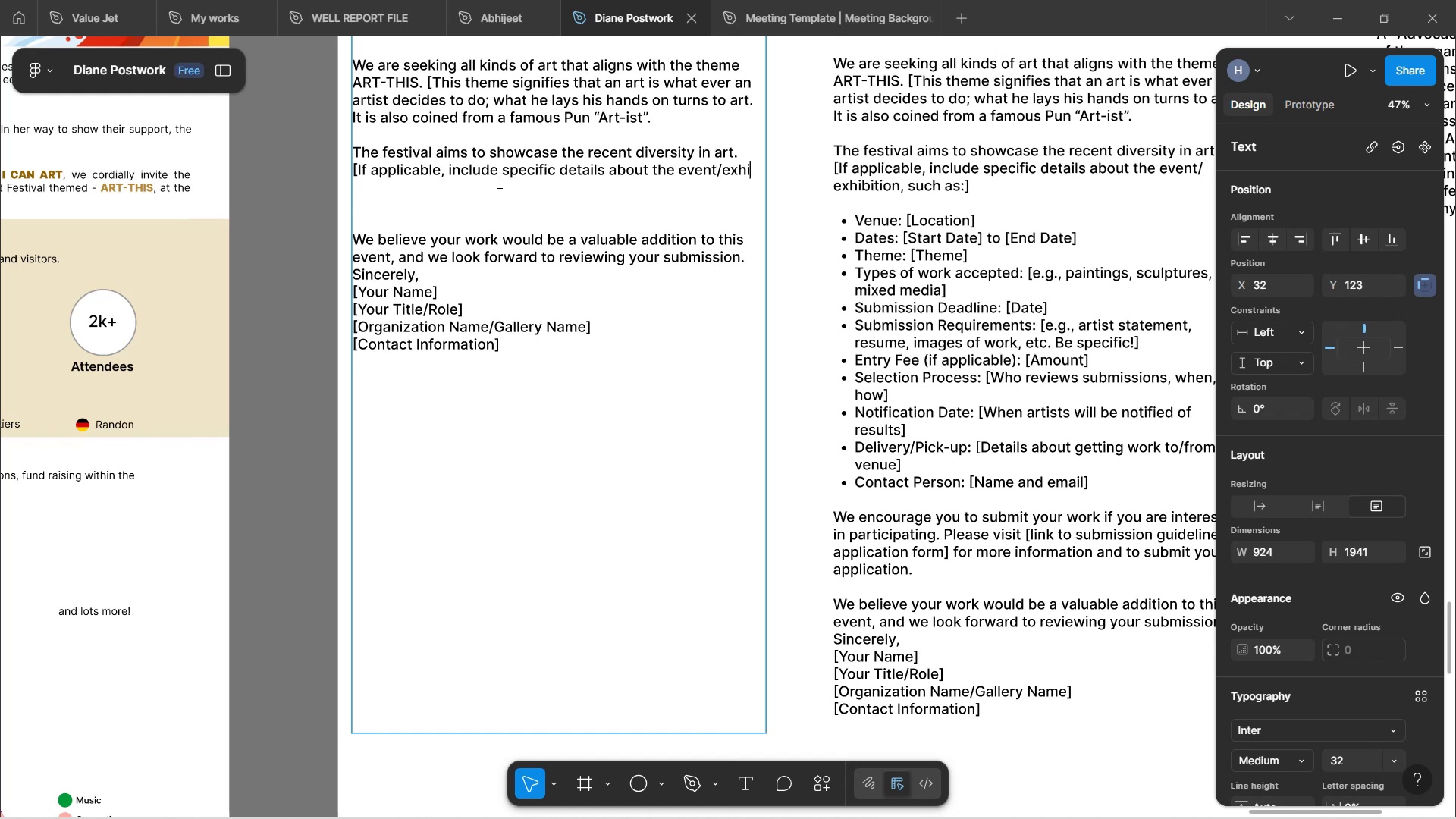 
key(Backspace)
 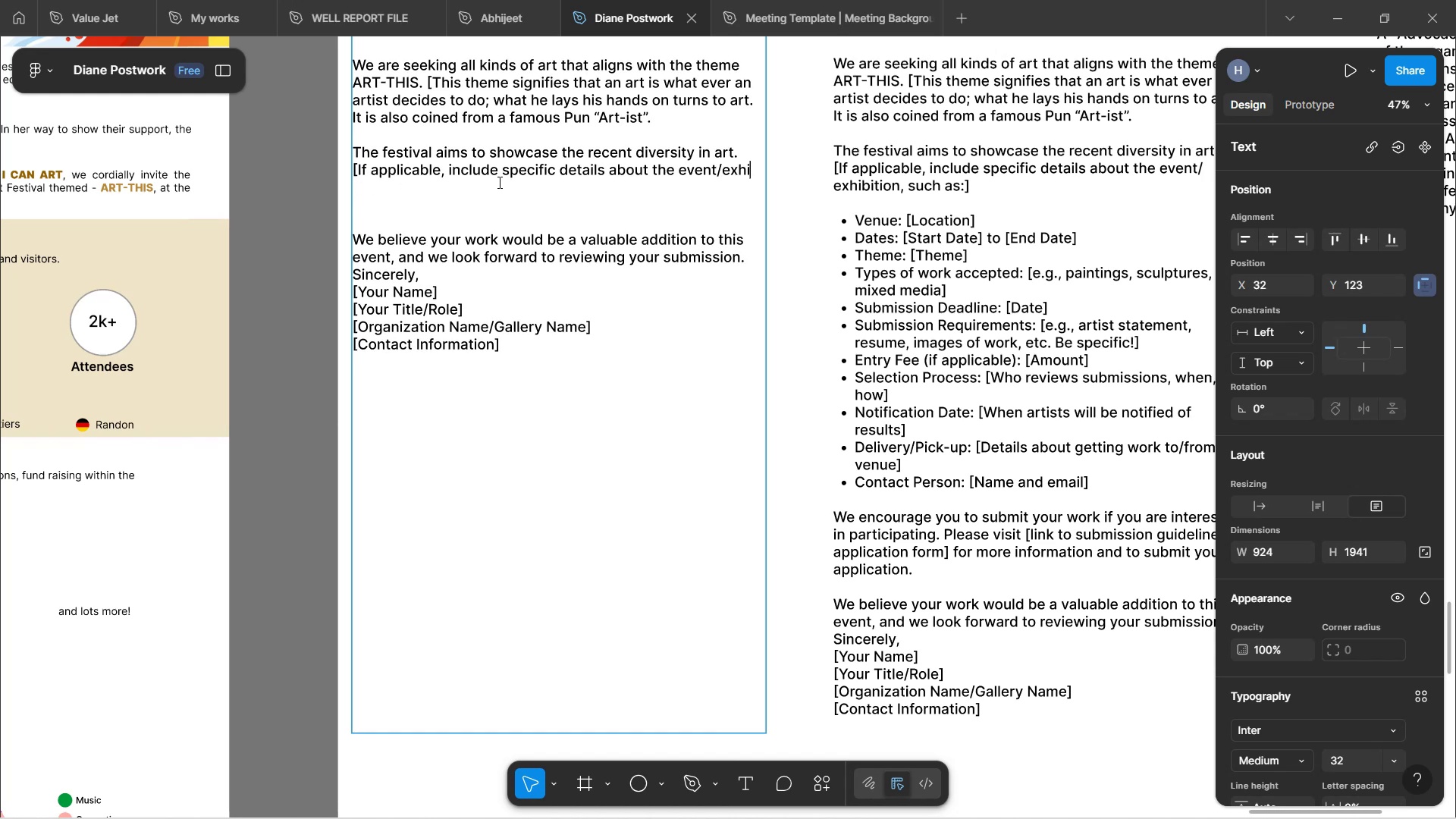 
key(Backspace)
 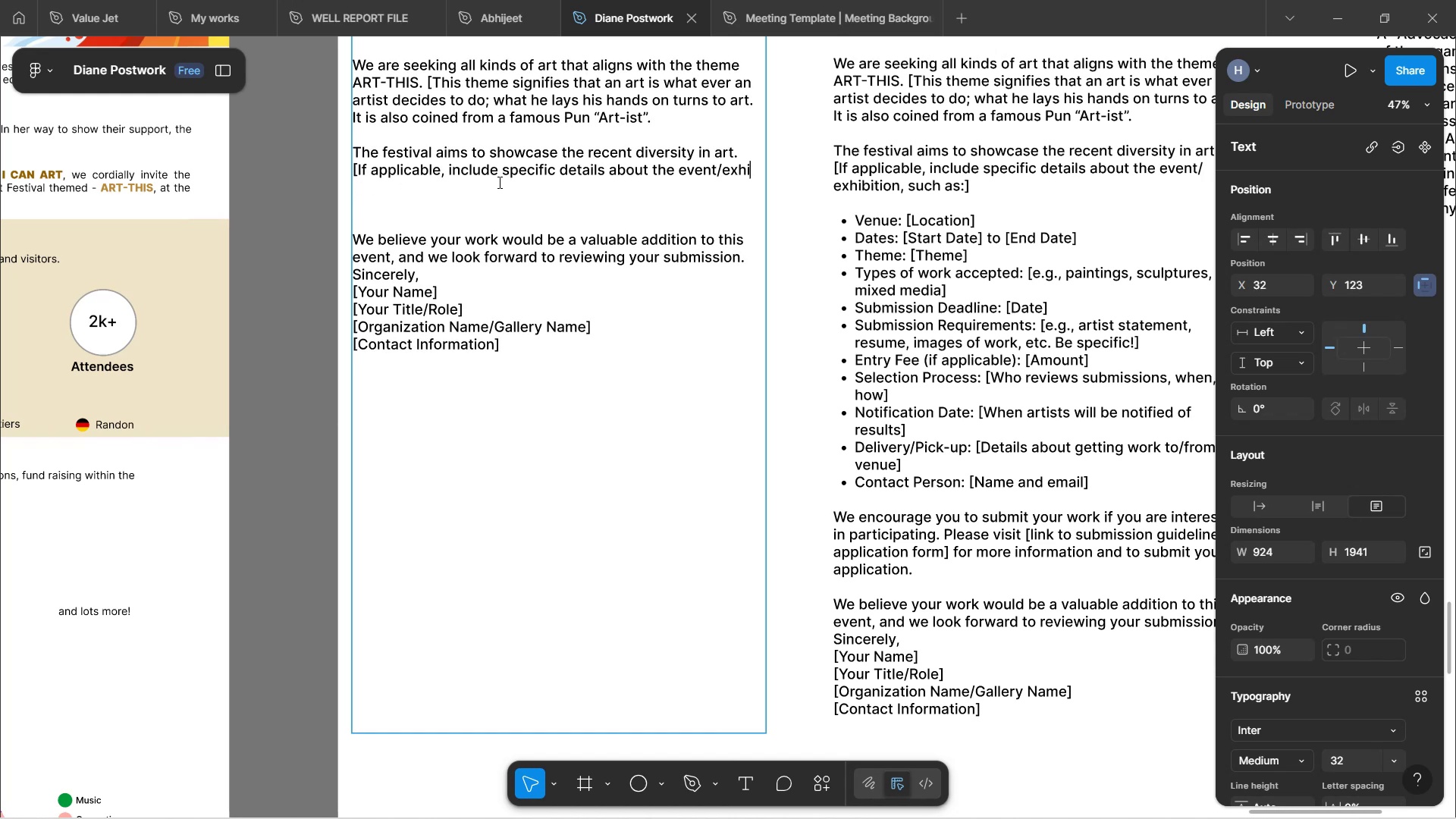 
key(Backspace)
 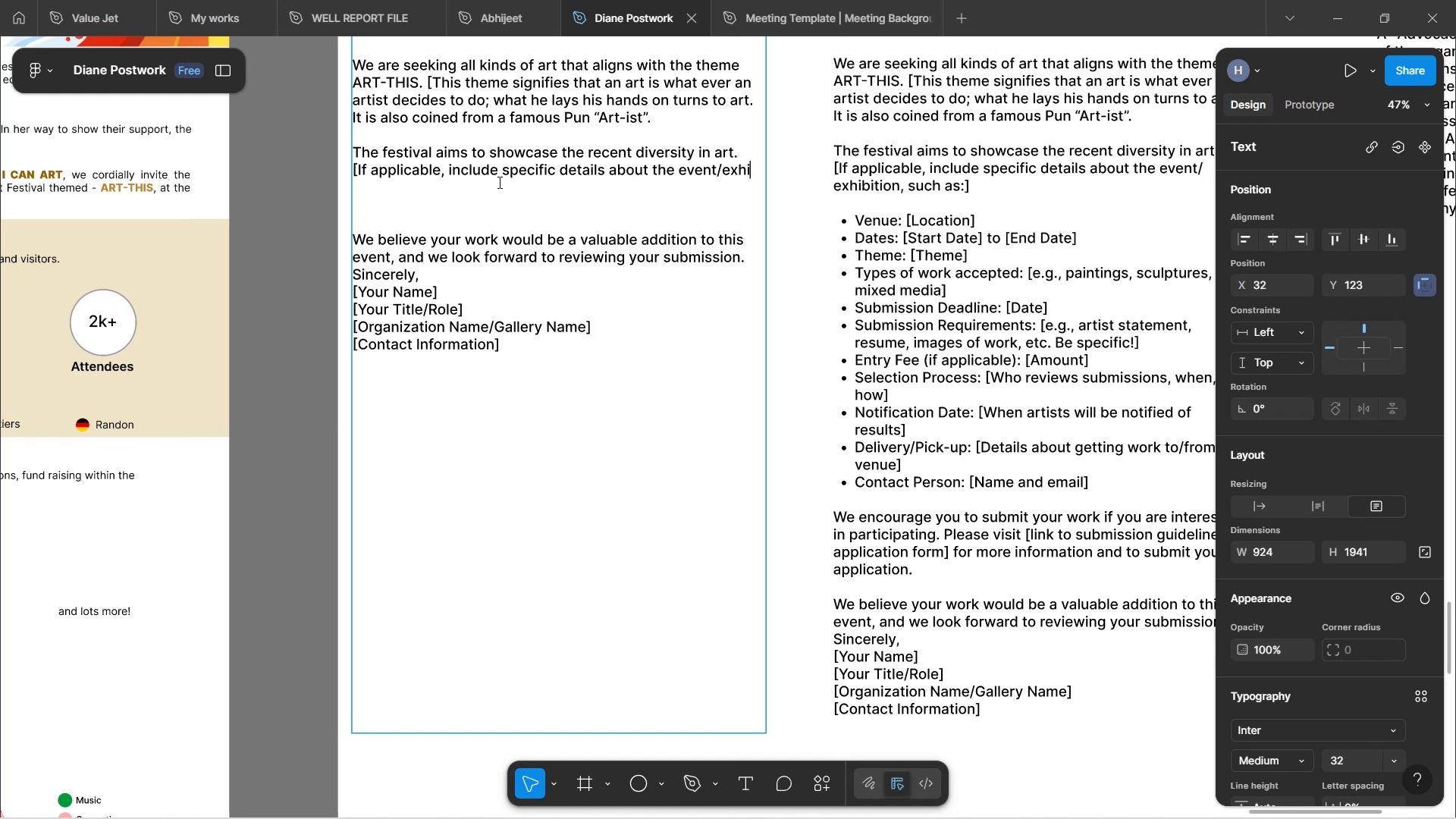 
key(Backspace)
 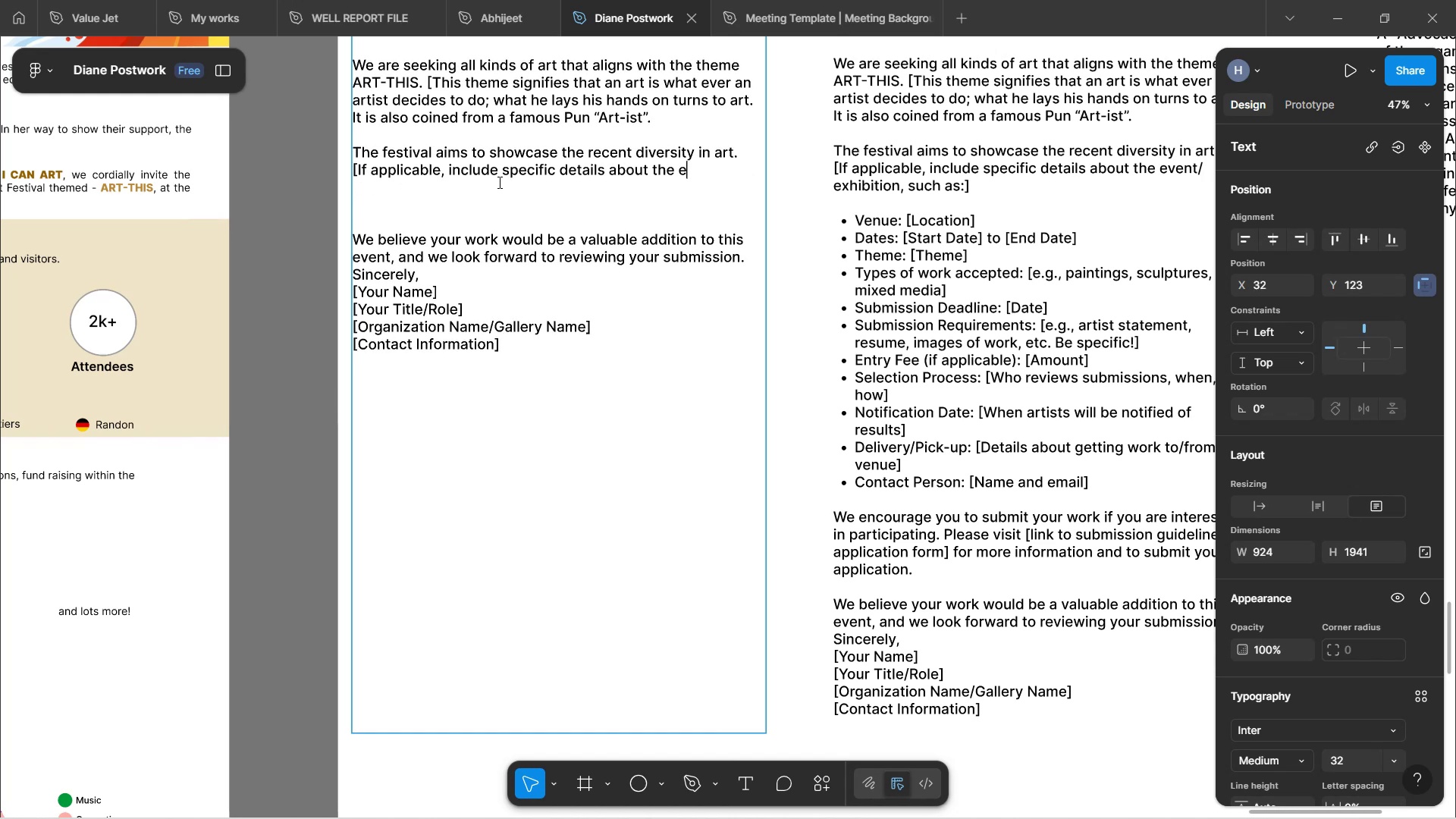 
hold_key(key=Backspace, duration=0.74)
 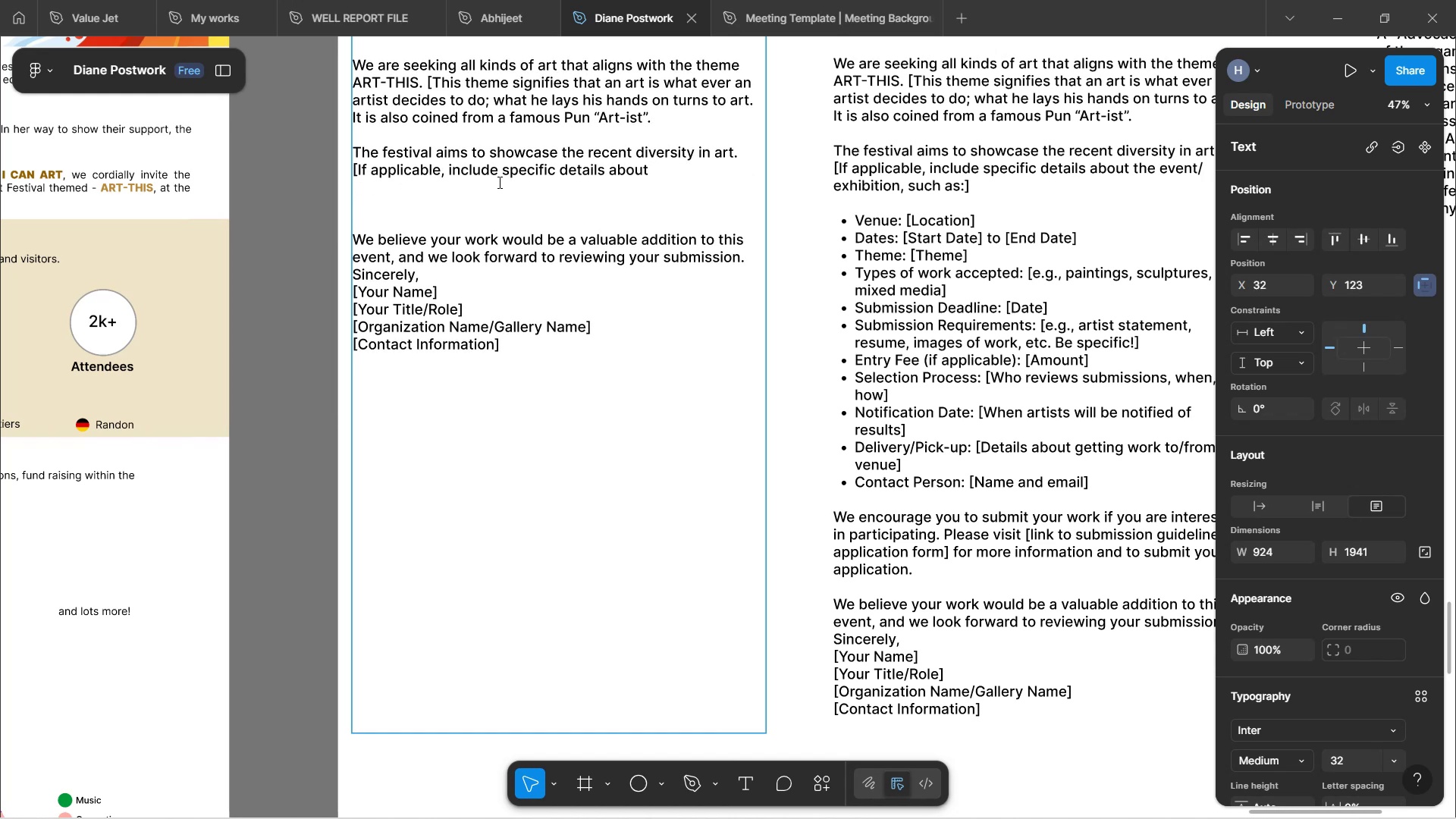 
hold_key(key=Backspace, duration=1.52)
 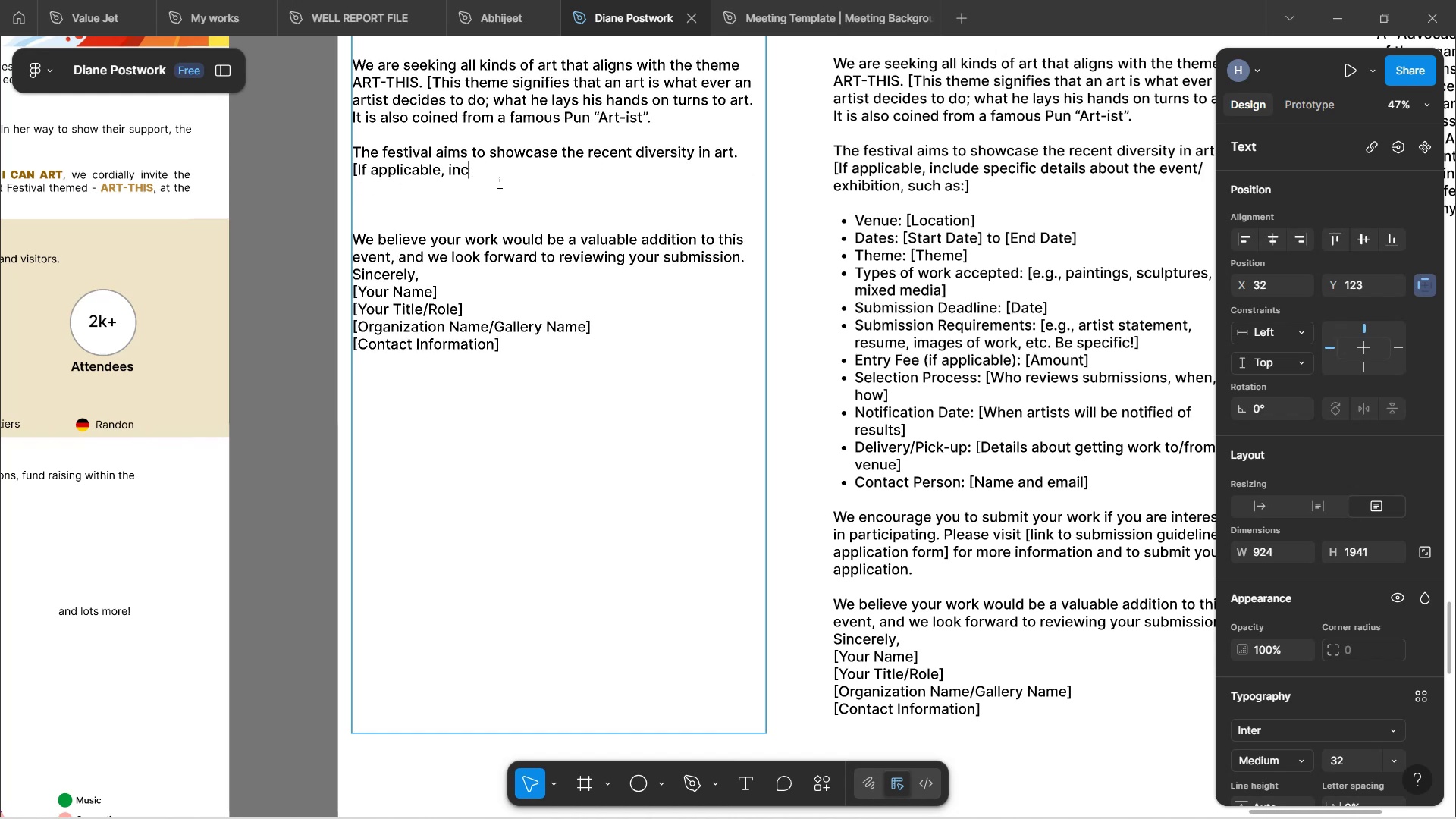 
key(Backspace)
 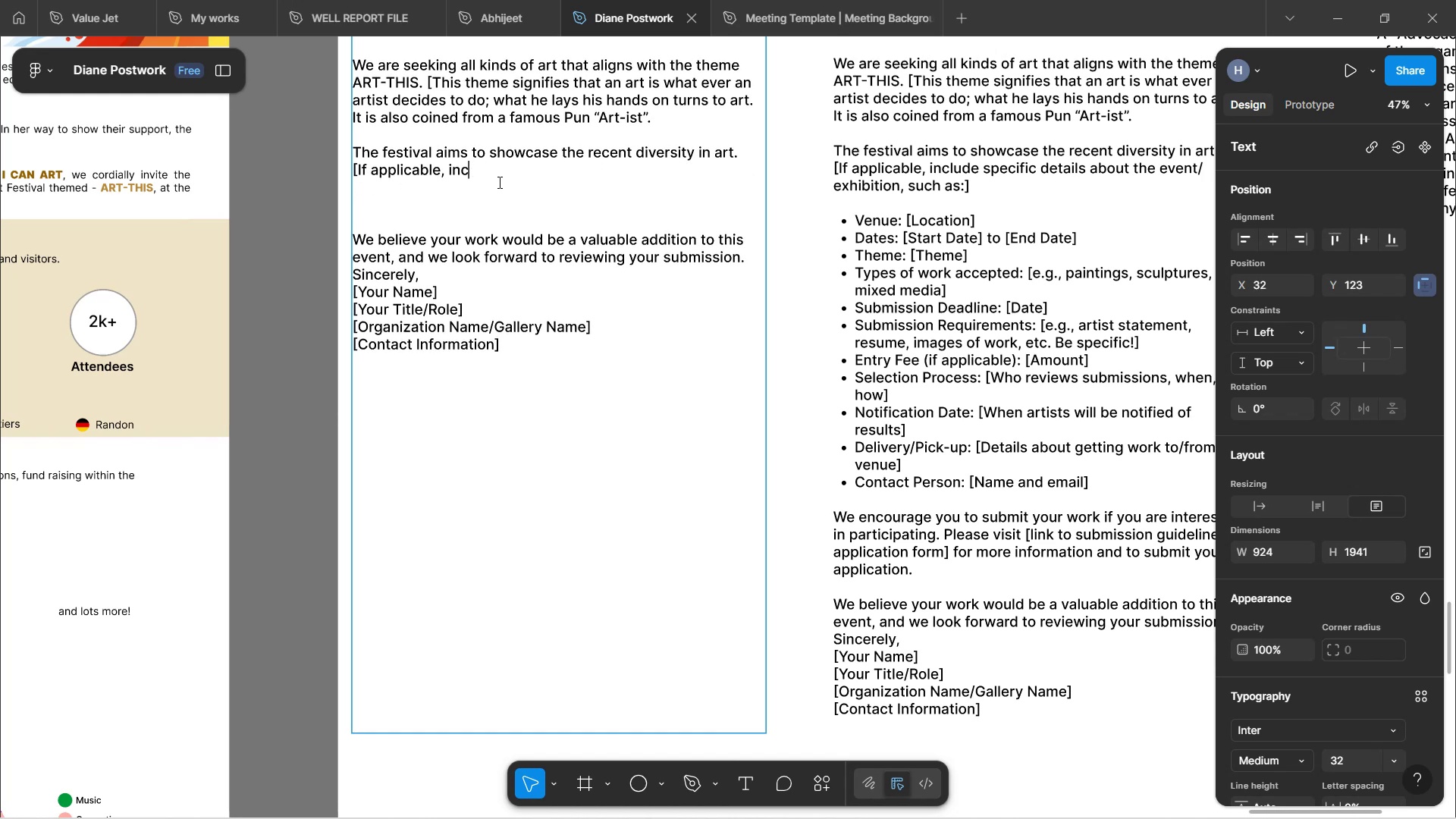 
key(Backspace)
 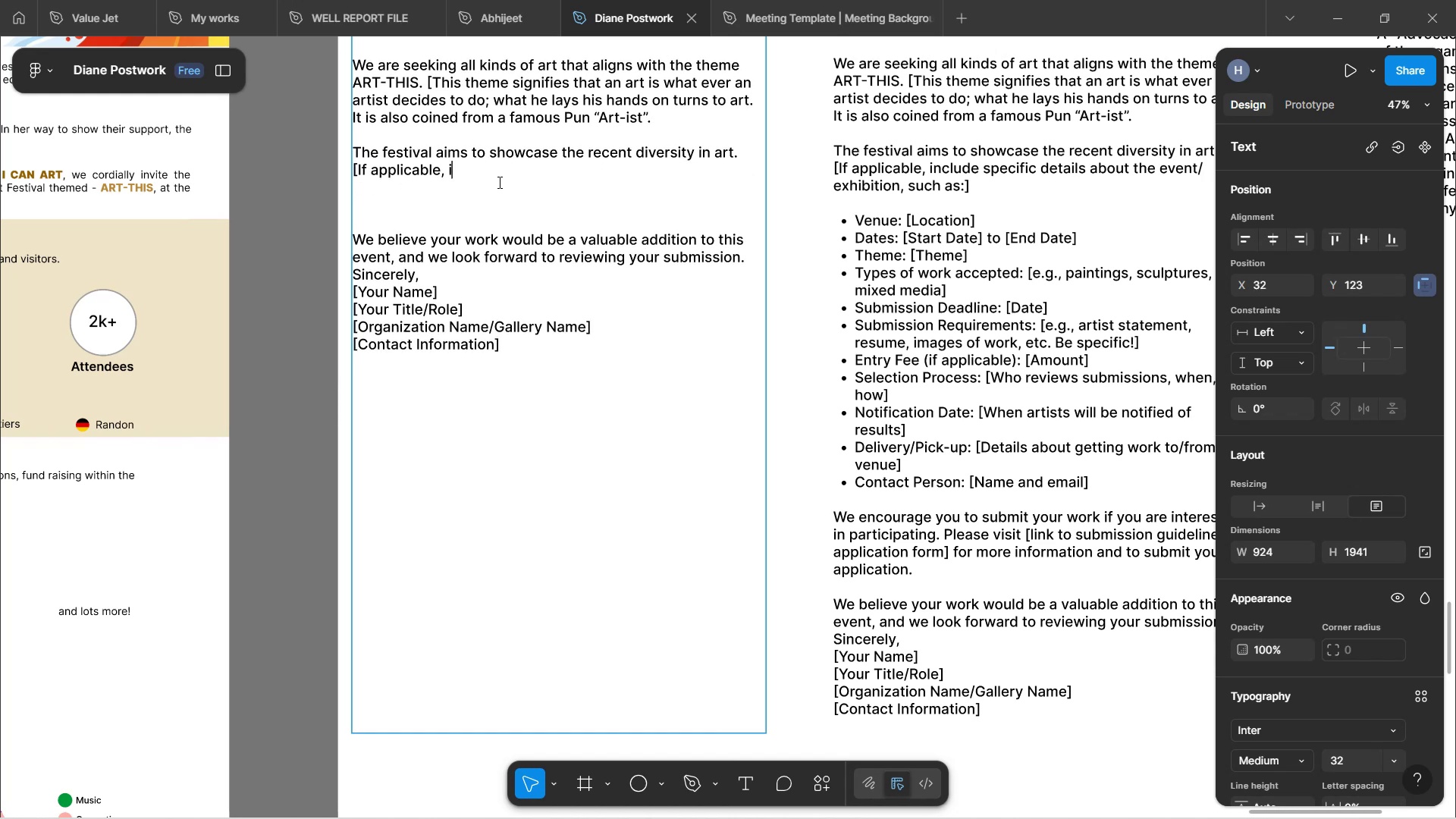 
key(Backspace)
 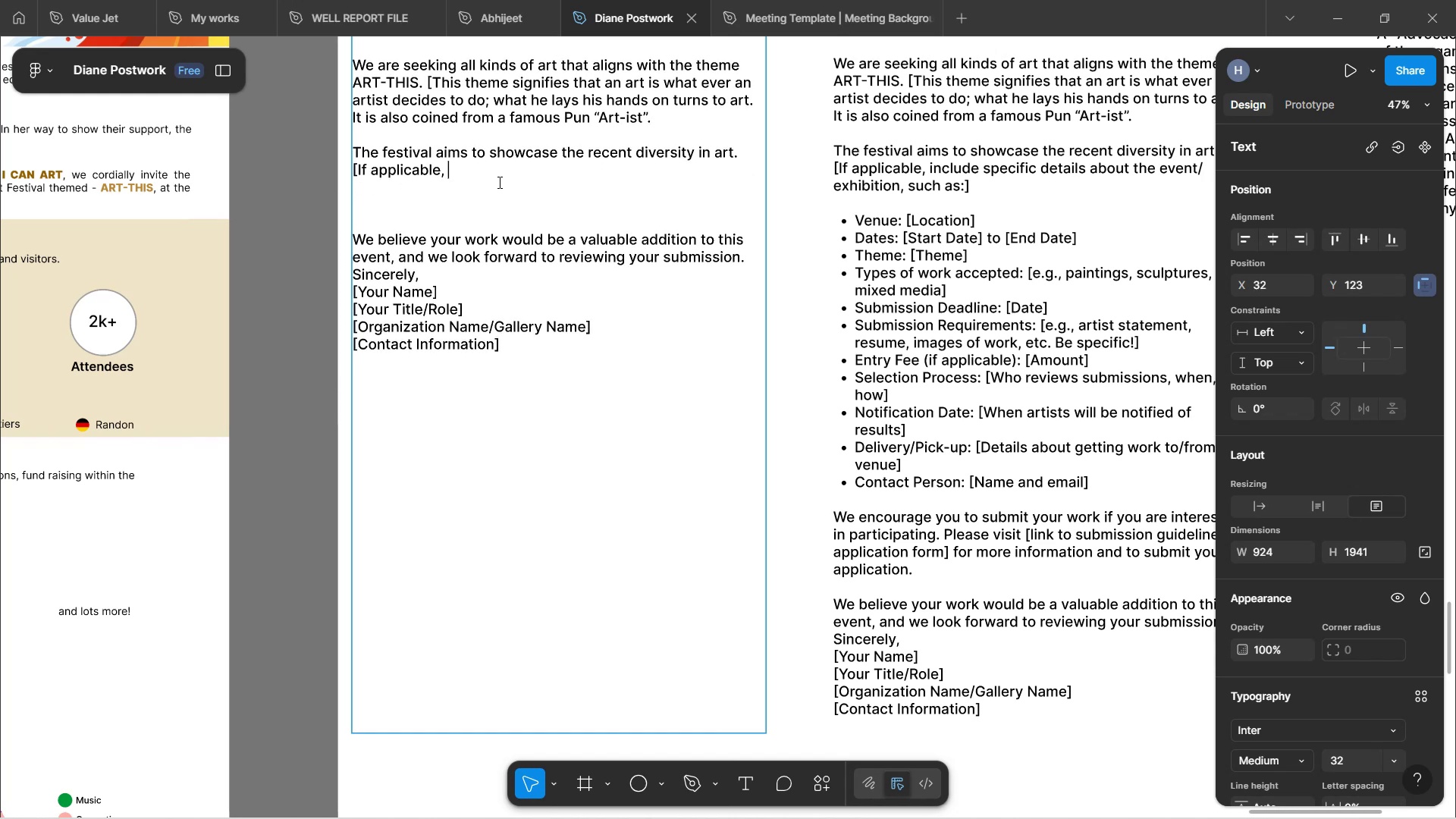 
key(Backspace)
 